 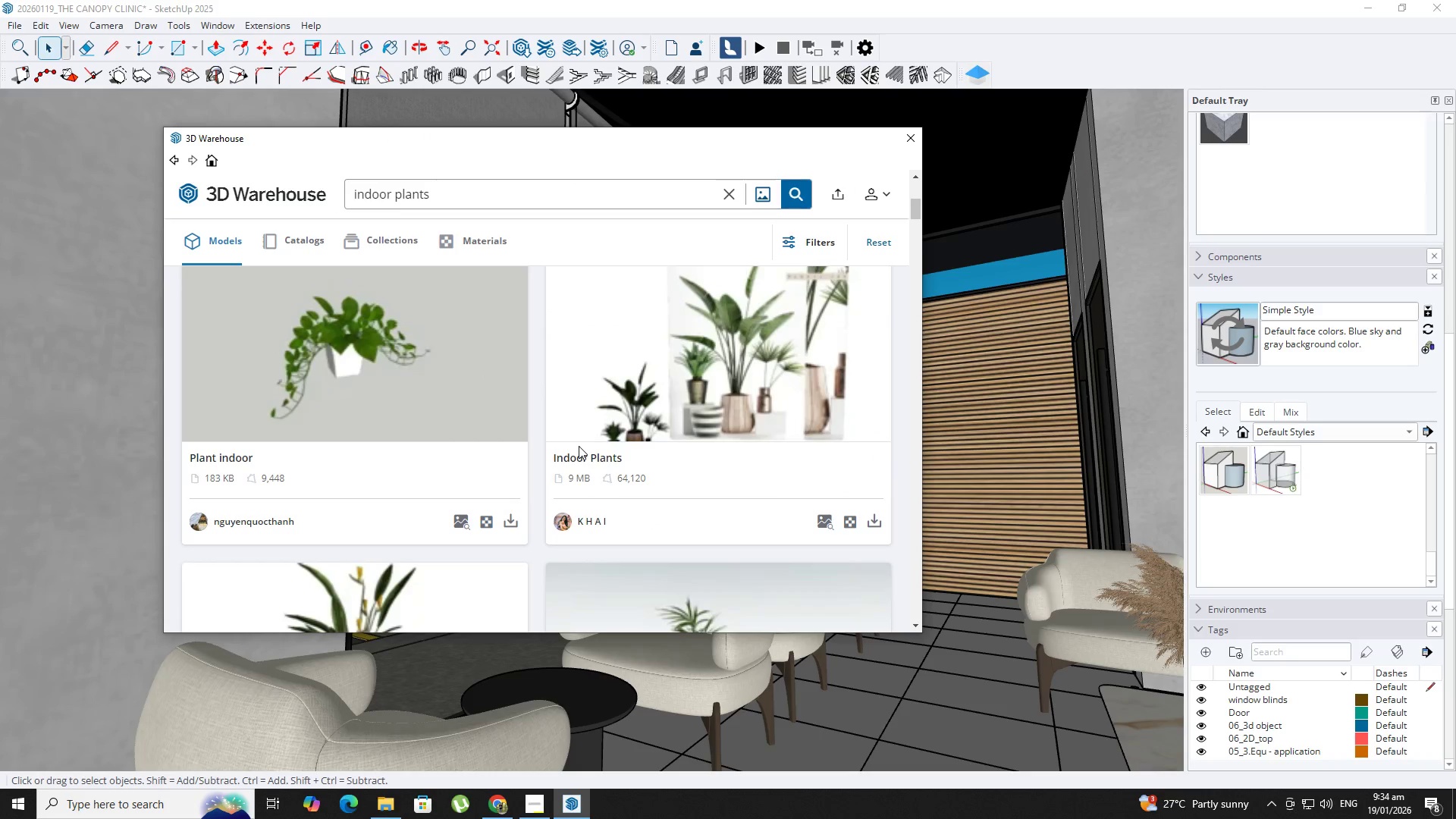 
scroll: coordinate [578, 447], scroll_direction: down, amount: 6.0
 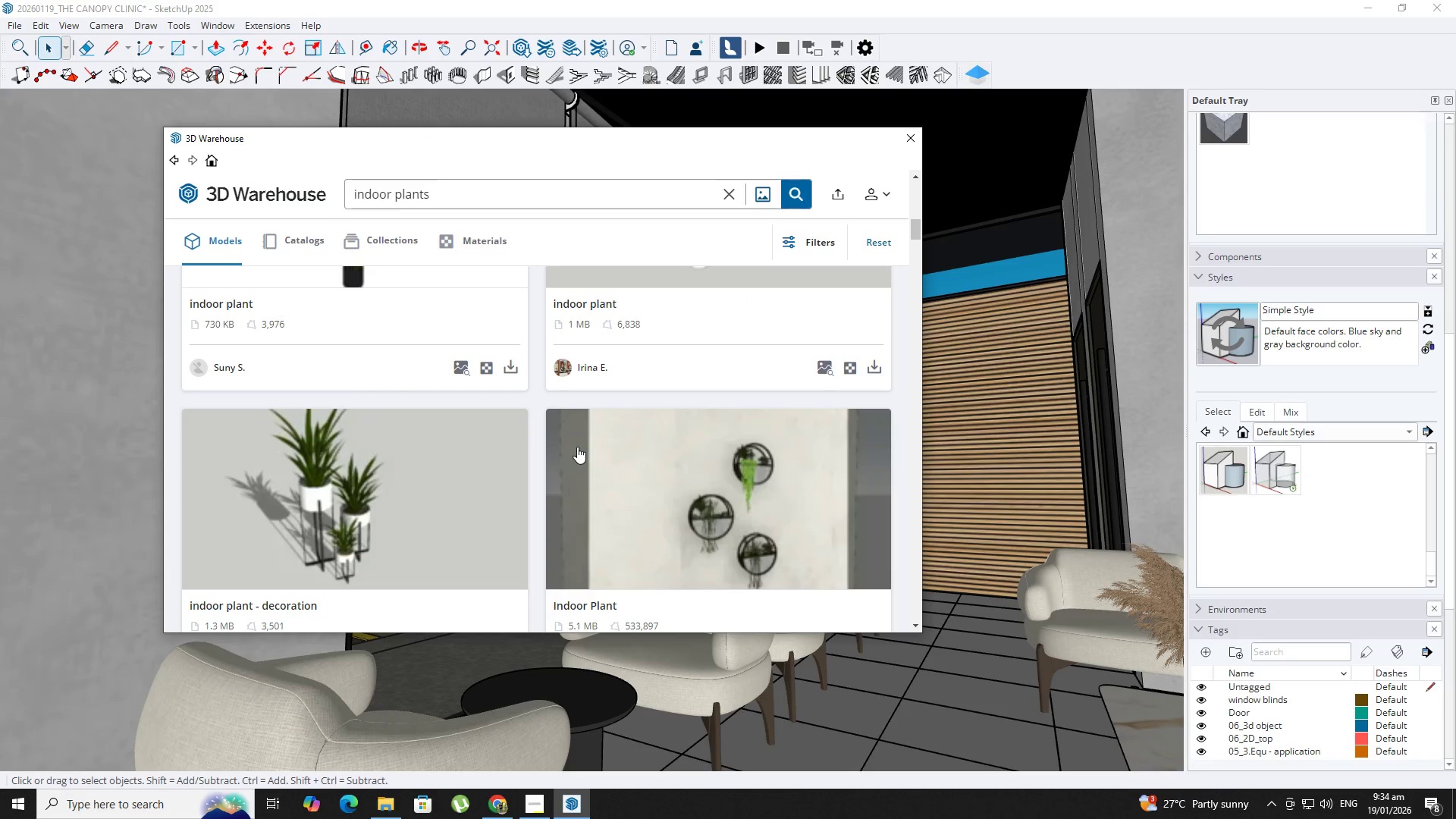 
scroll: coordinate [690, 361], scroll_direction: up, amount: 8.0
 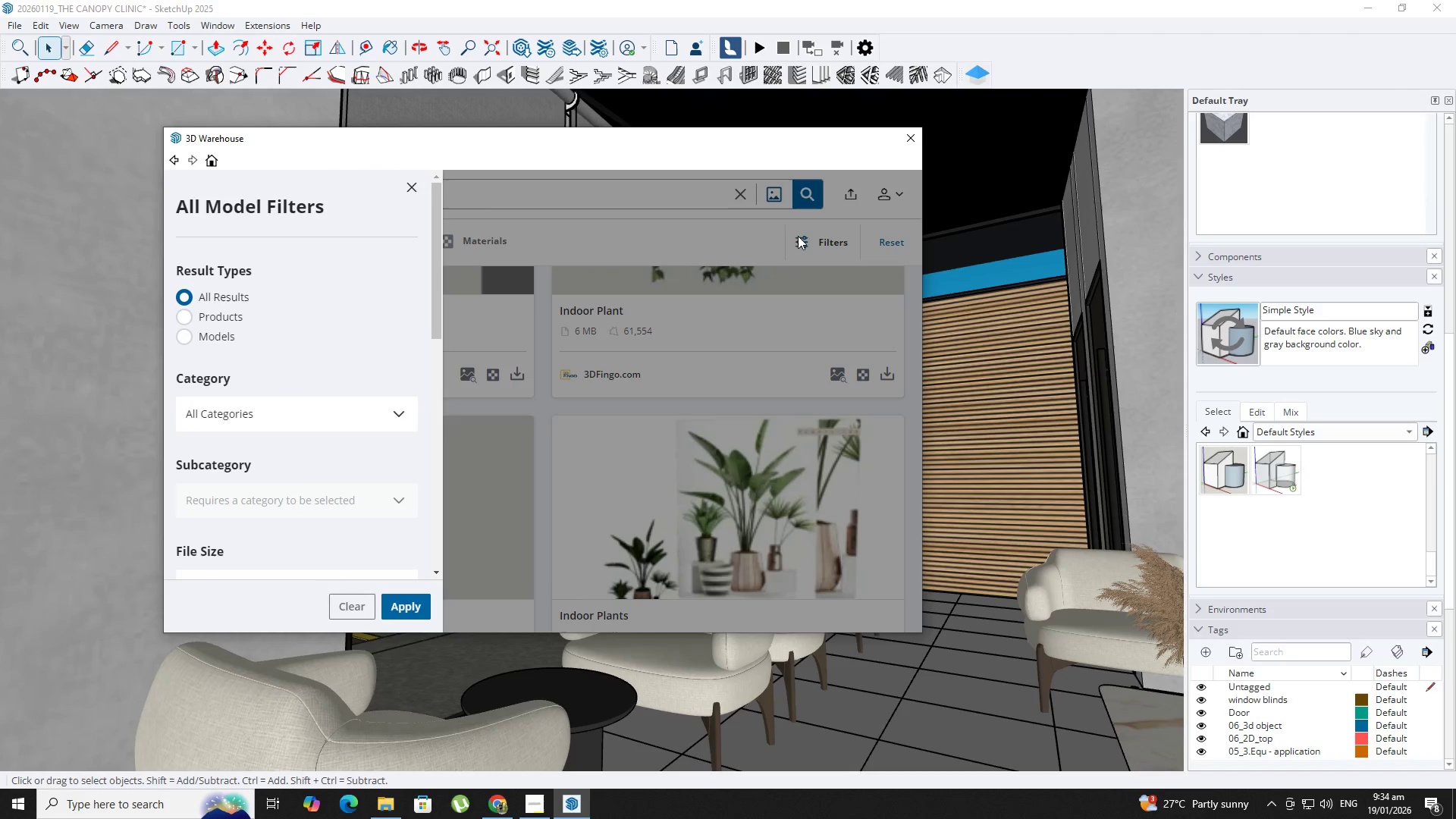 
scroll: coordinate [249, 506], scroll_direction: down, amount: 2.0
 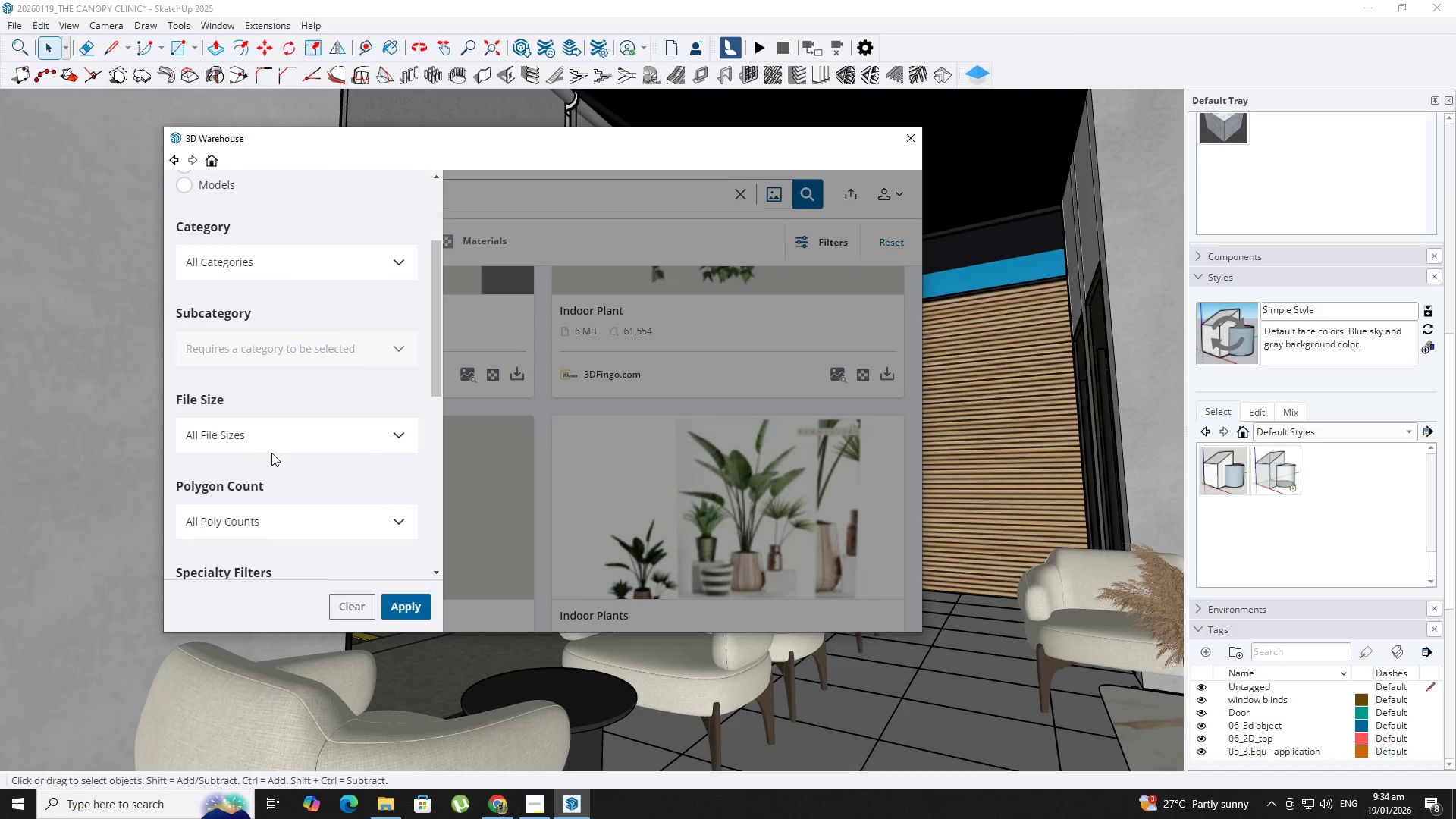 
left_click([275, 444])
 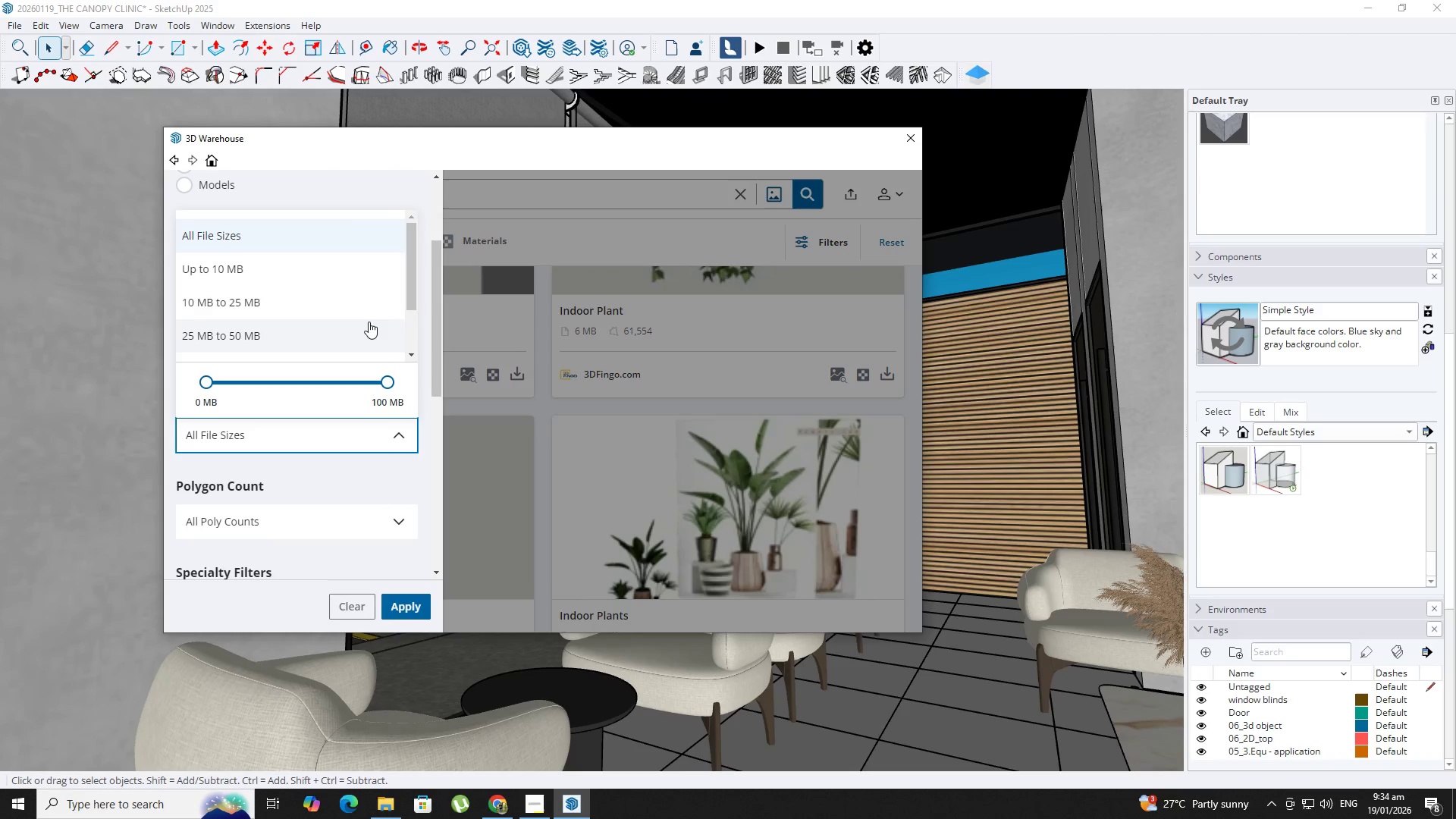 
left_click([359, 306])
 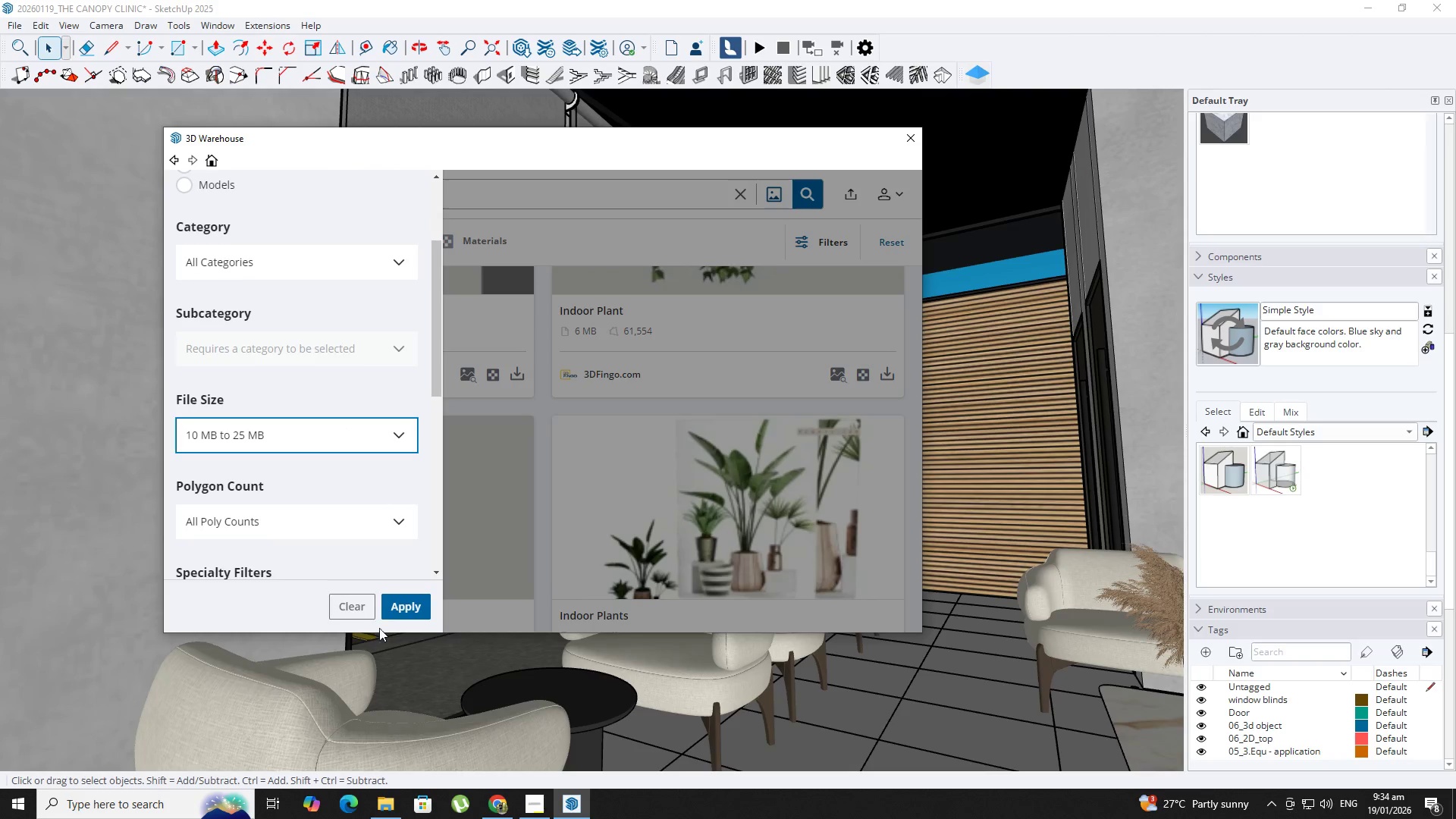 
left_click([406, 597])
 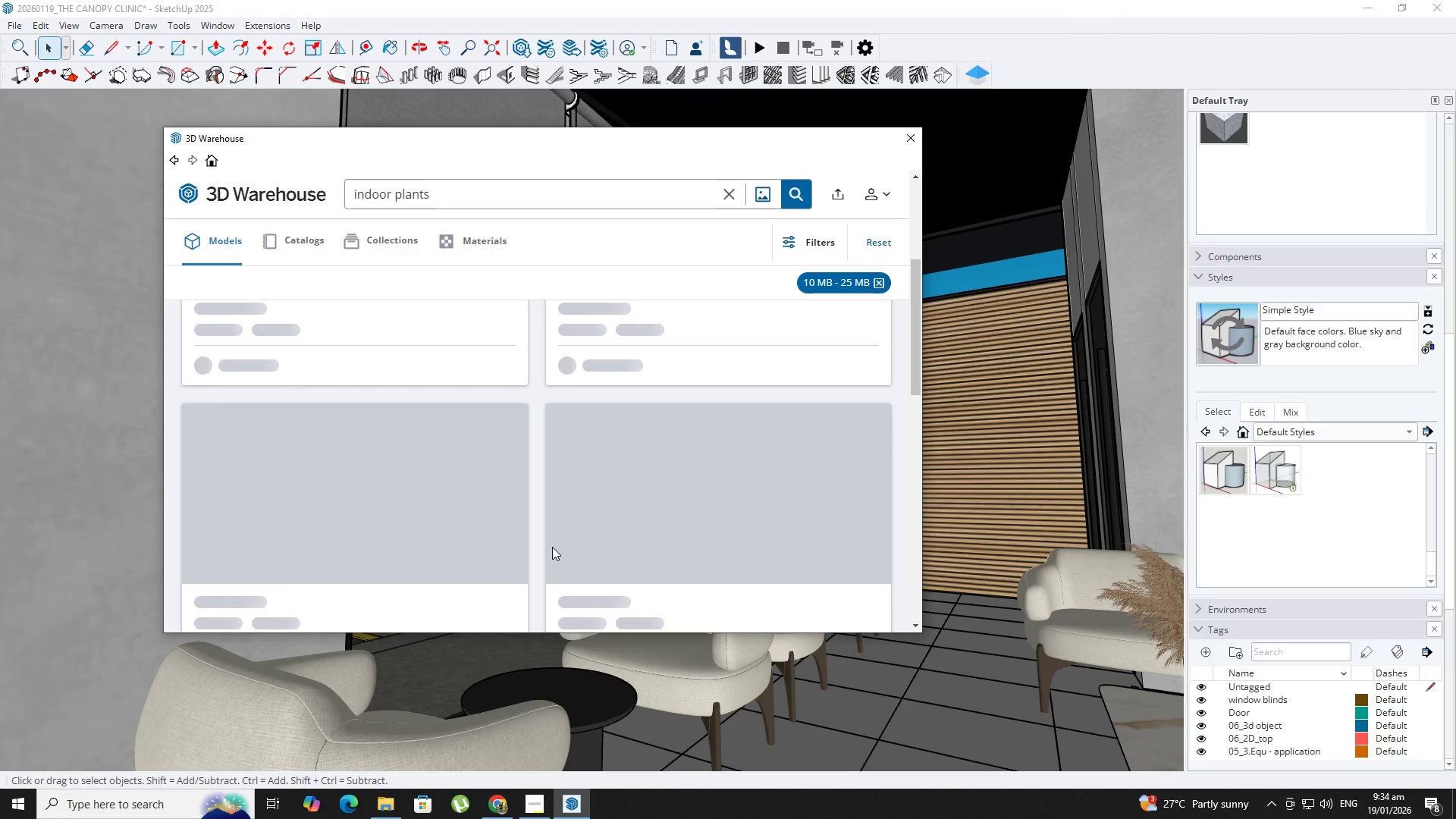 
scroll: coordinate [629, 510], scroll_direction: up, amount: 14.0
 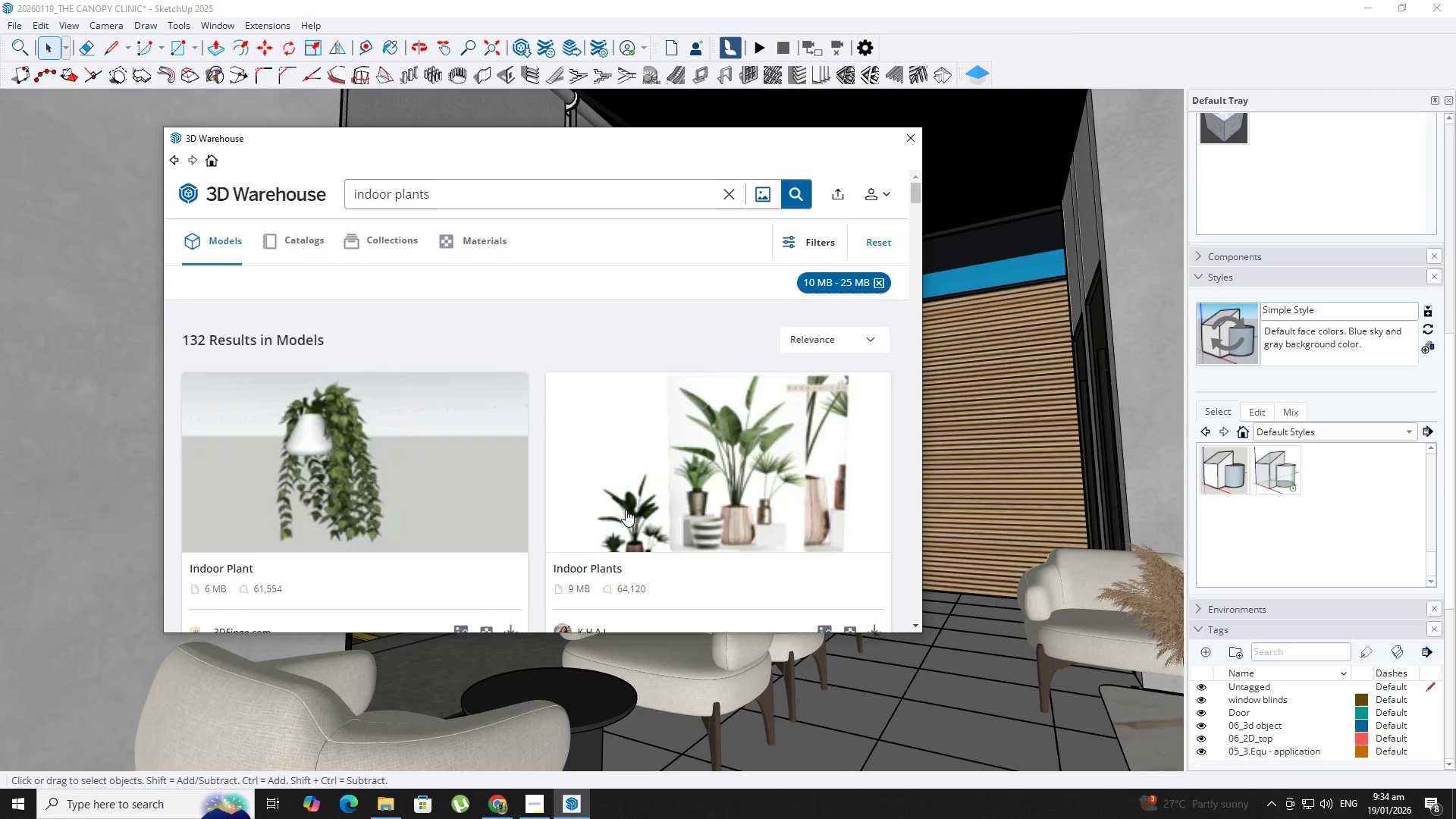 
scroll: coordinate [785, 520], scroll_direction: down, amount: 25.0
 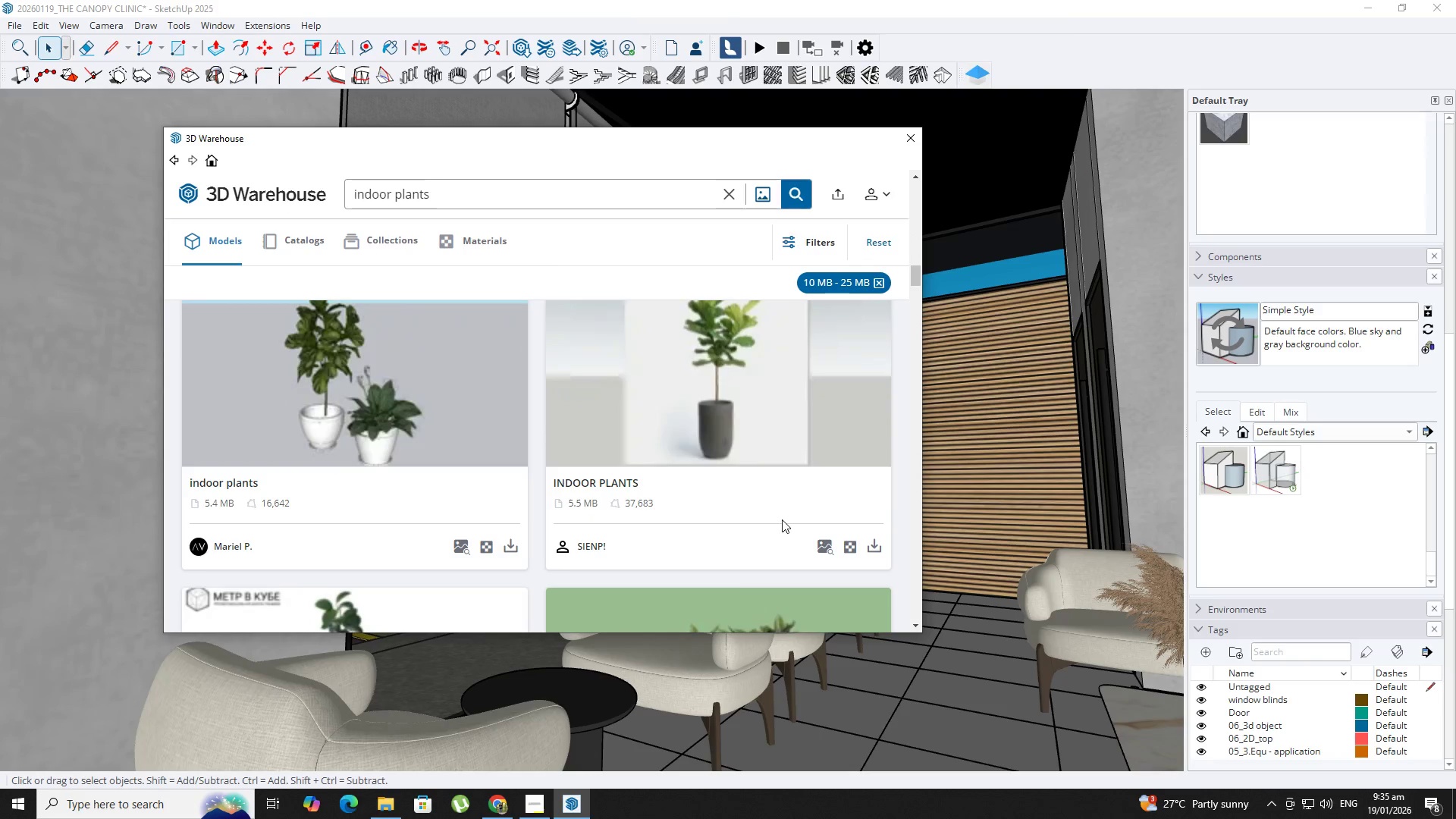 
scroll: coordinate [773, 516], scroll_direction: down, amount: 12.0
 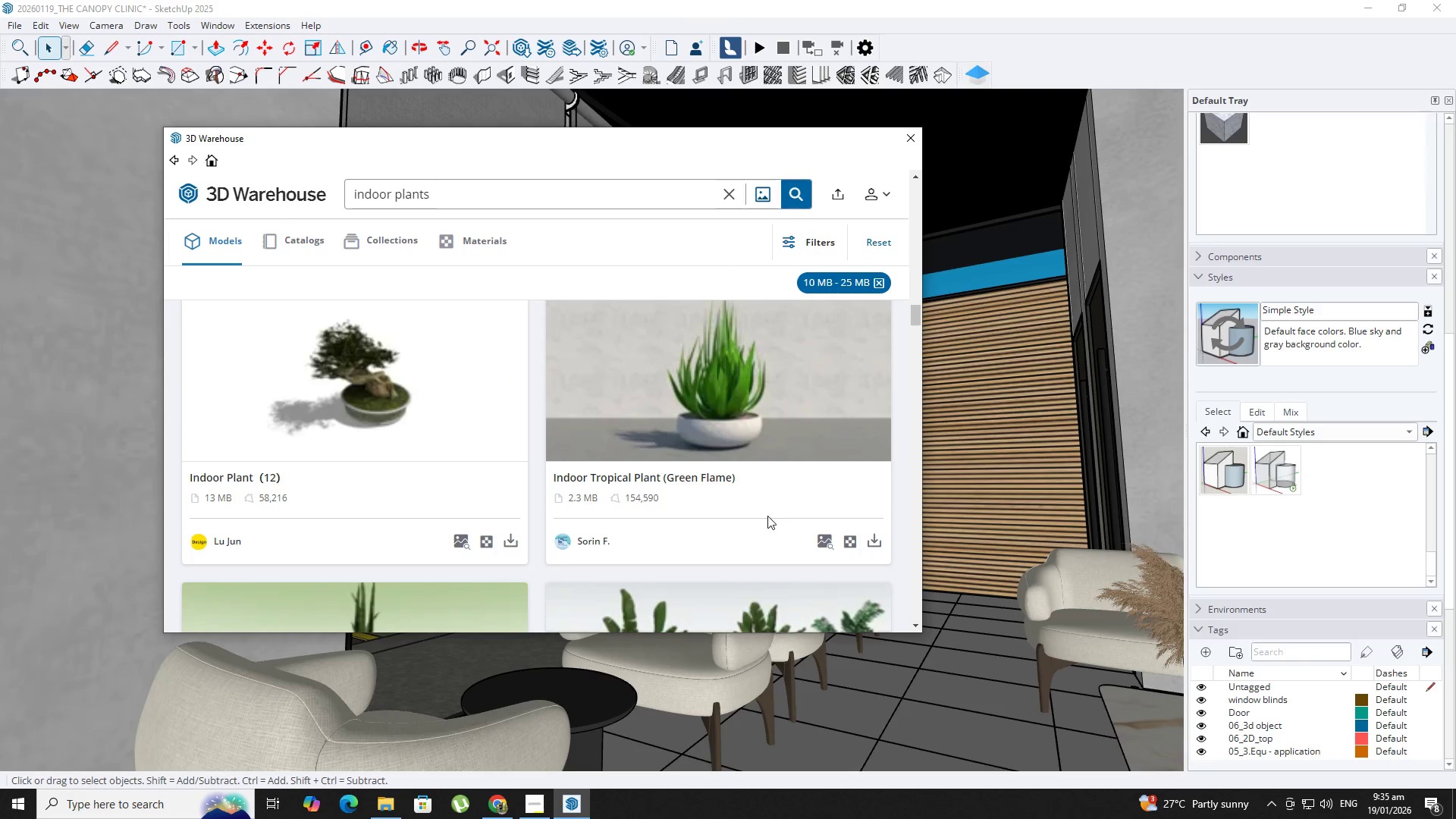 
scroll: coordinate [764, 515], scroll_direction: up, amount: 4.0
 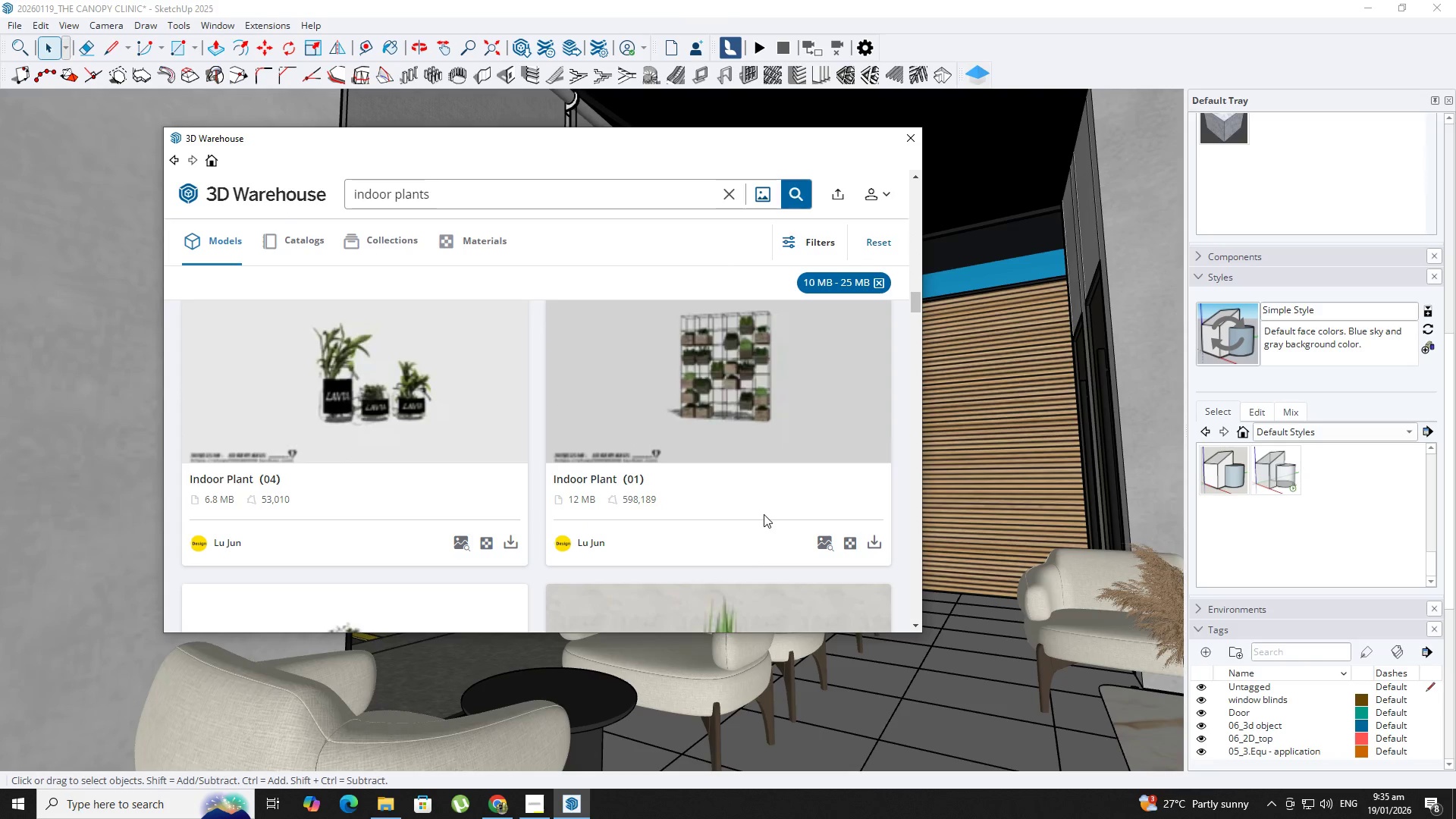 
scroll: coordinate [723, 494], scroll_direction: down, amount: 21.0
 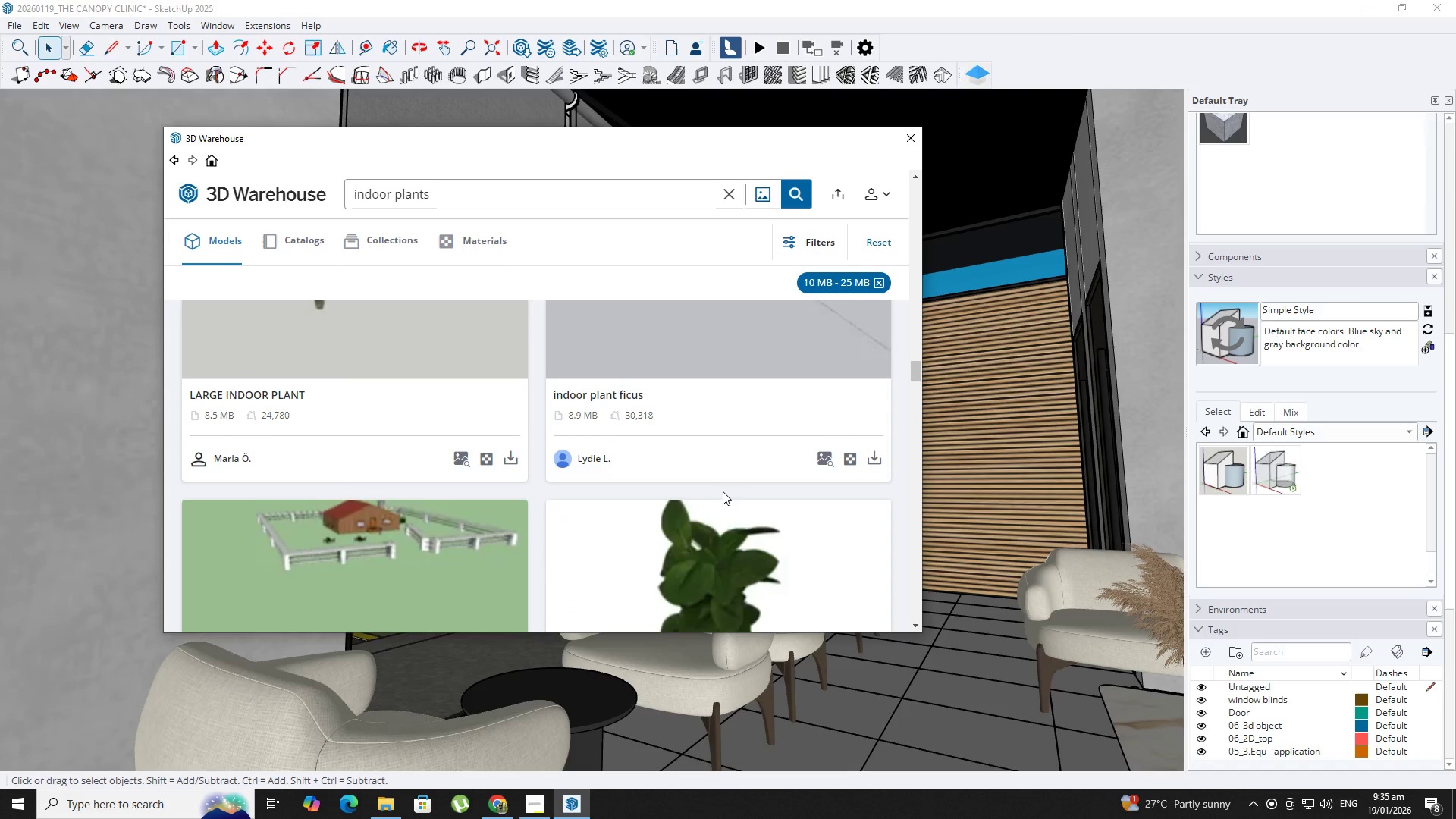 
scroll: coordinate [717, 496], scroll_direction: up, amount: 46.0
 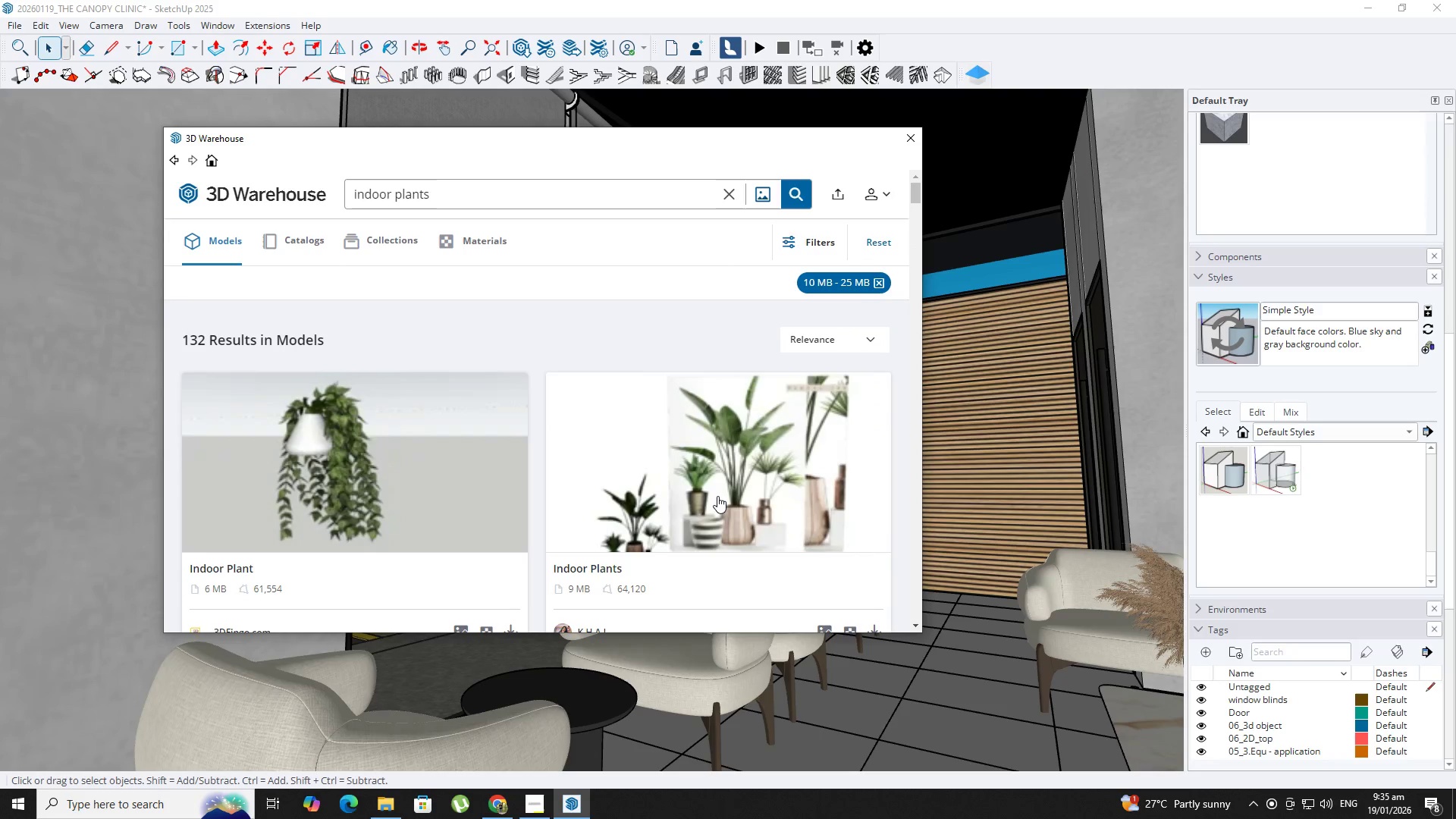 
scroll: coordinate [717, 496], scroll_direction: down, amount: 1.0
 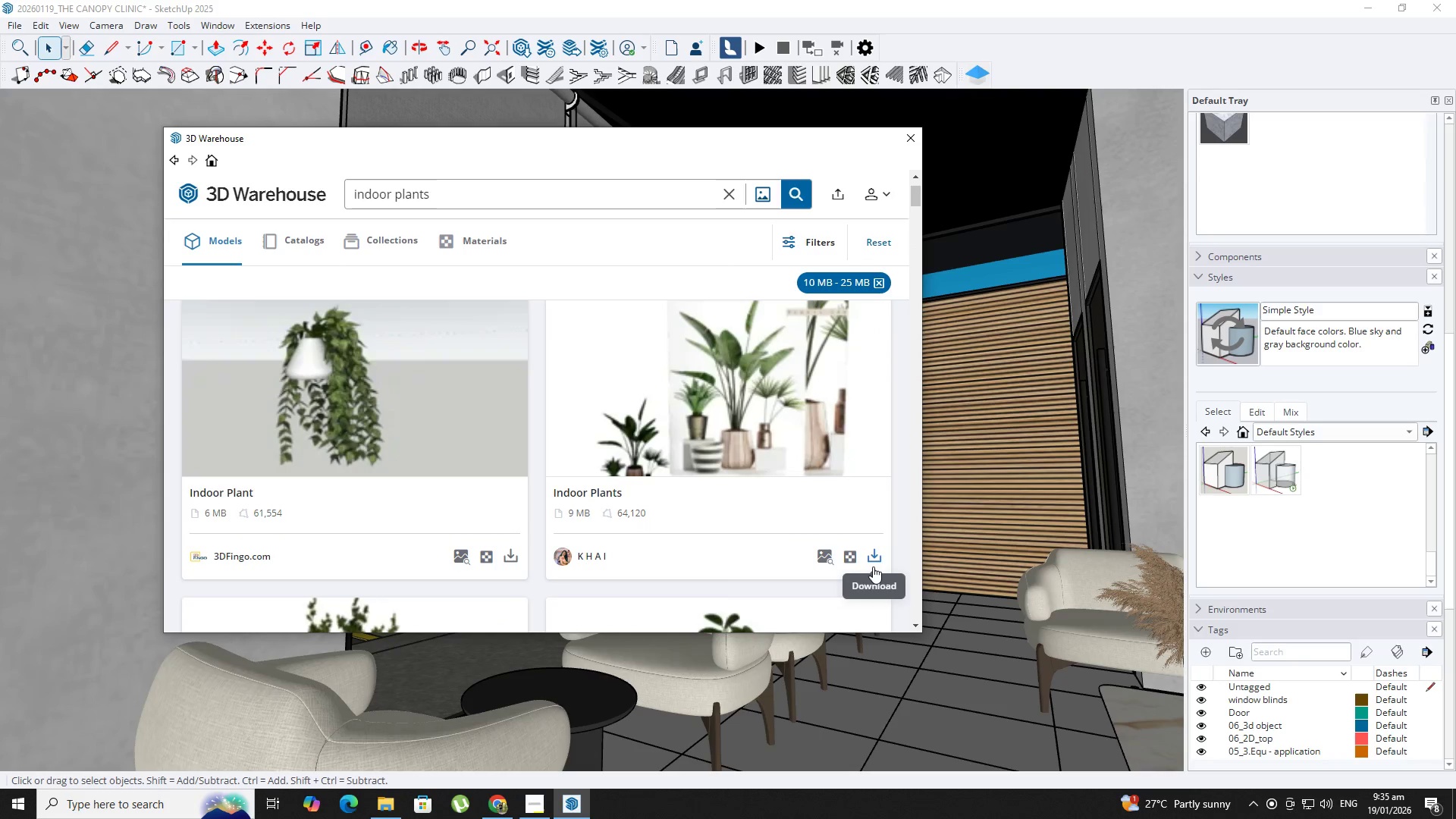 
left_click([873, 564])
 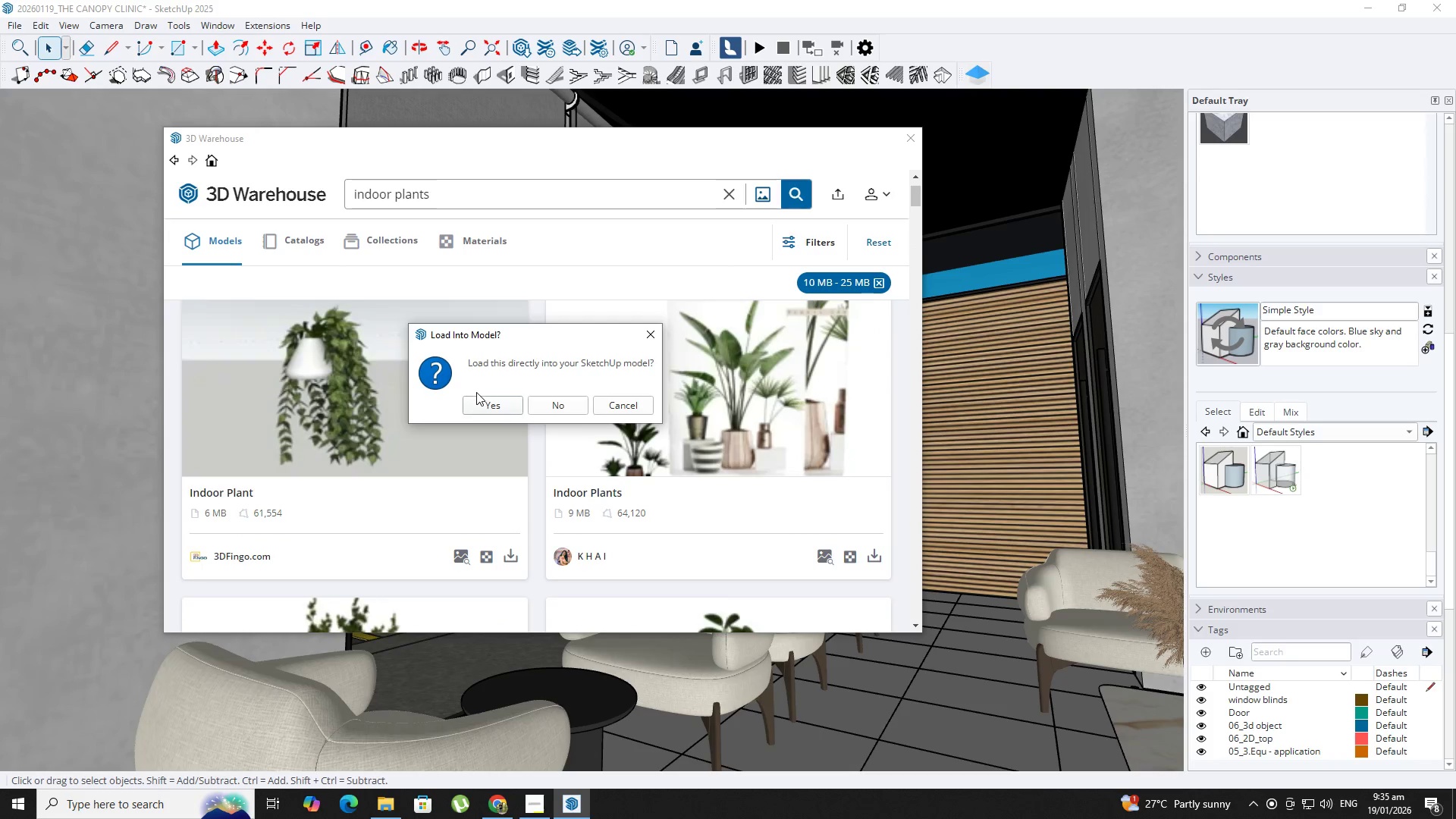 
left_click([493, 403])
 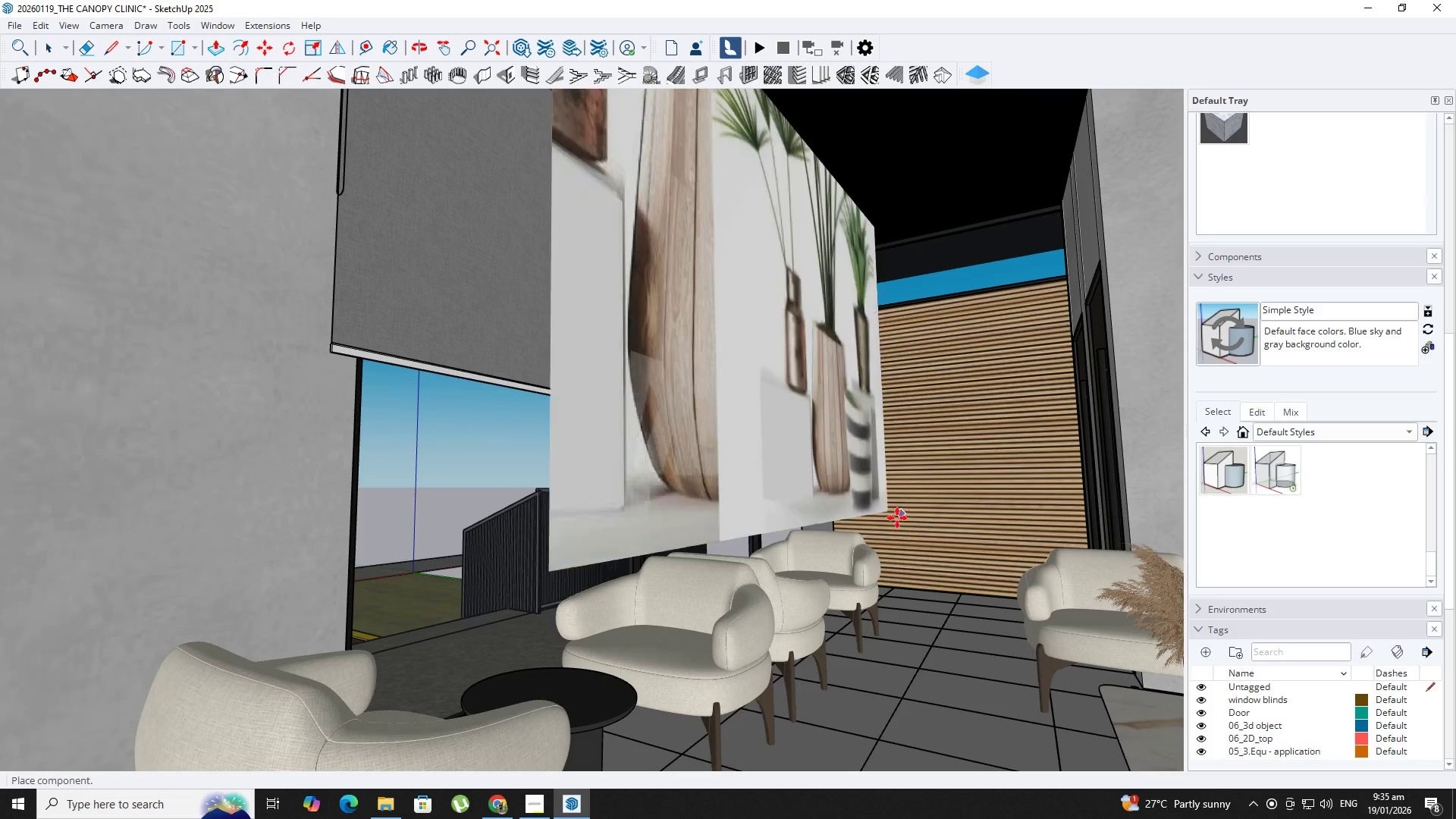 
wait(7.88)
 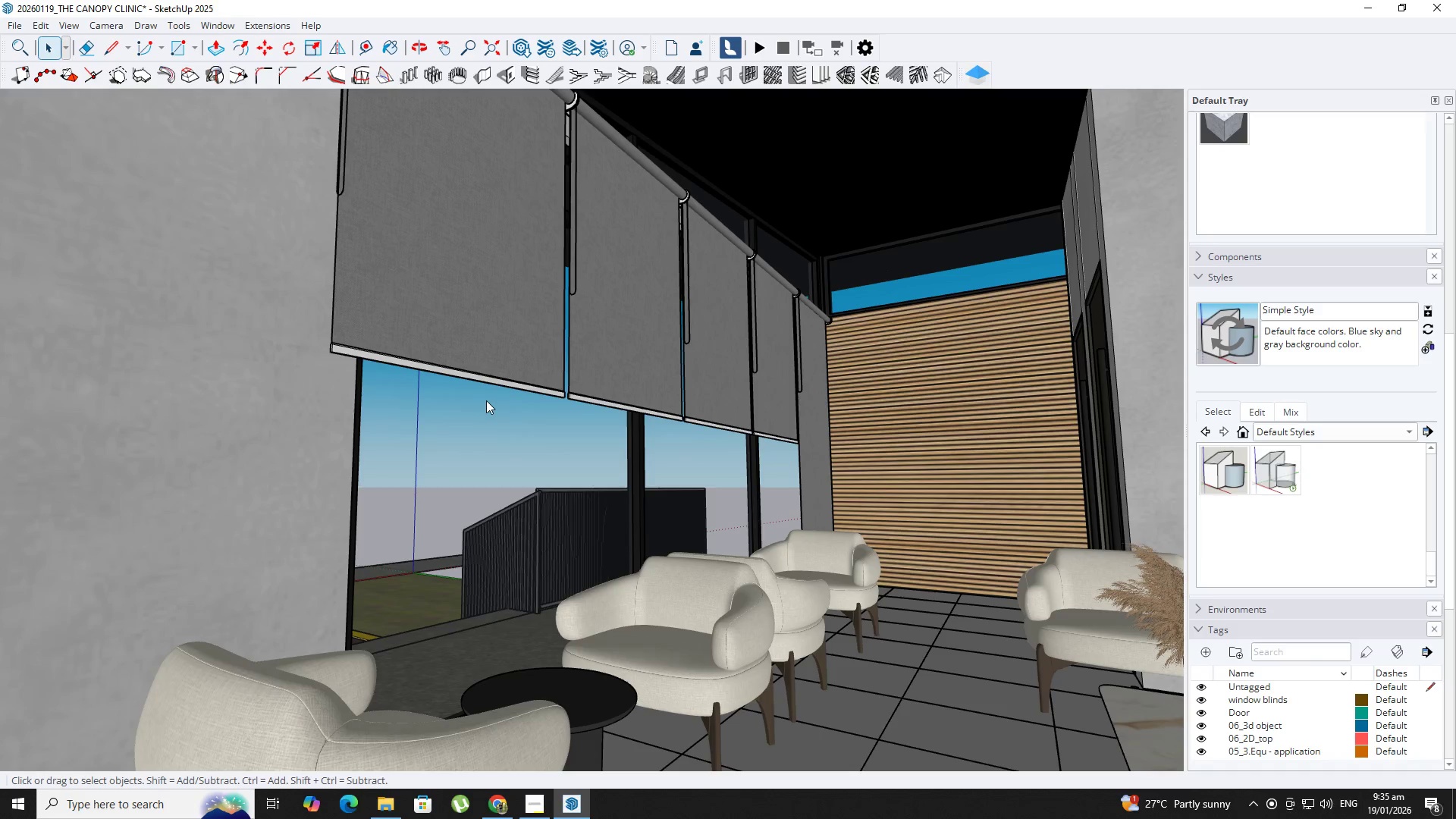 
left_click([960, 615])
 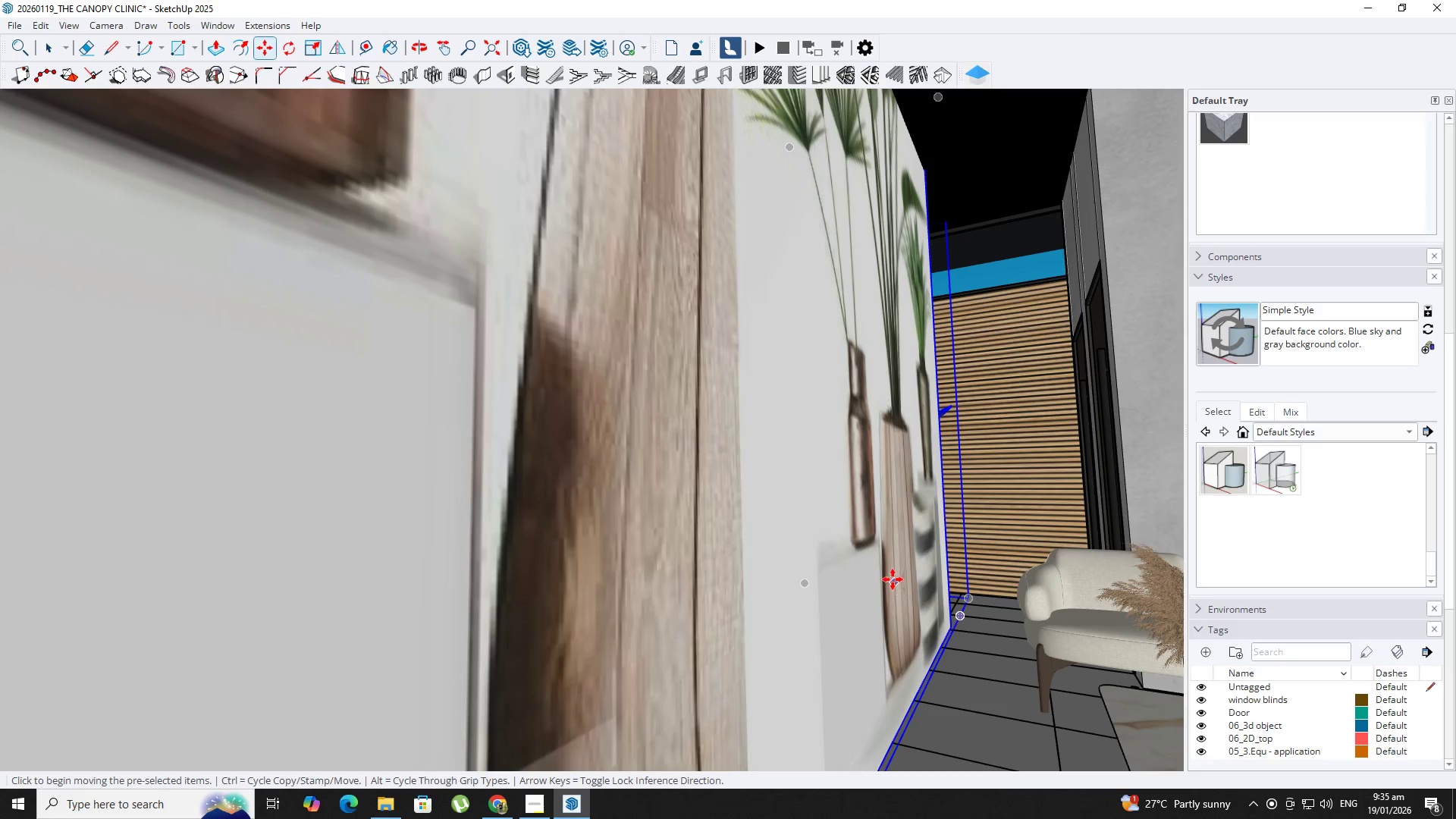 
key(Space)
 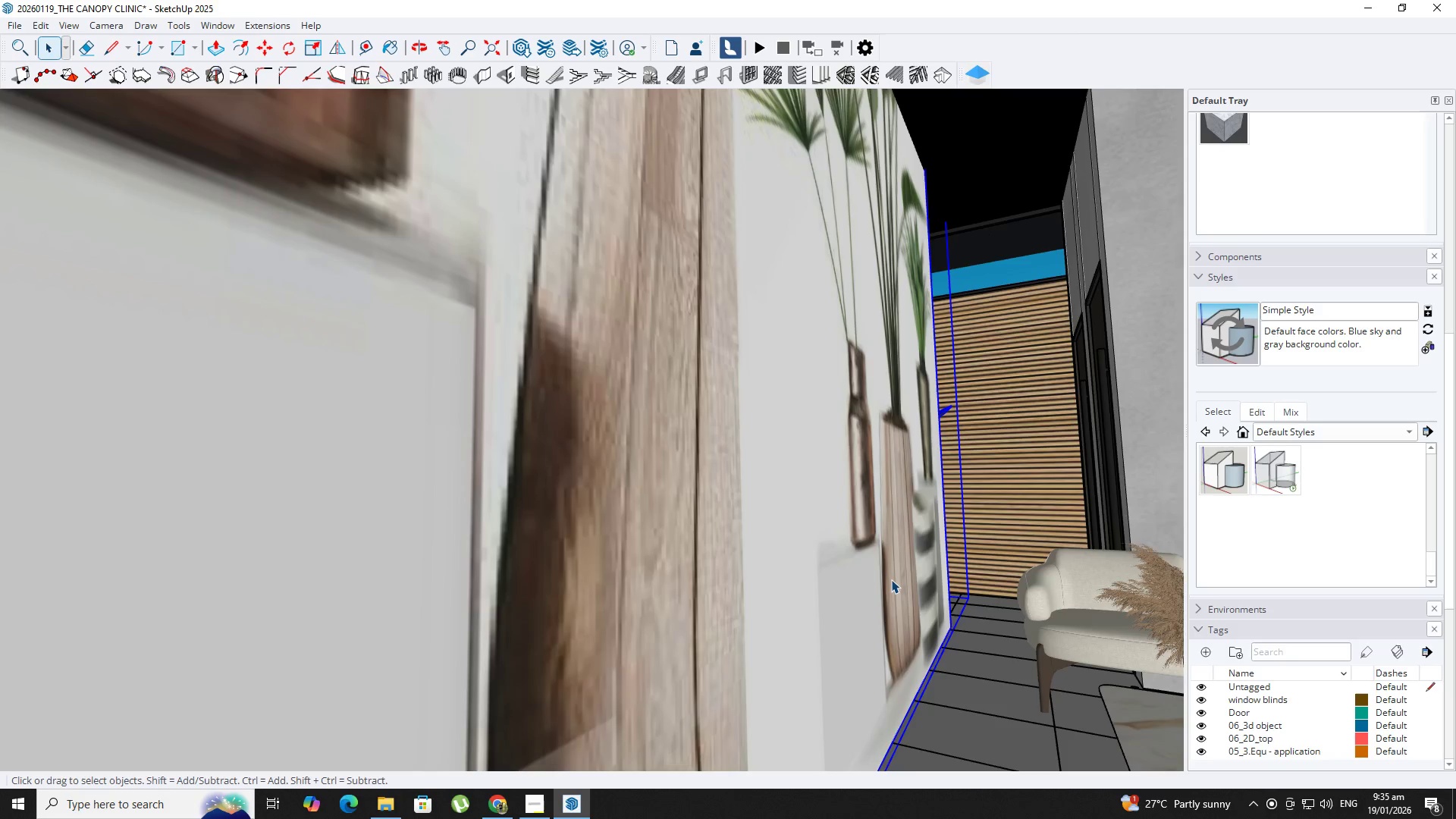 
double_click([891, 579])
 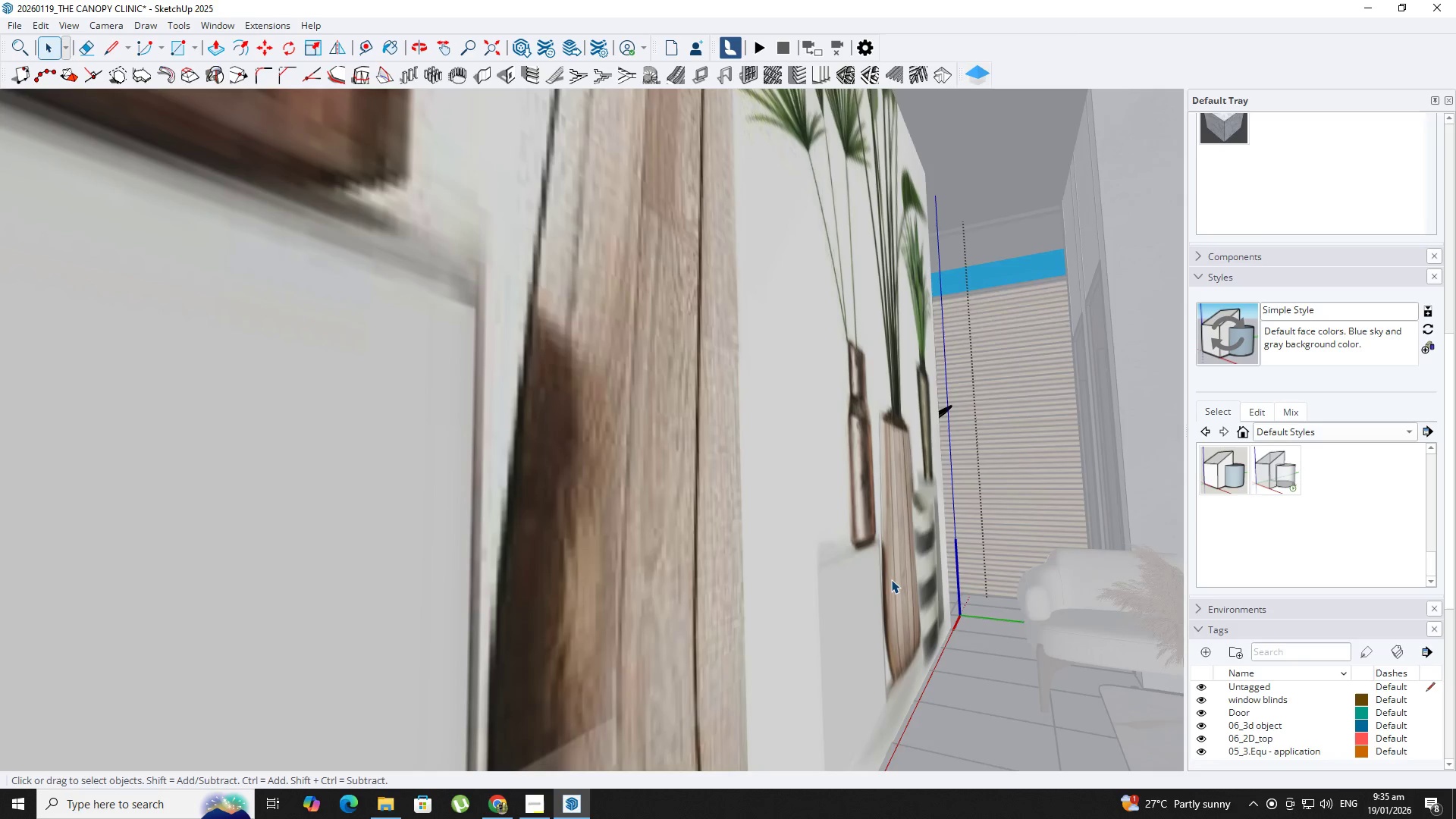 
key(Backquote)
 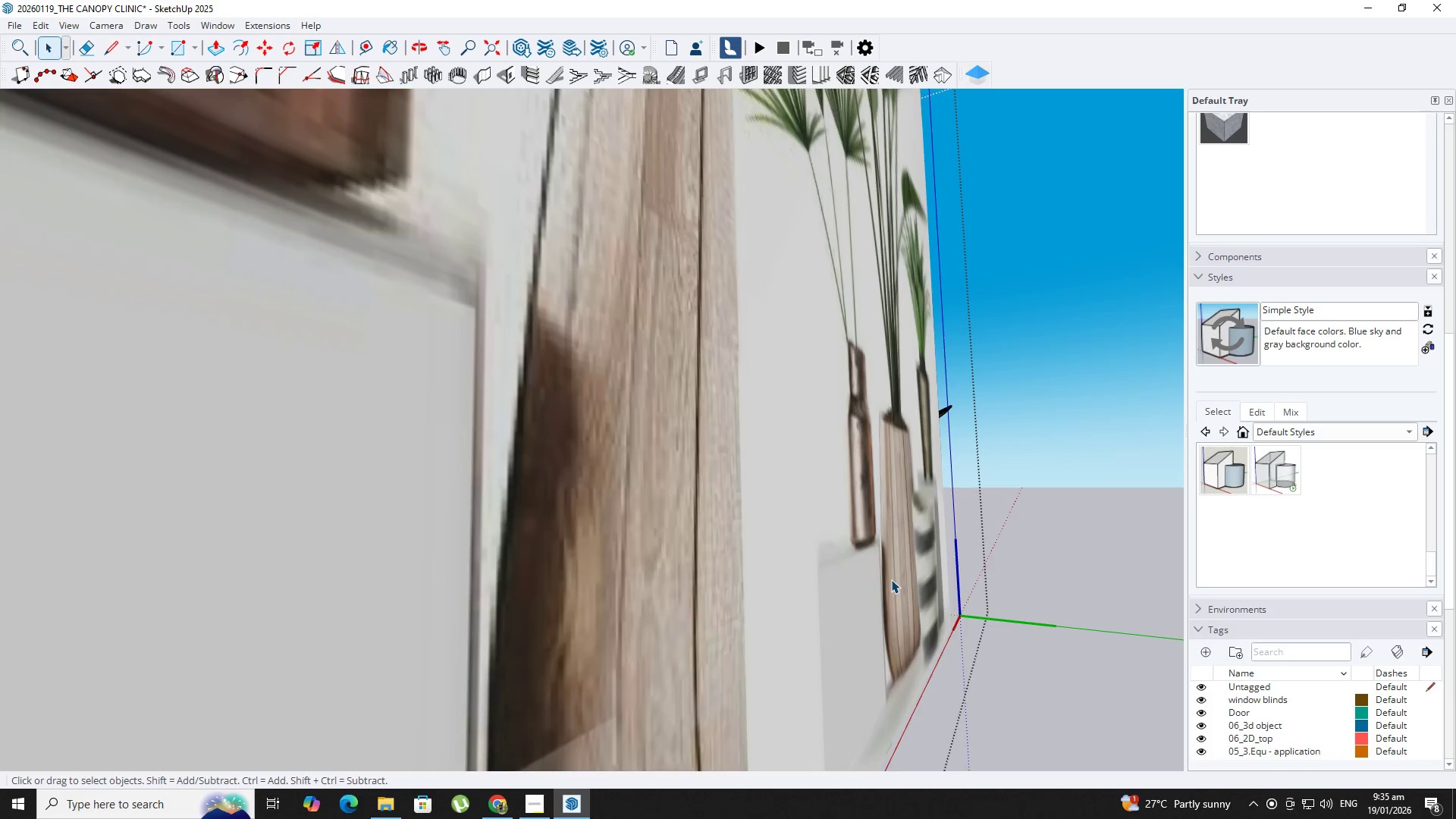 
left_click([871, 563])
 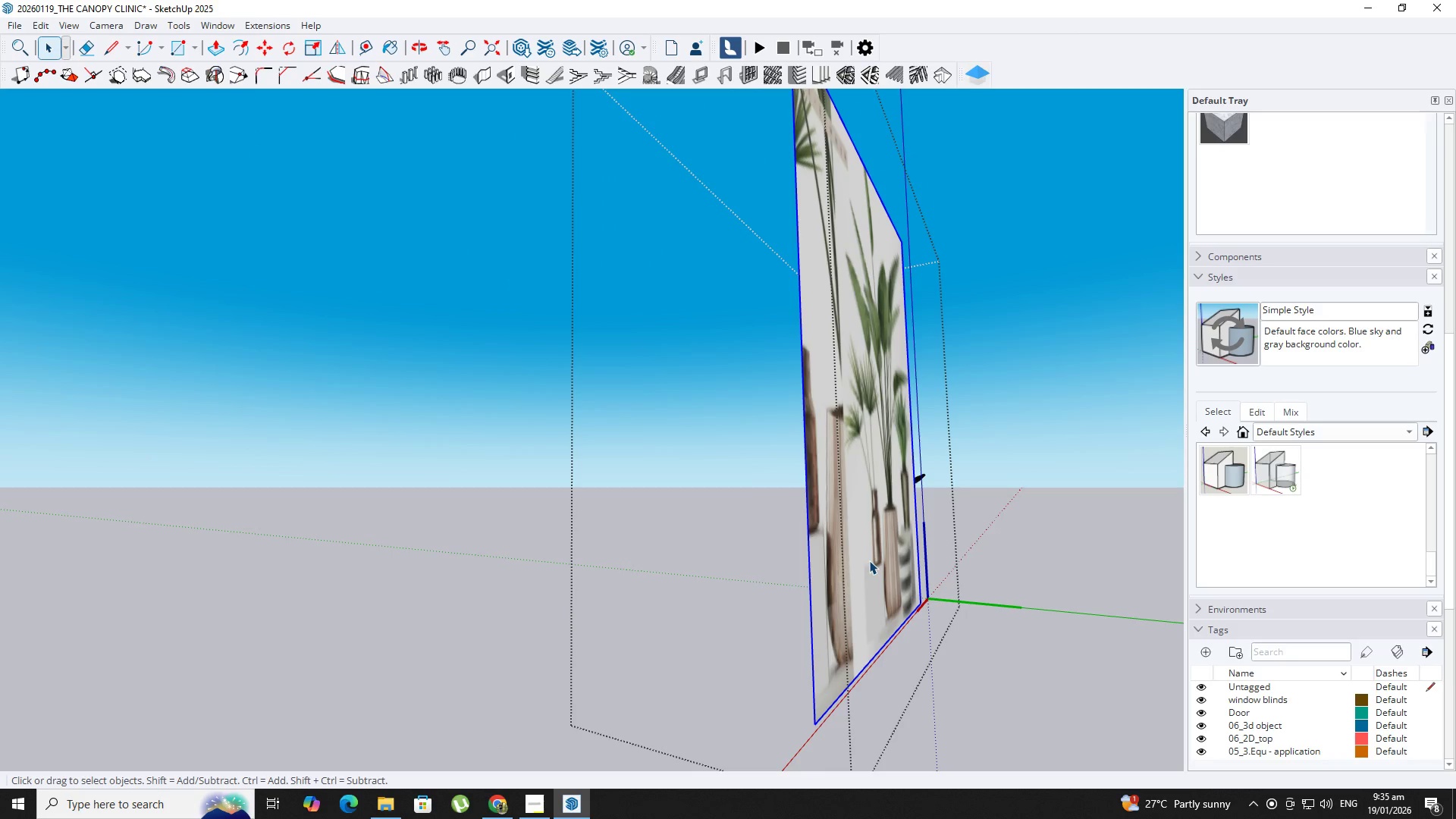 
scroll: coordinate [882, 574], scroll_direction: down, amount: 11.0
 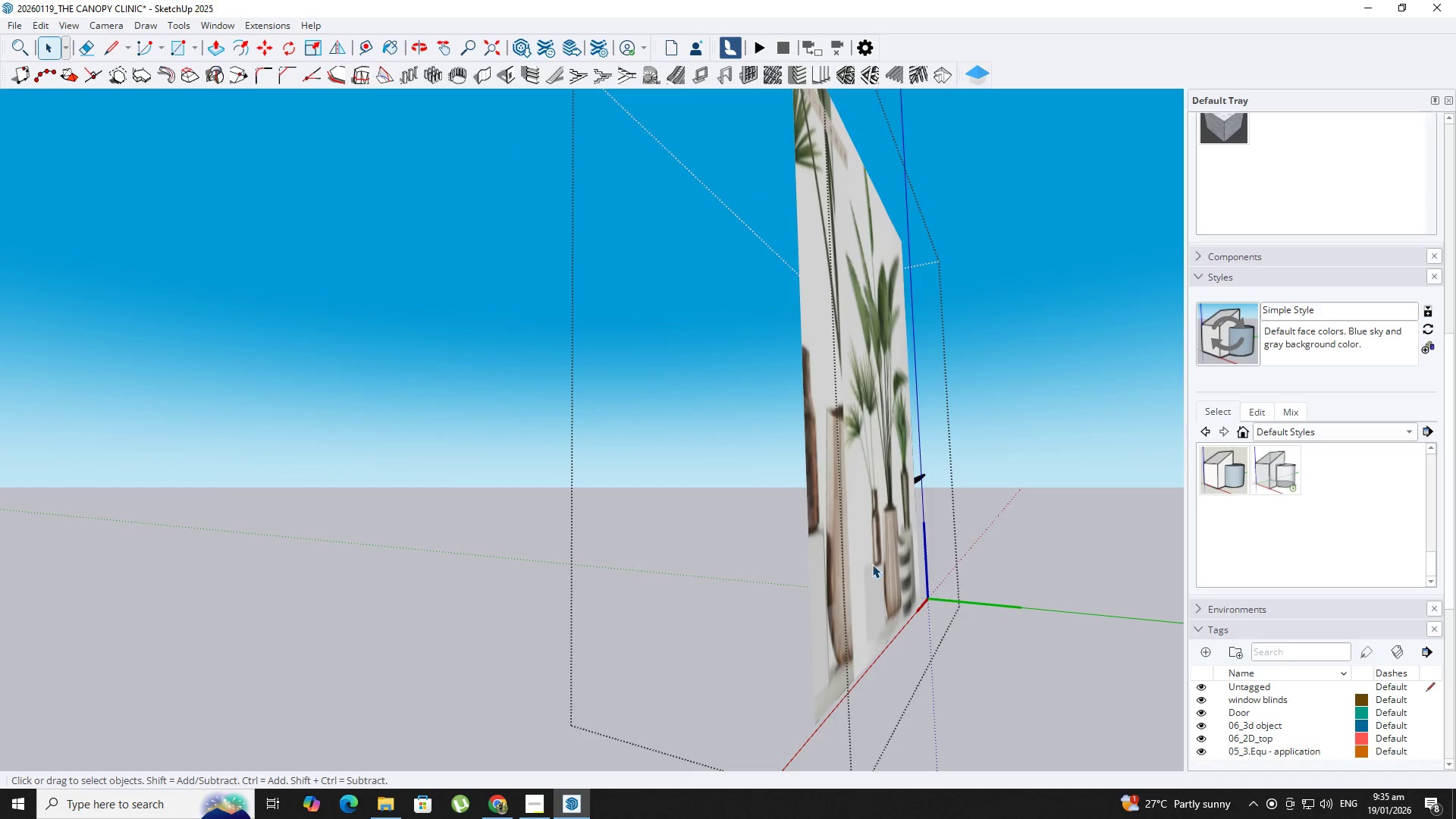 
key(Delete)
 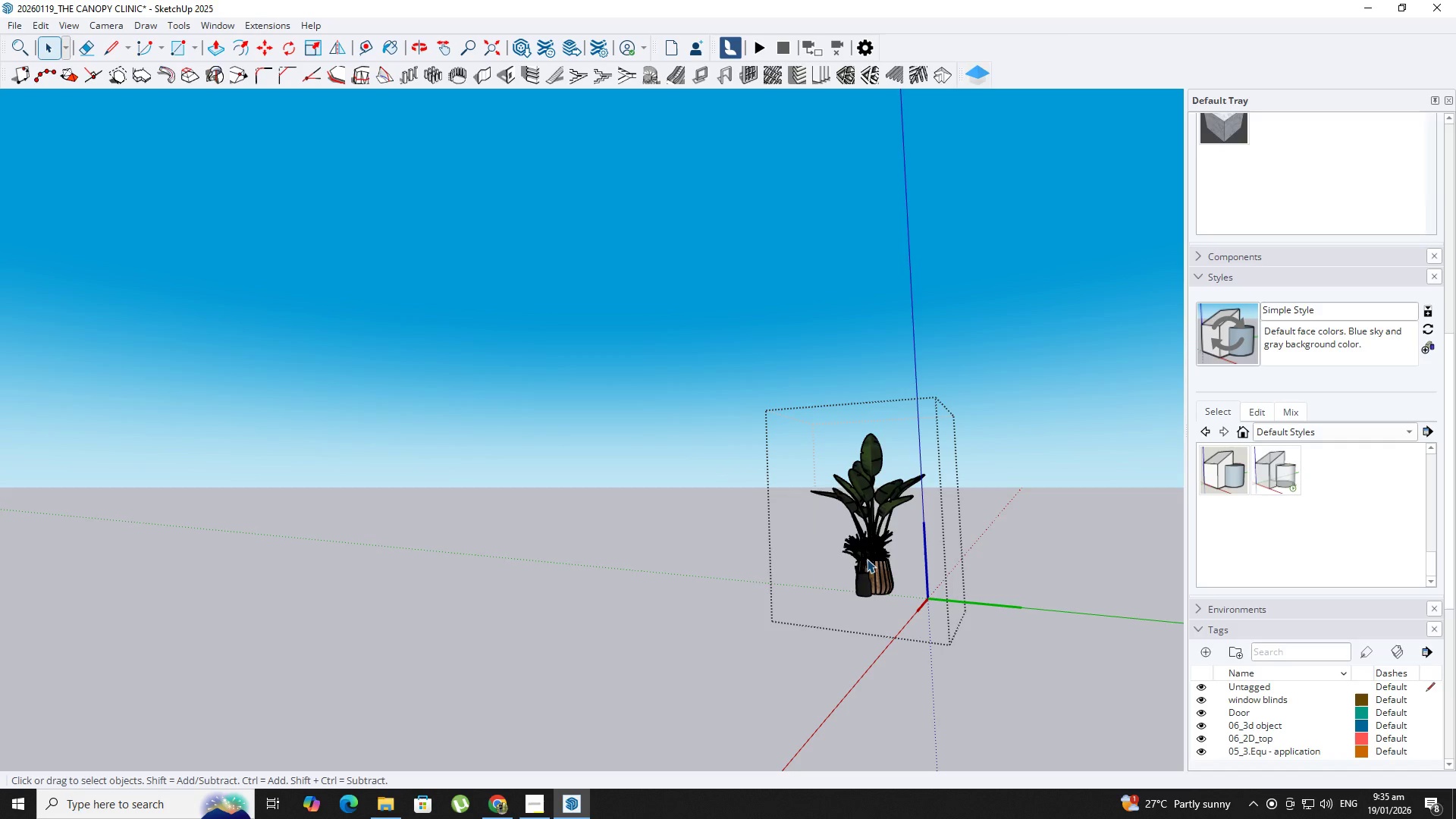 
key(Escape)
 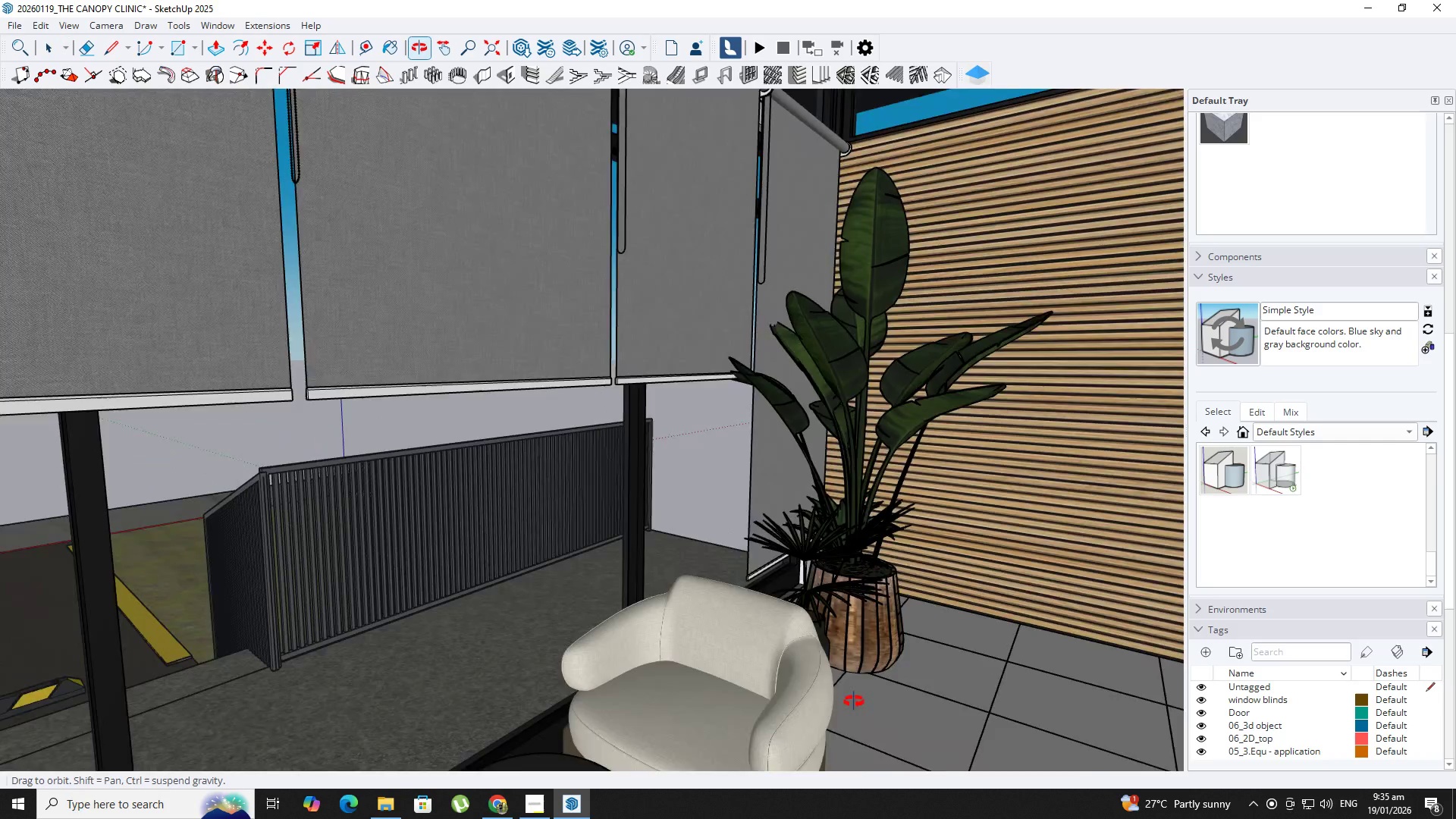 
scroll: coordinate [890, 571], scroll_direction: up, amount: 33.0
 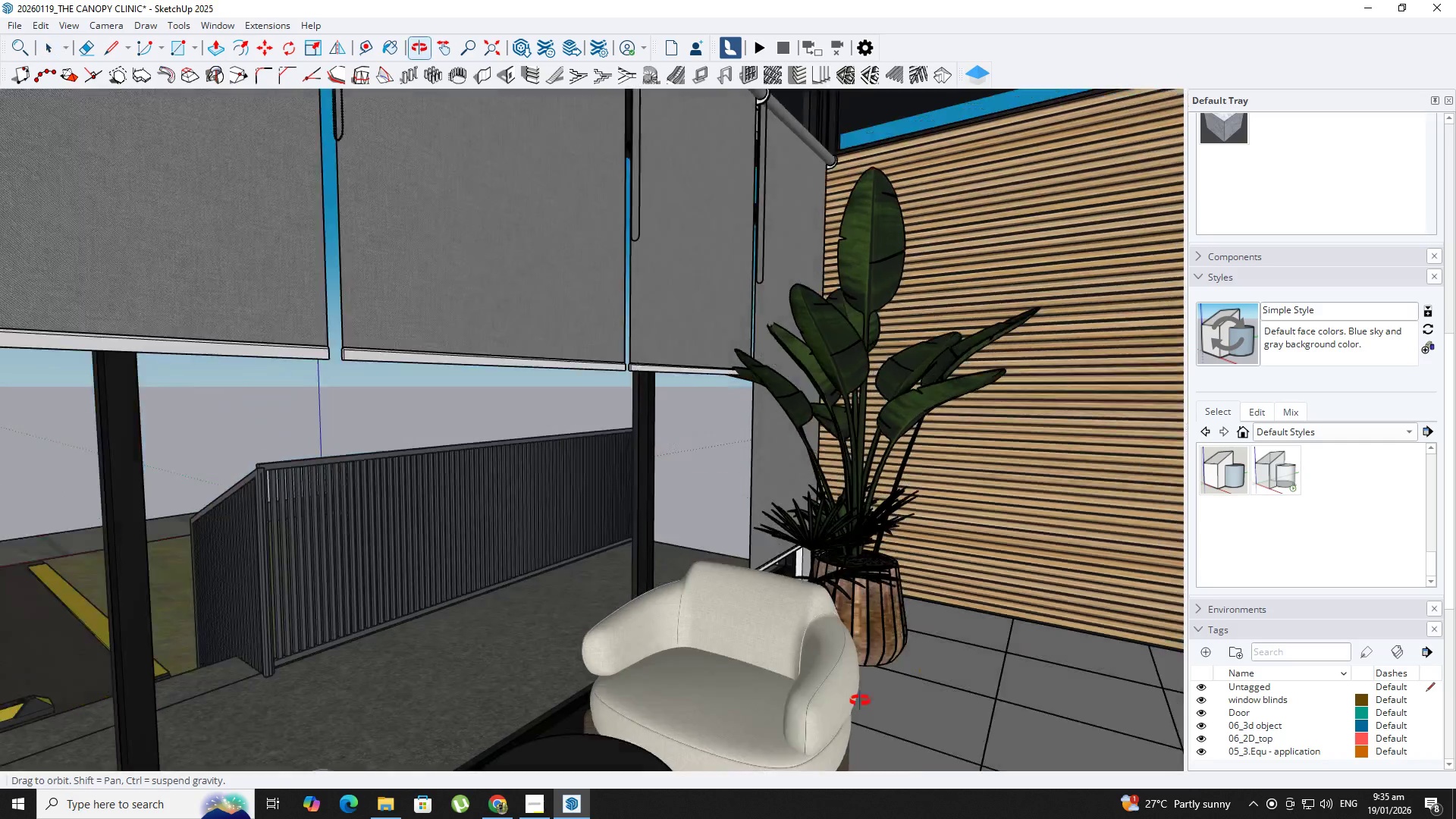 
left_click([842, 588])
 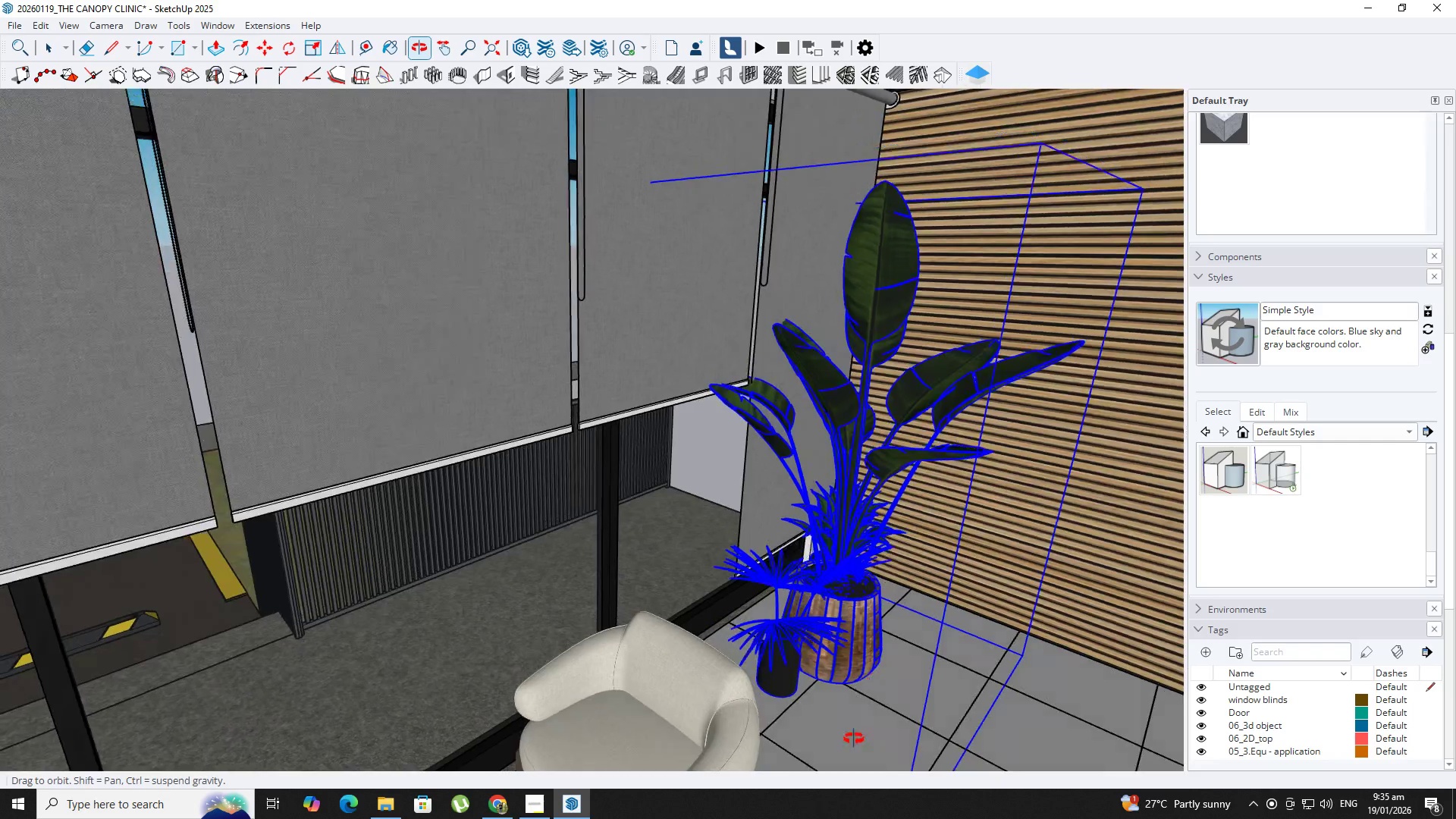 
key(M)
 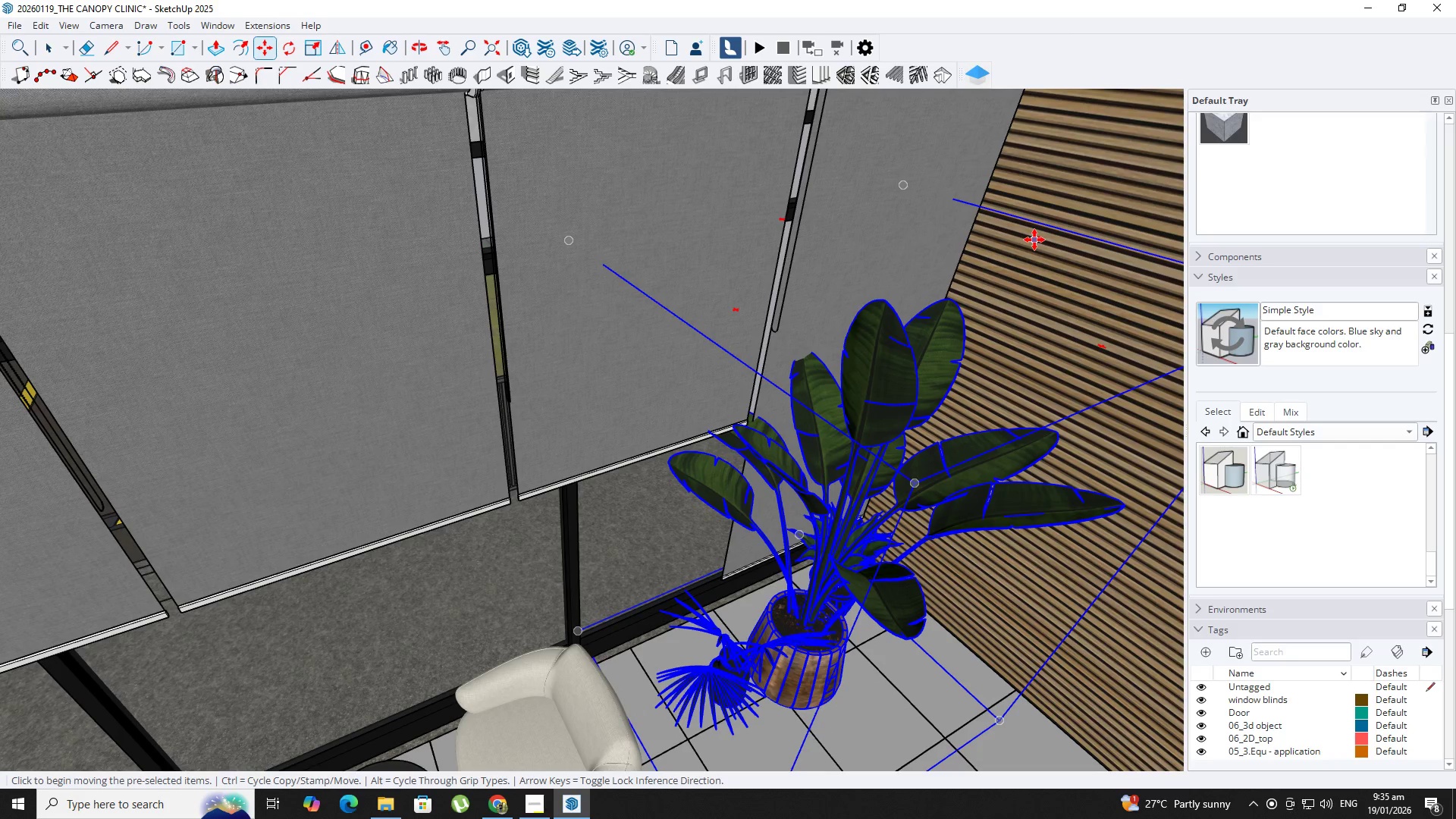 
left_click([1038, 237])
 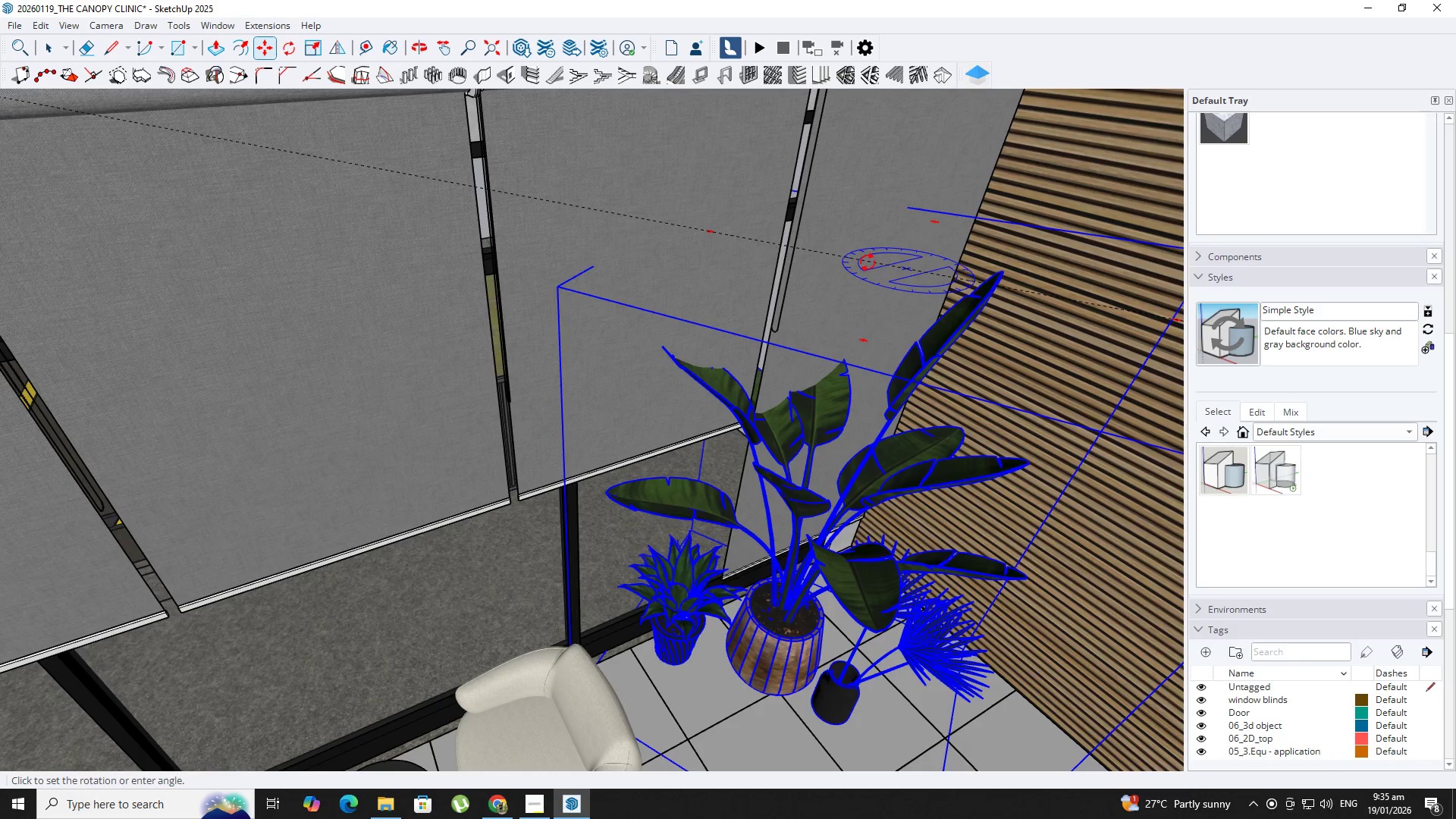 
left_click([868, 256])
 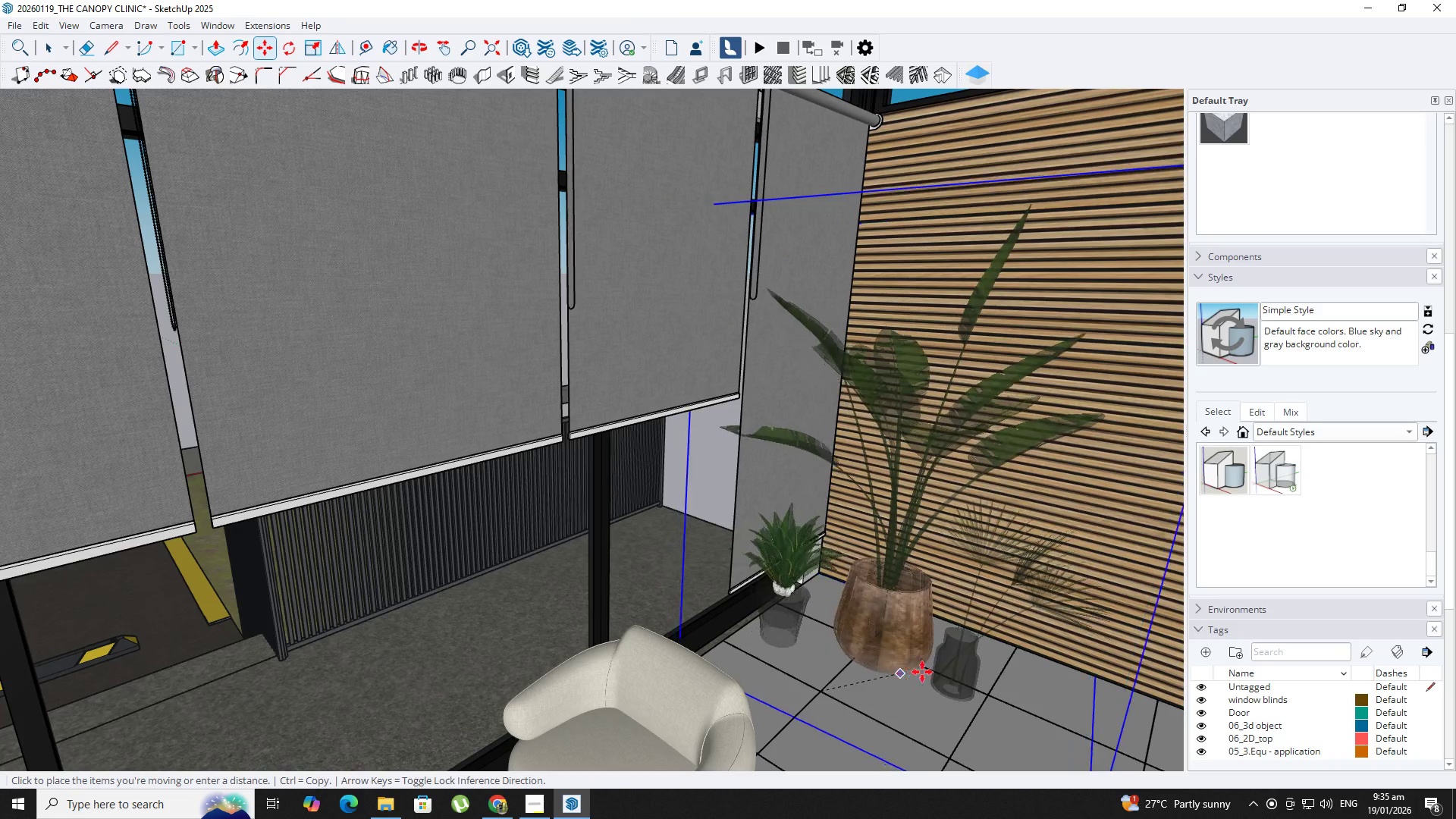 
left_click([940, 655])
 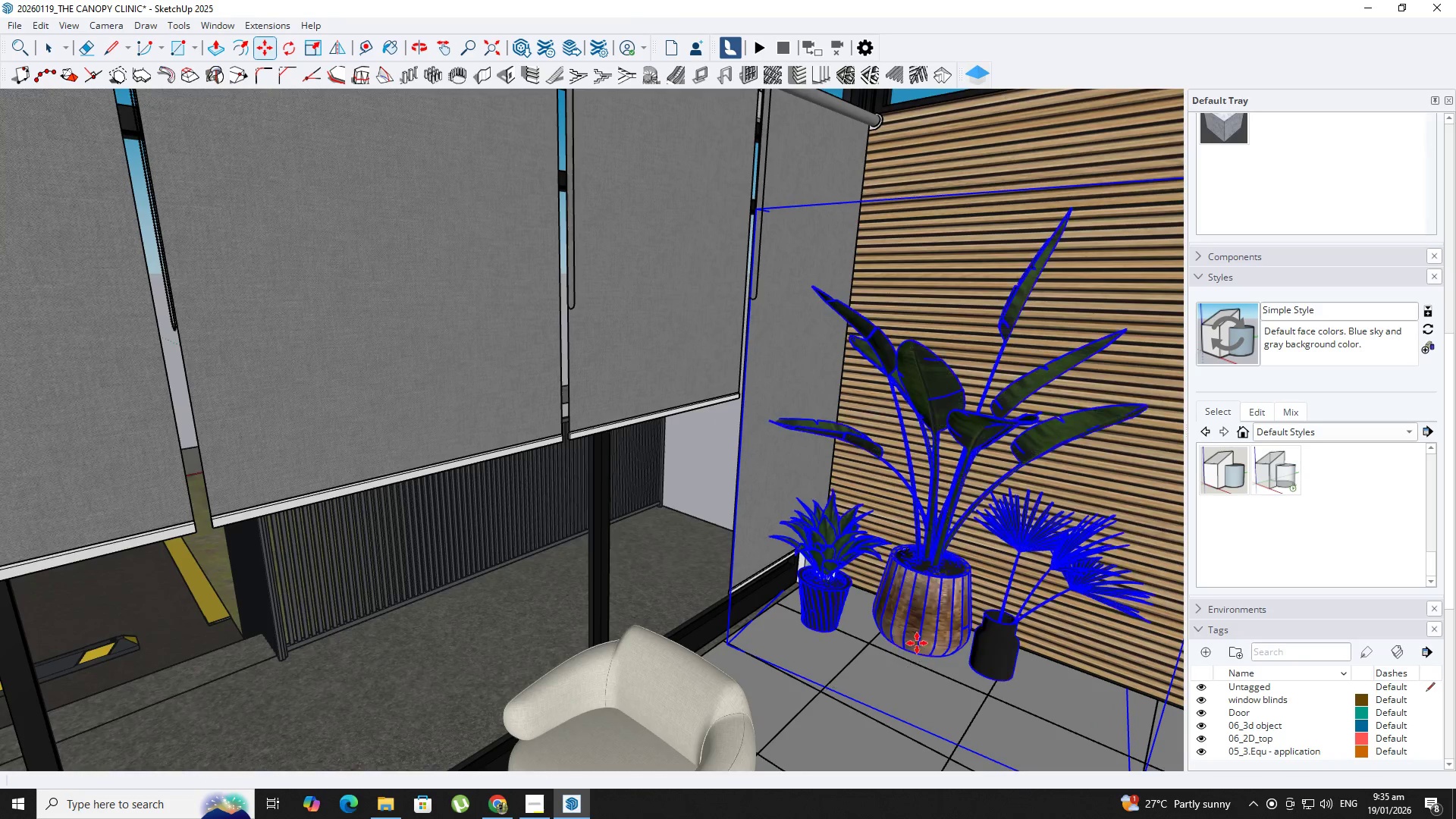 
scroll: coordinate [904, 639], scroll_direction: up, amount: 1.0
 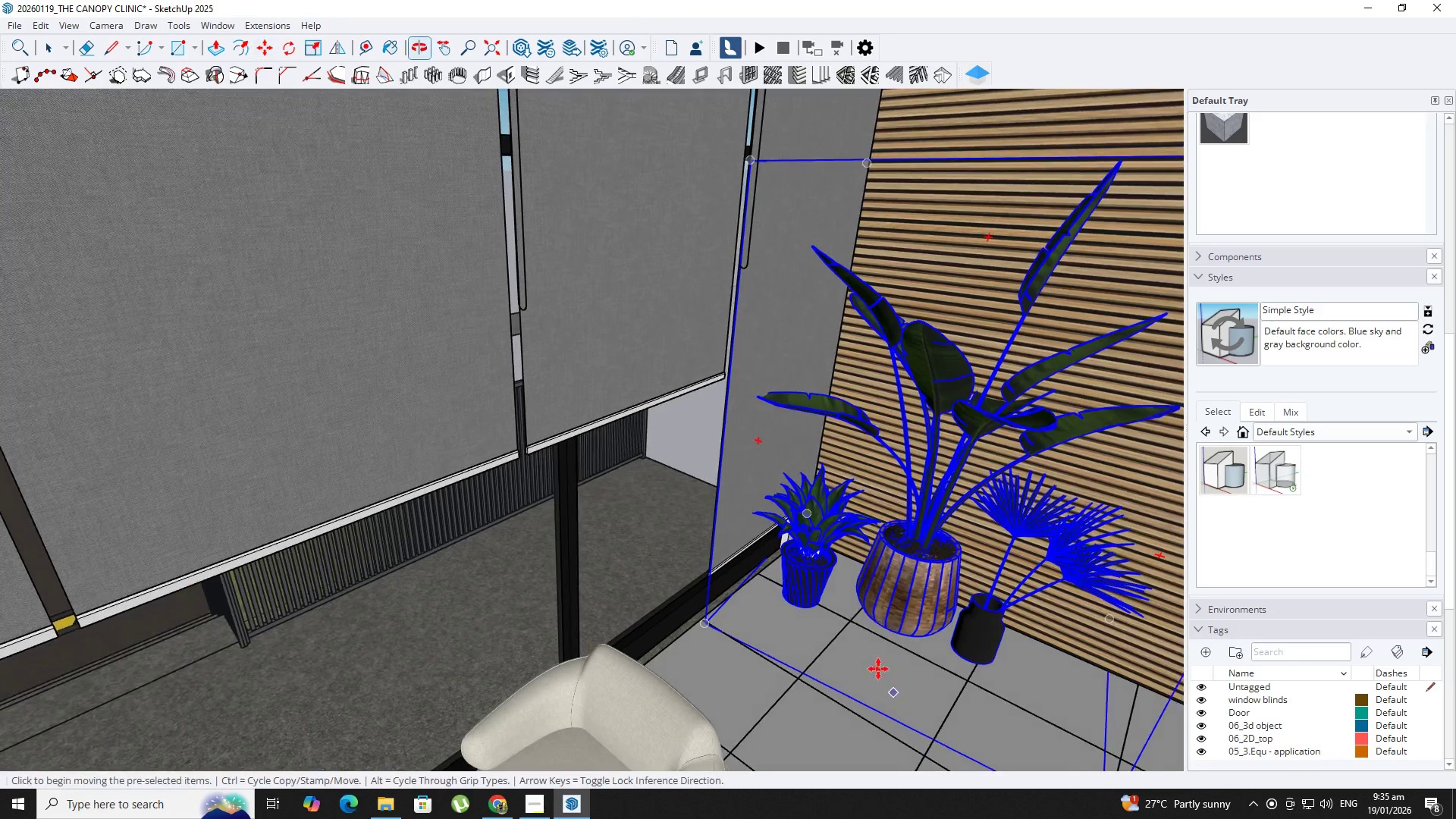 
key(Space)
 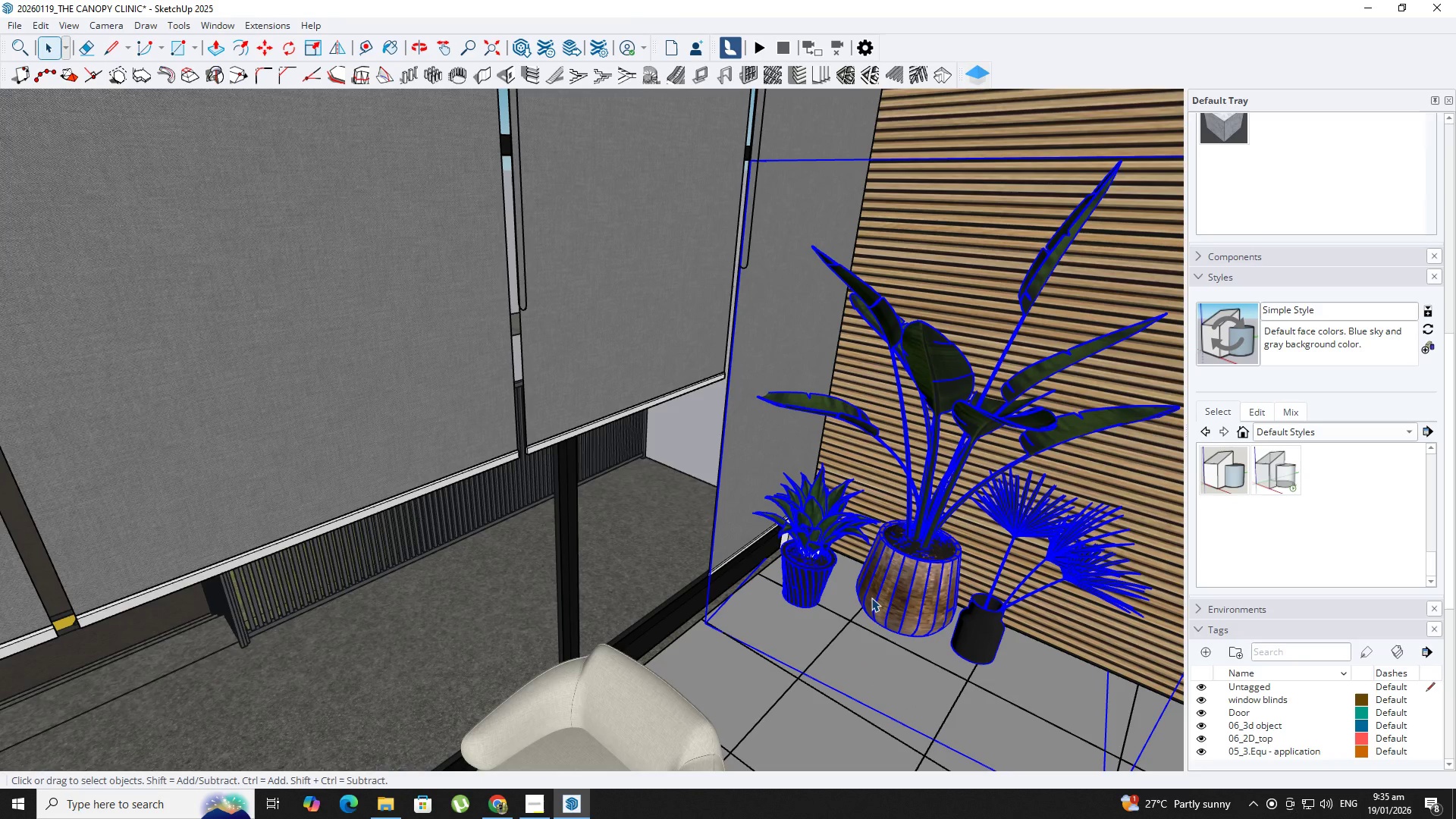 
left_click([871, 598])
 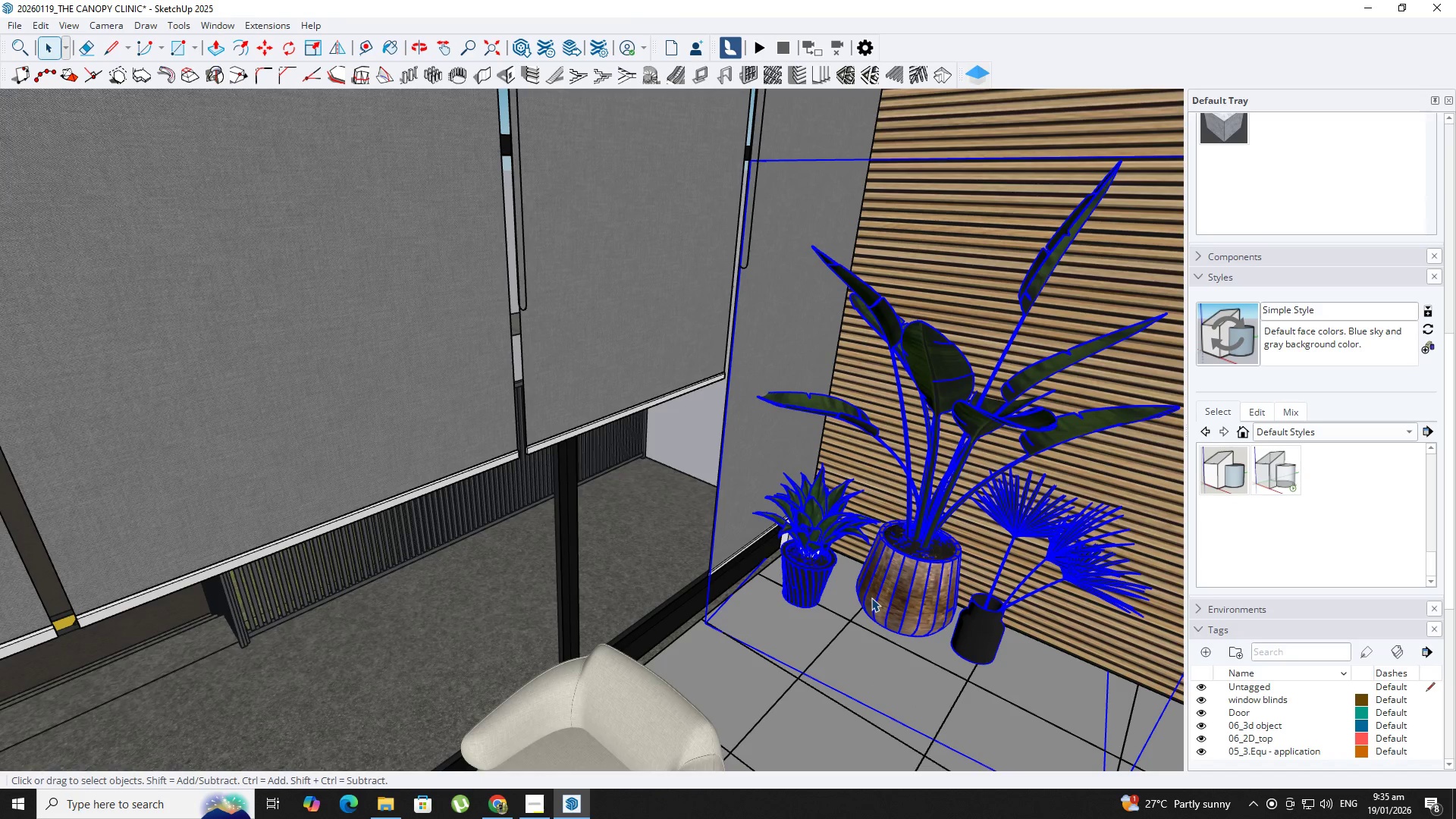 
key(S)
 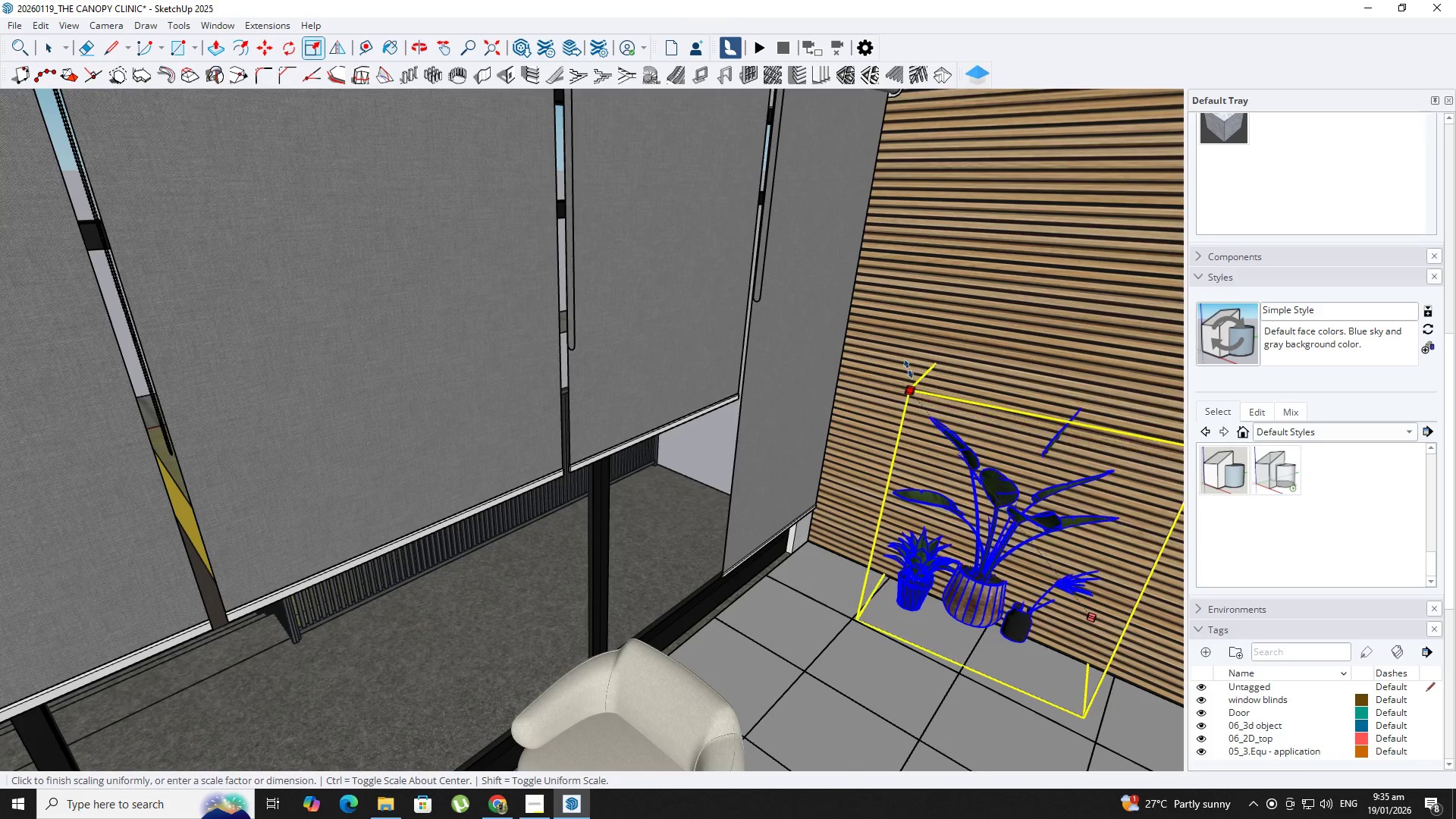 
scroll: coordinate [871, 597], scroll_direction: down, amount: 1.0
 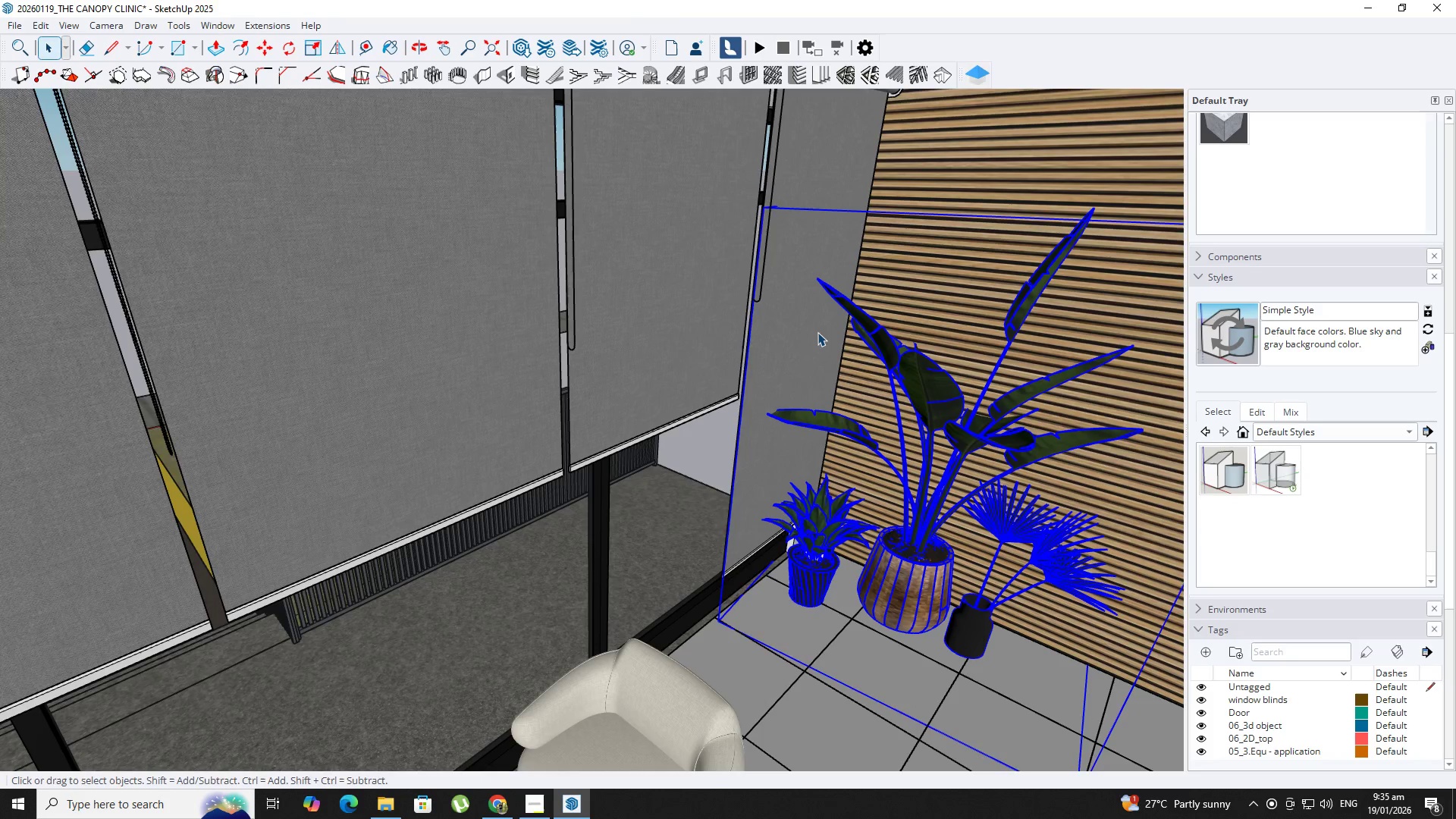 
left_click([853, 327])
 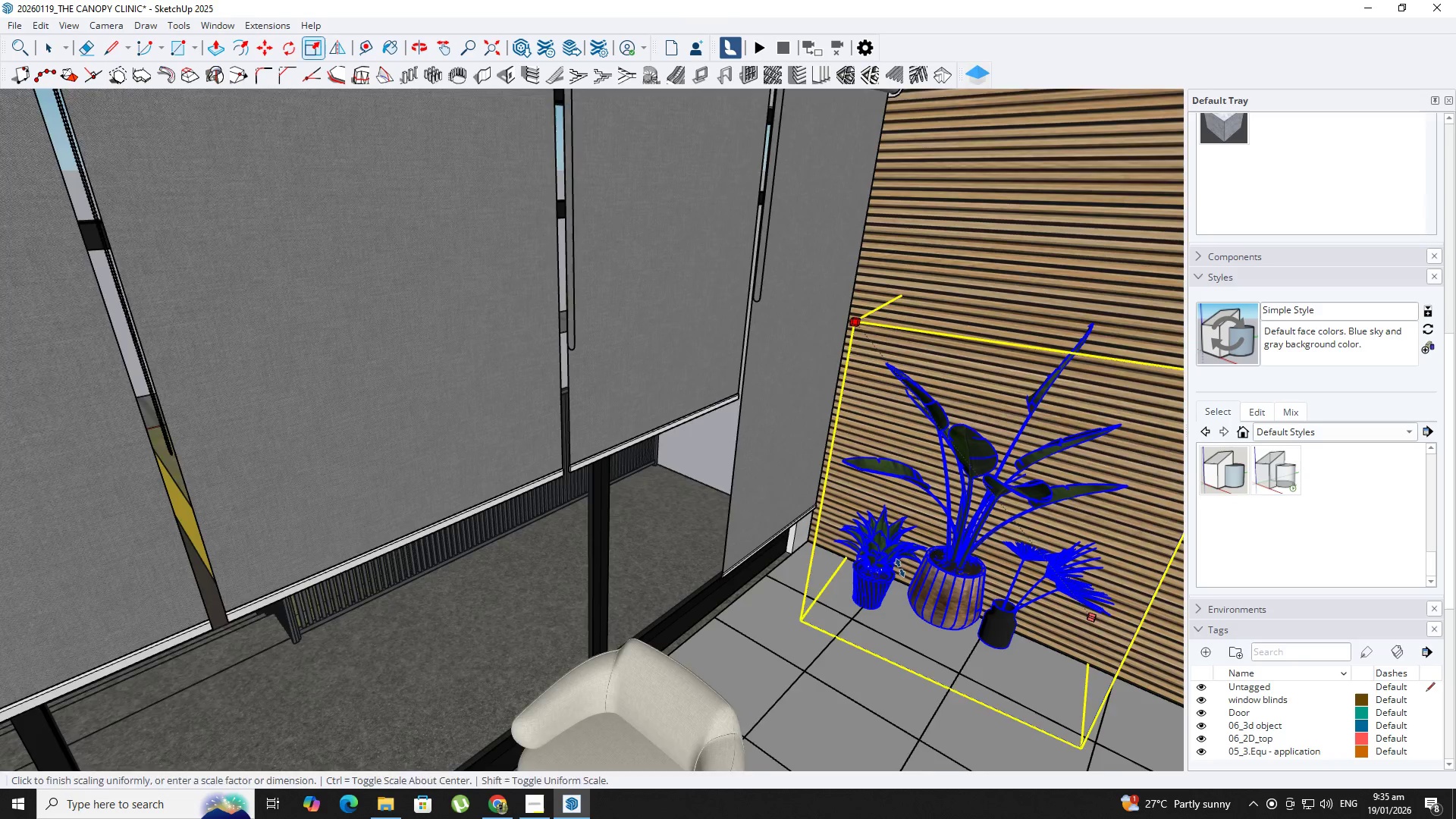 
key(Space)
 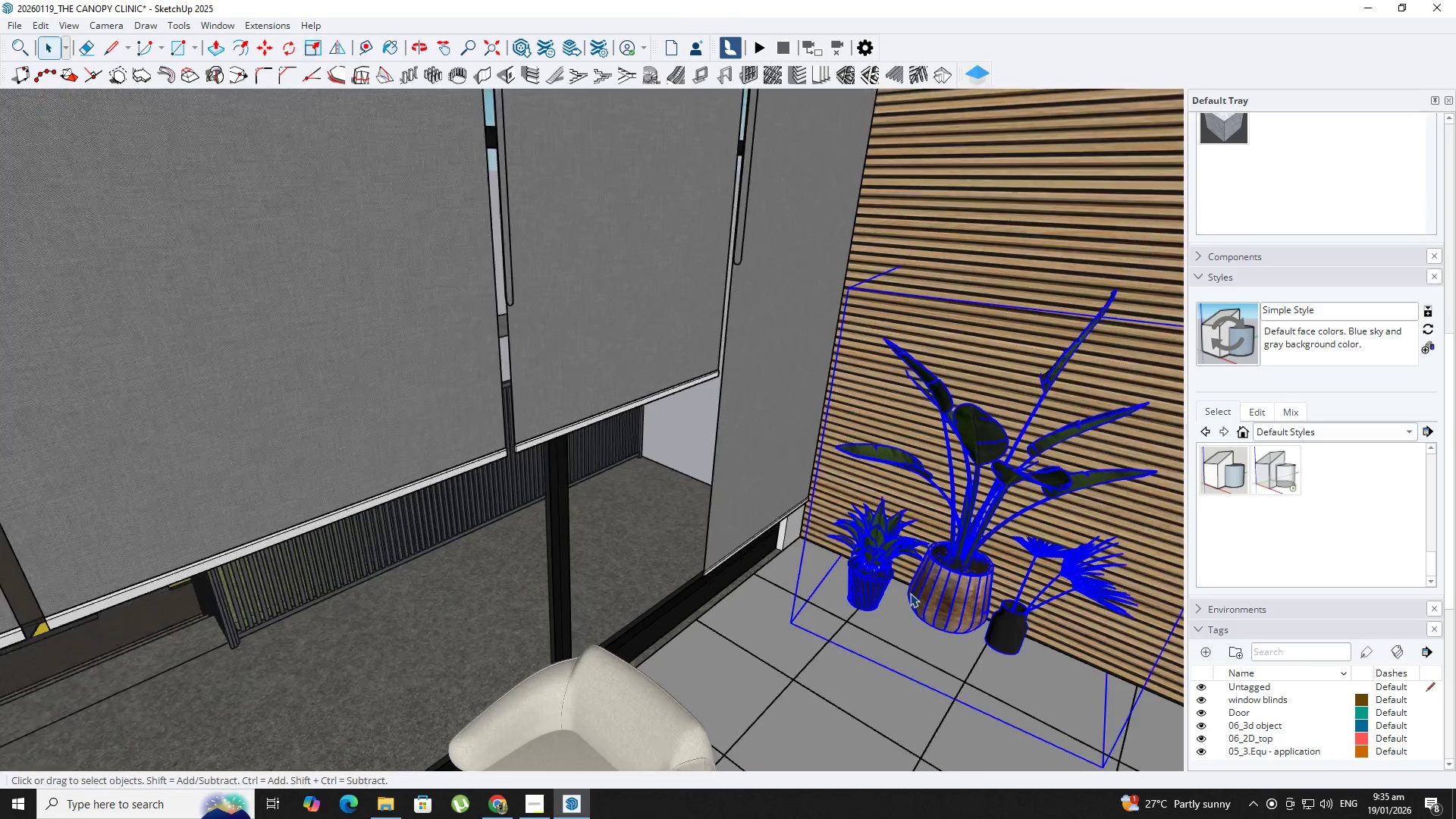 
left_click([943, 612])
 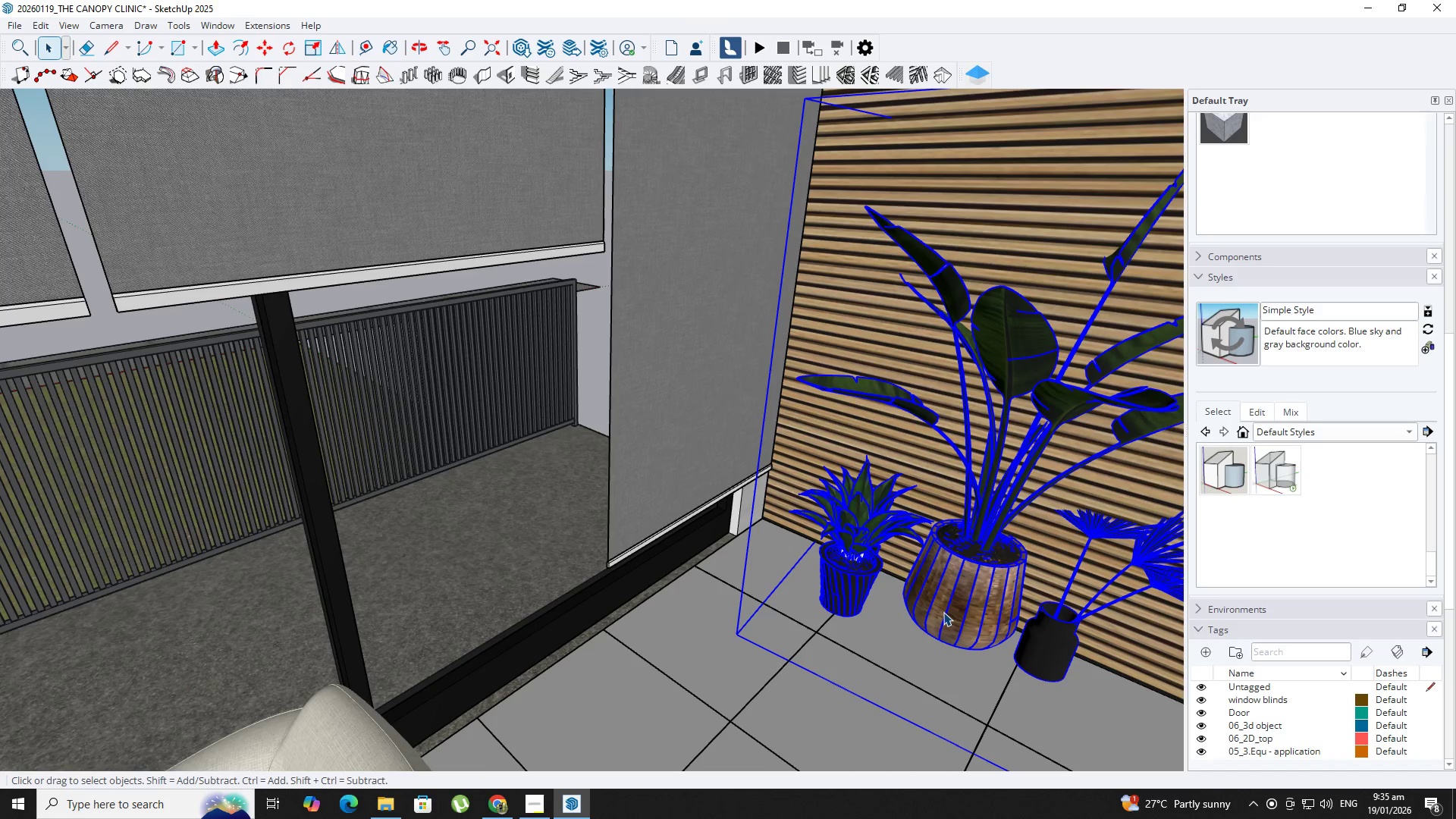 
scroll: coordinate [947, 603], scroll_direction: up, amount: 6.0
 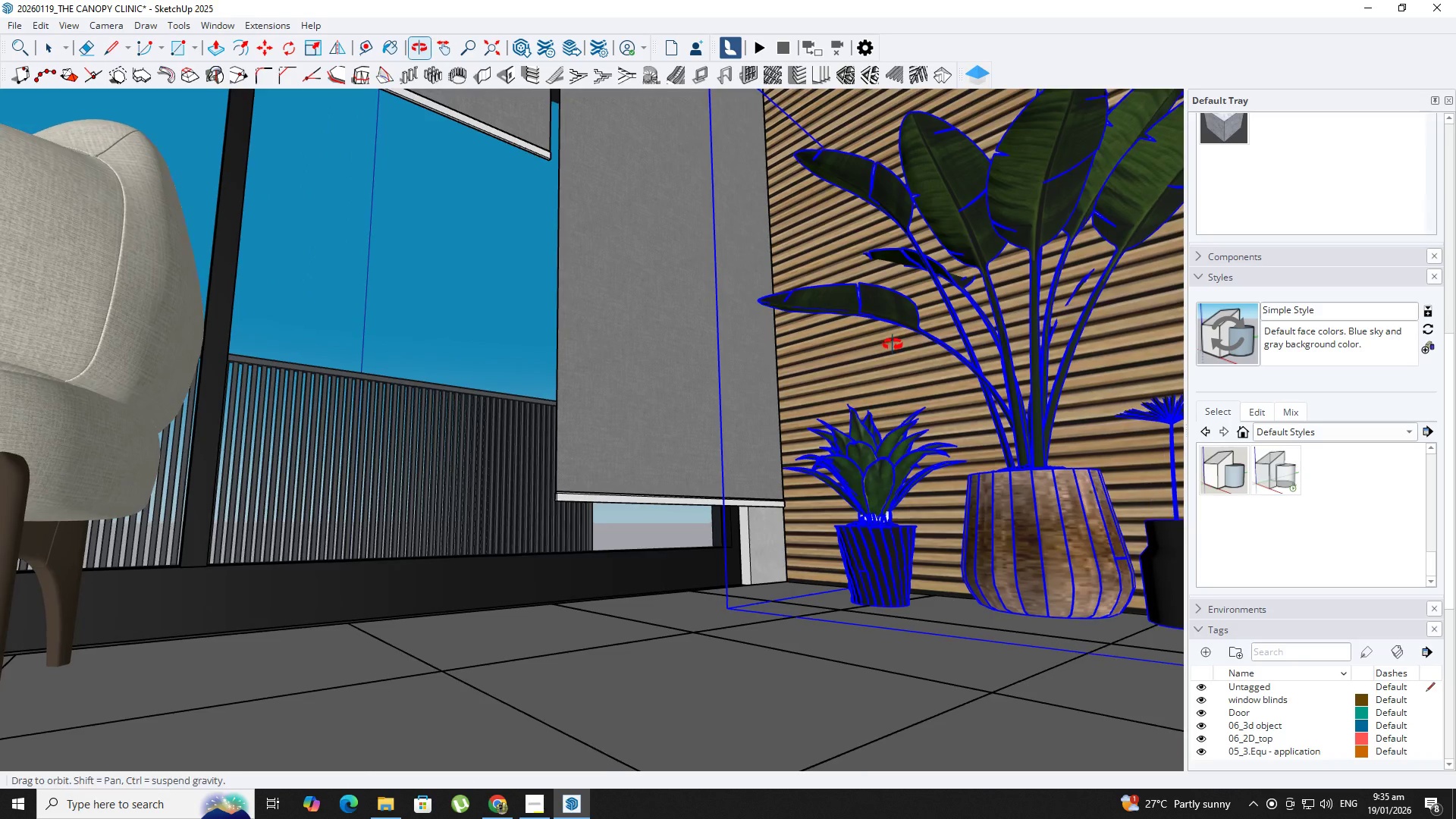 
key(M)
 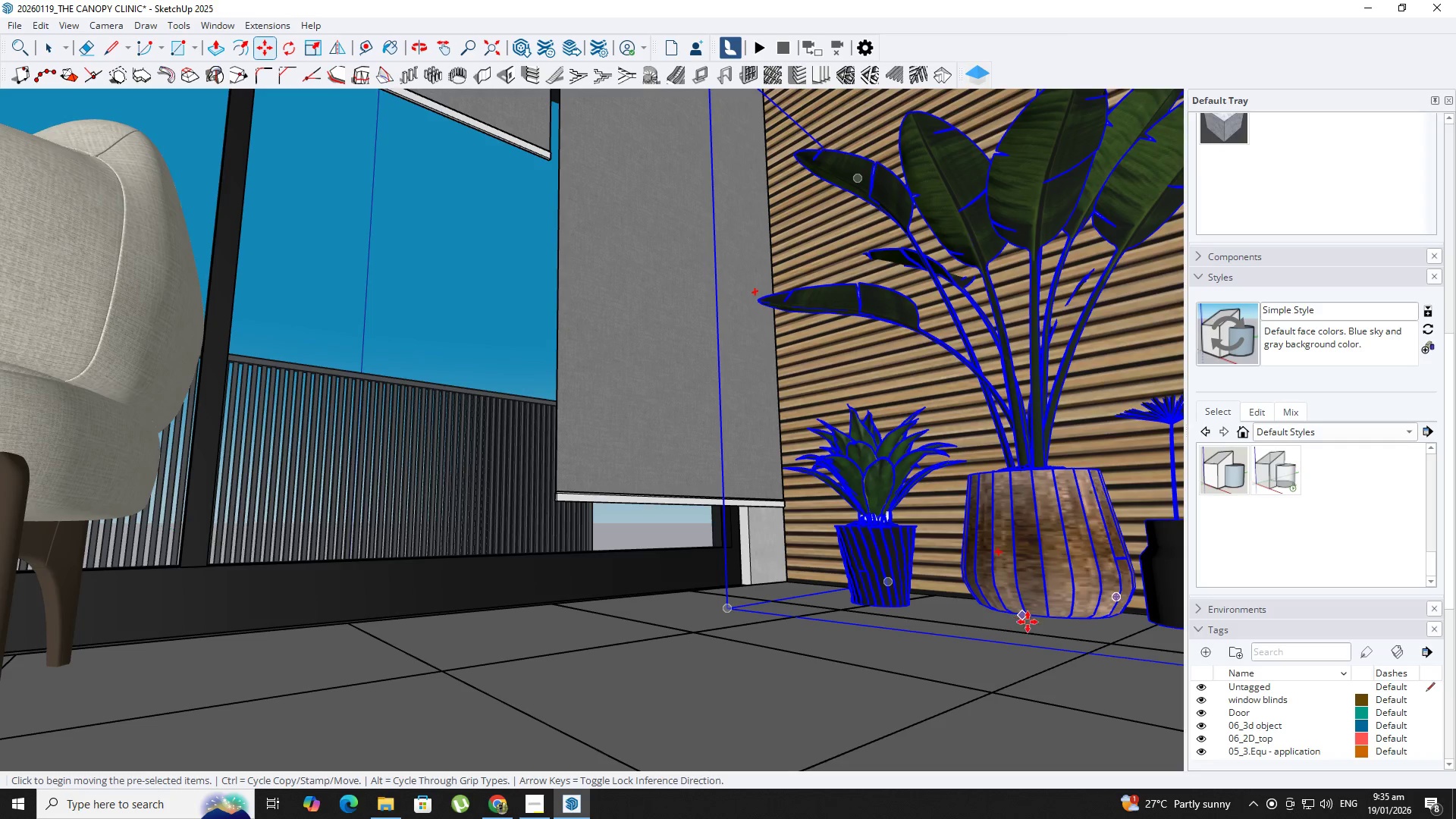 
left_click([1032, 625])
 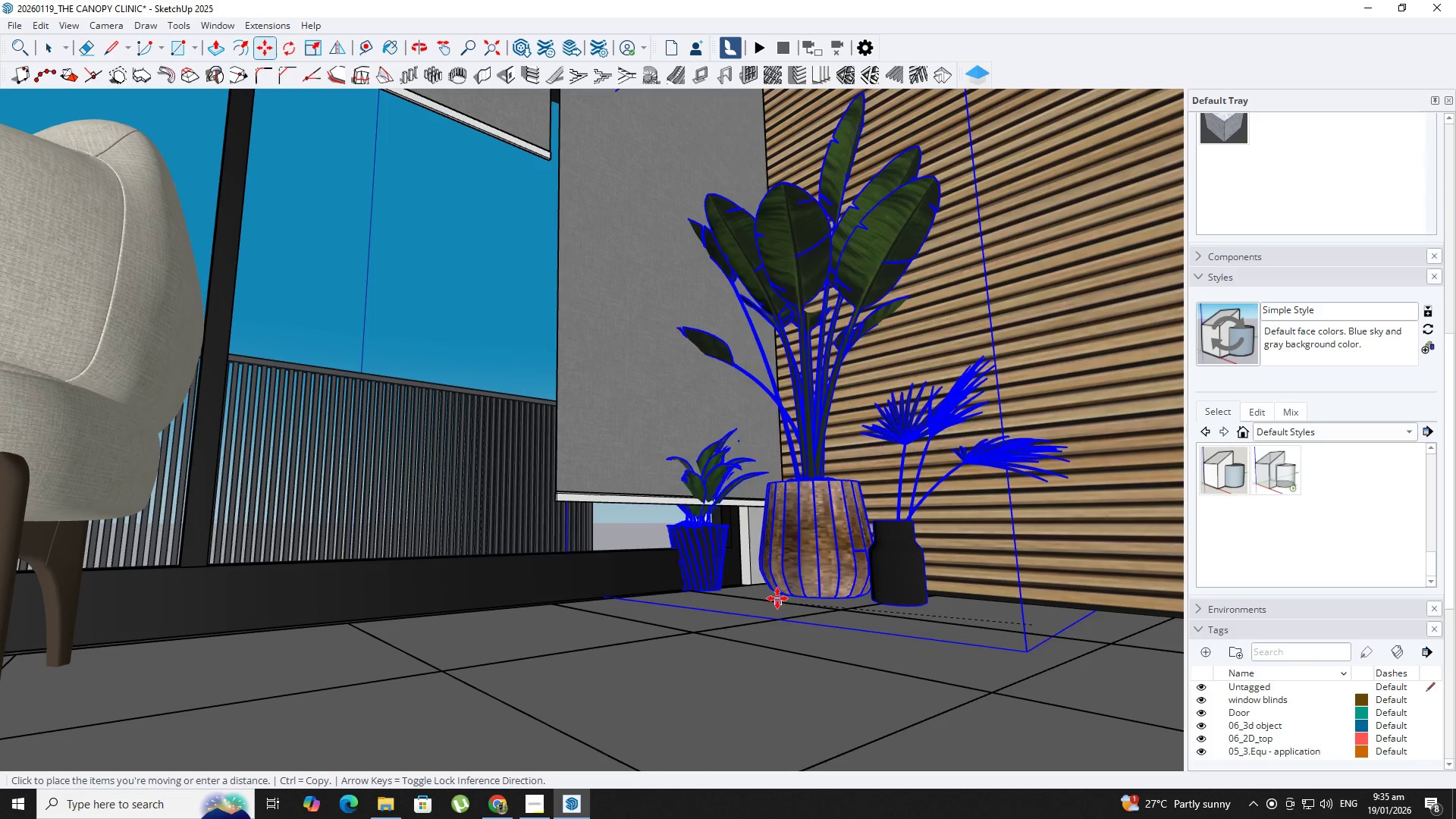 
scroll: coordinate [770, 592], scroll_direction: up, amount: 2.0
 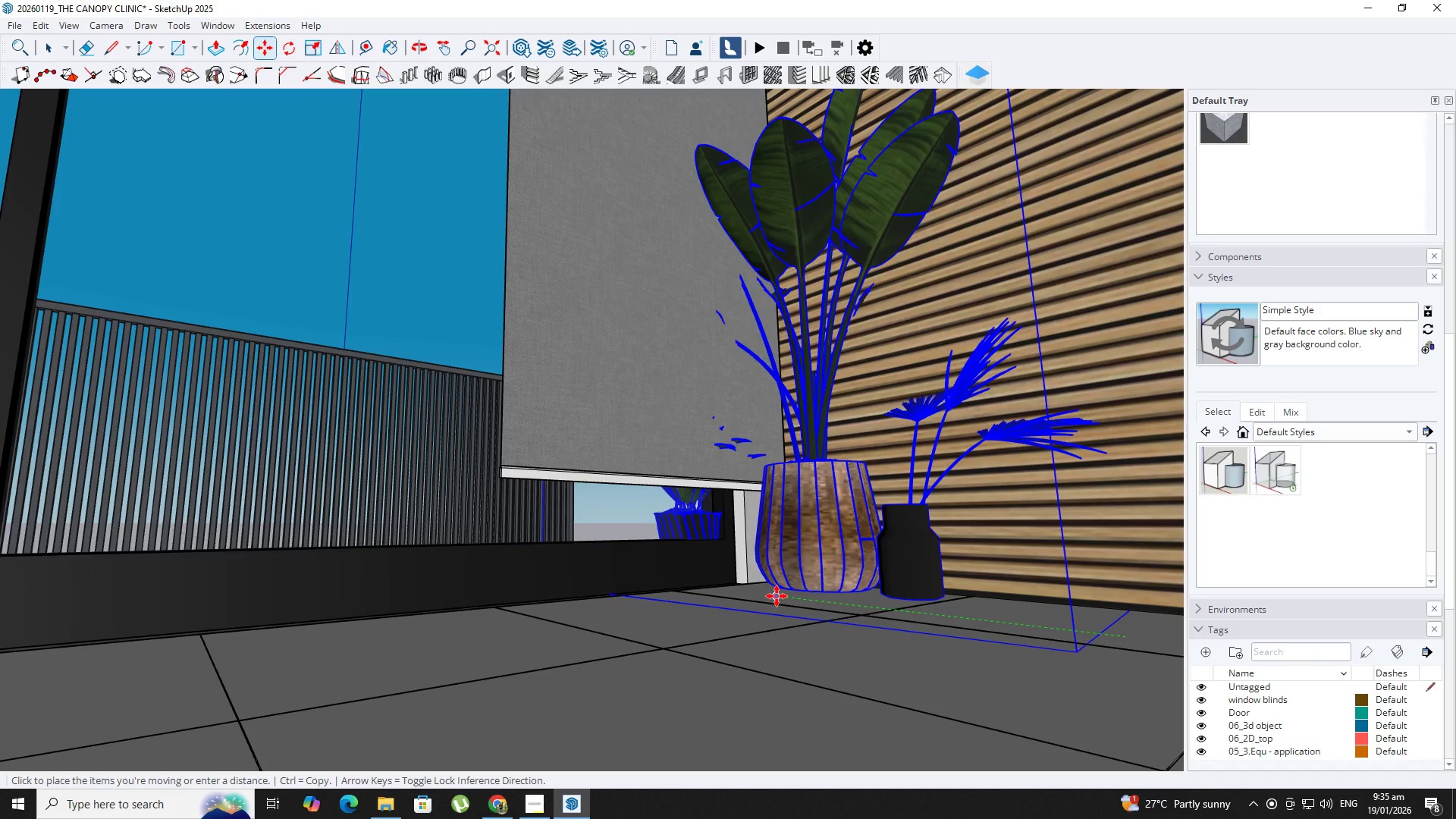 
left_click([777, 595])
 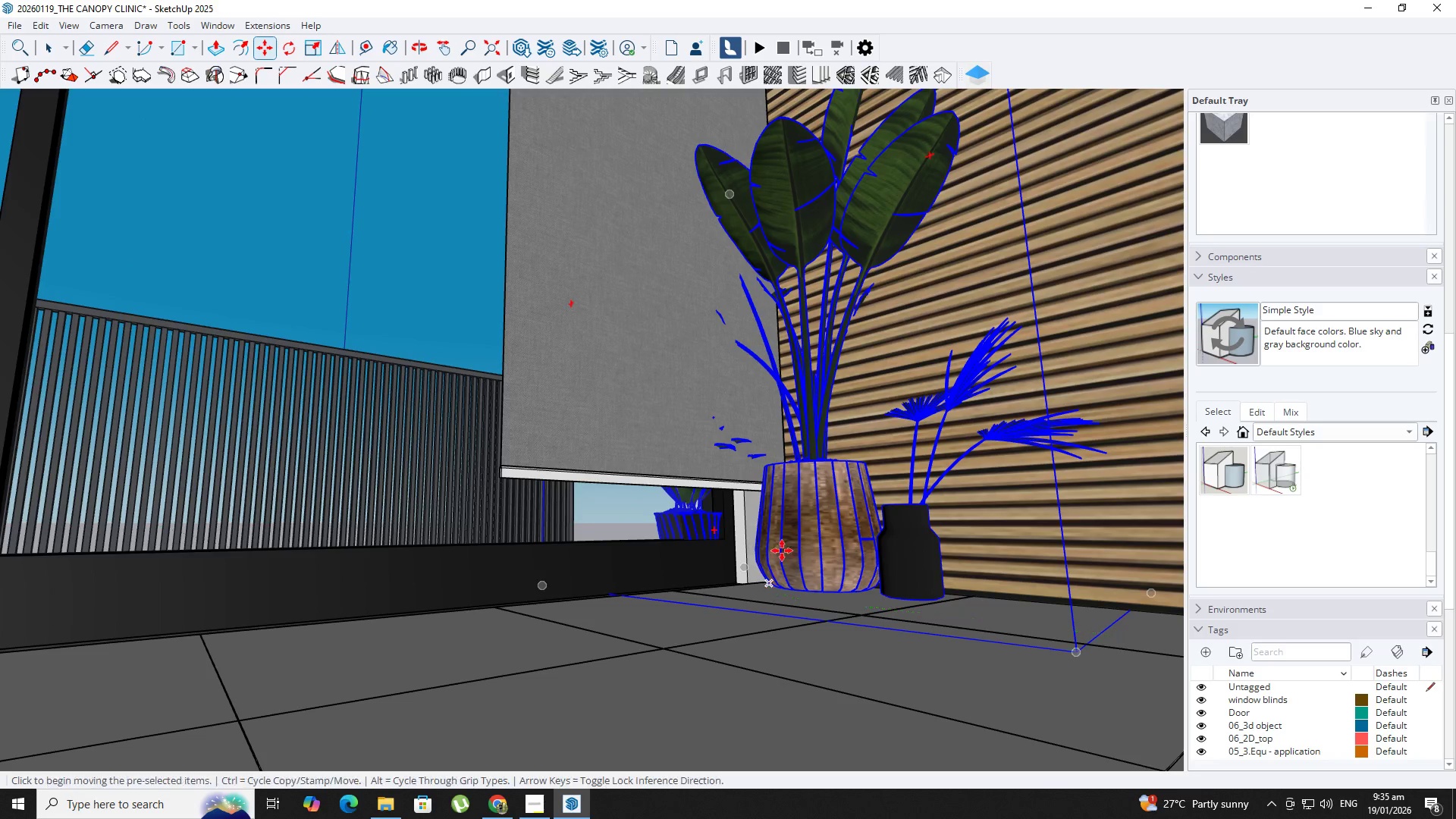 
key(Space)
 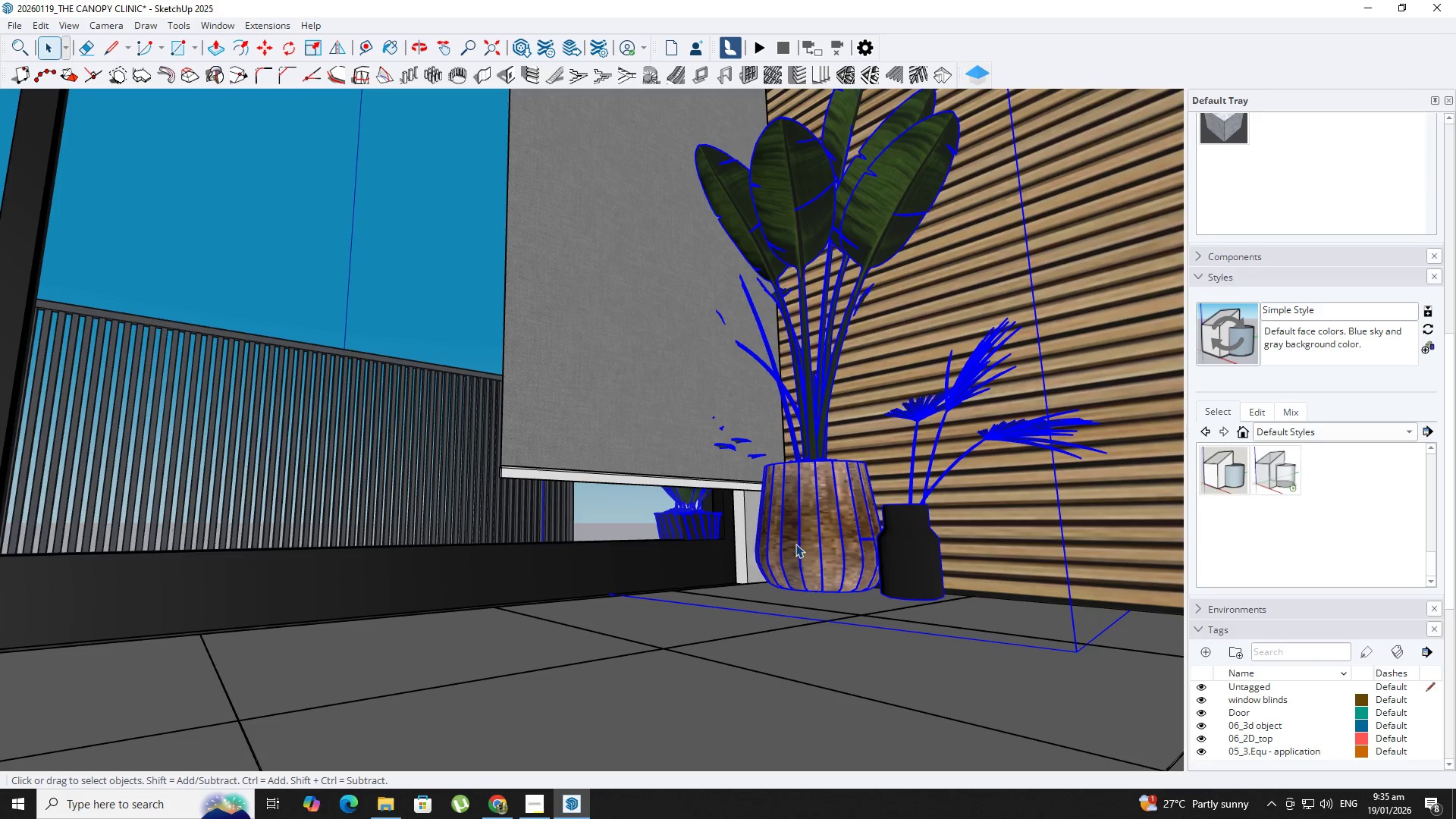 
double_click([795, 544])
 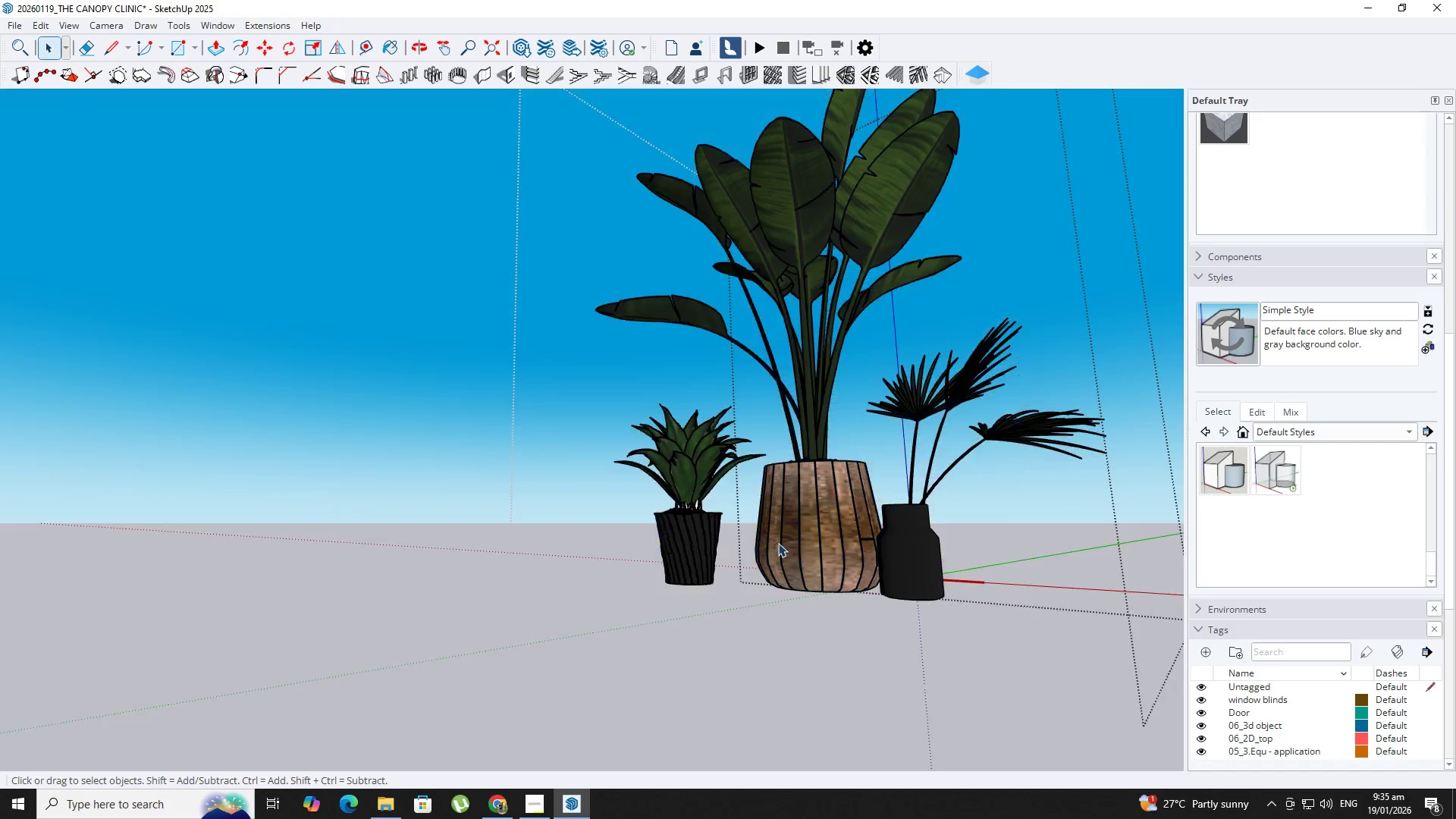 
key(Backquote)
 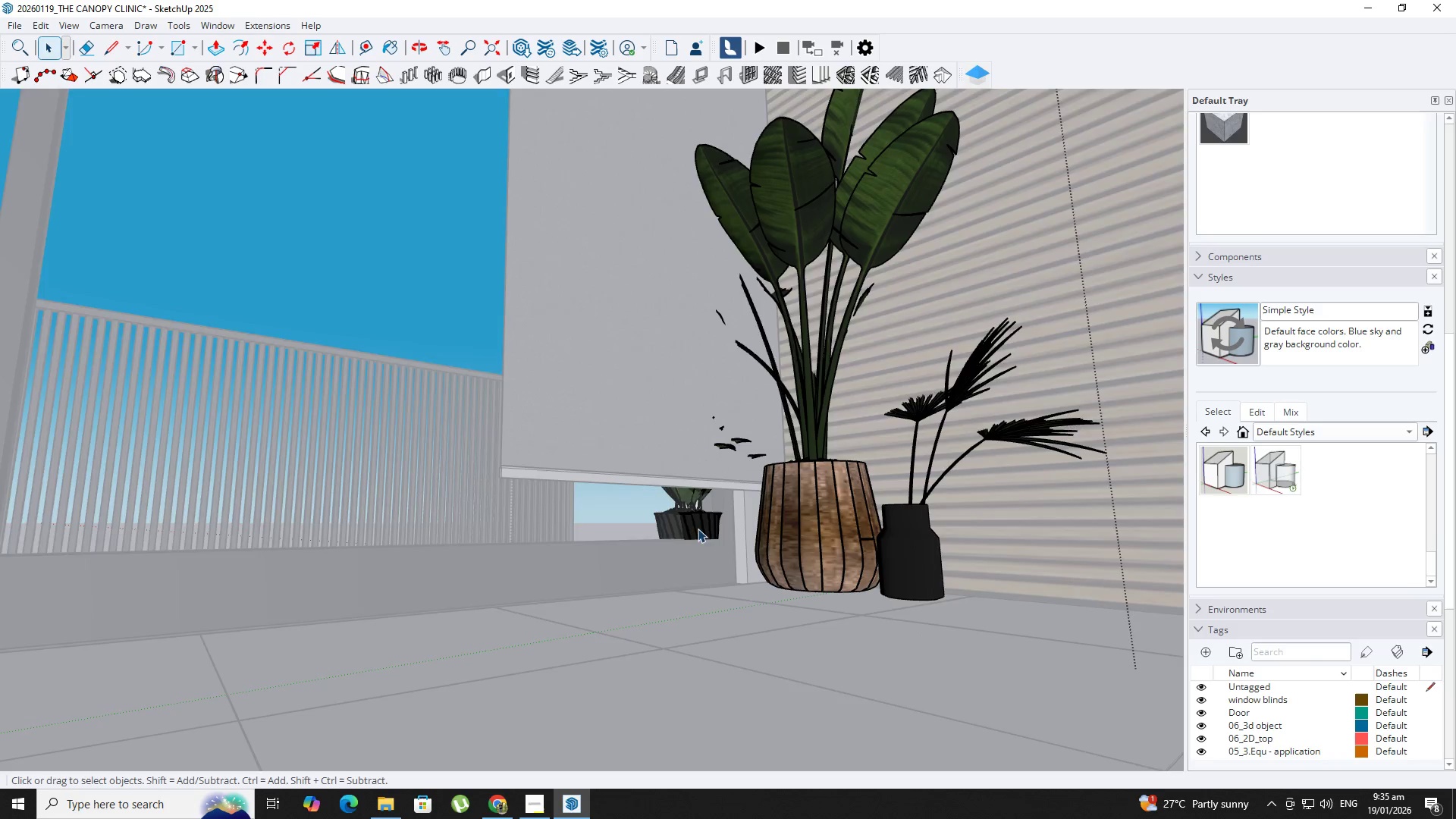 
key(Backquote)
 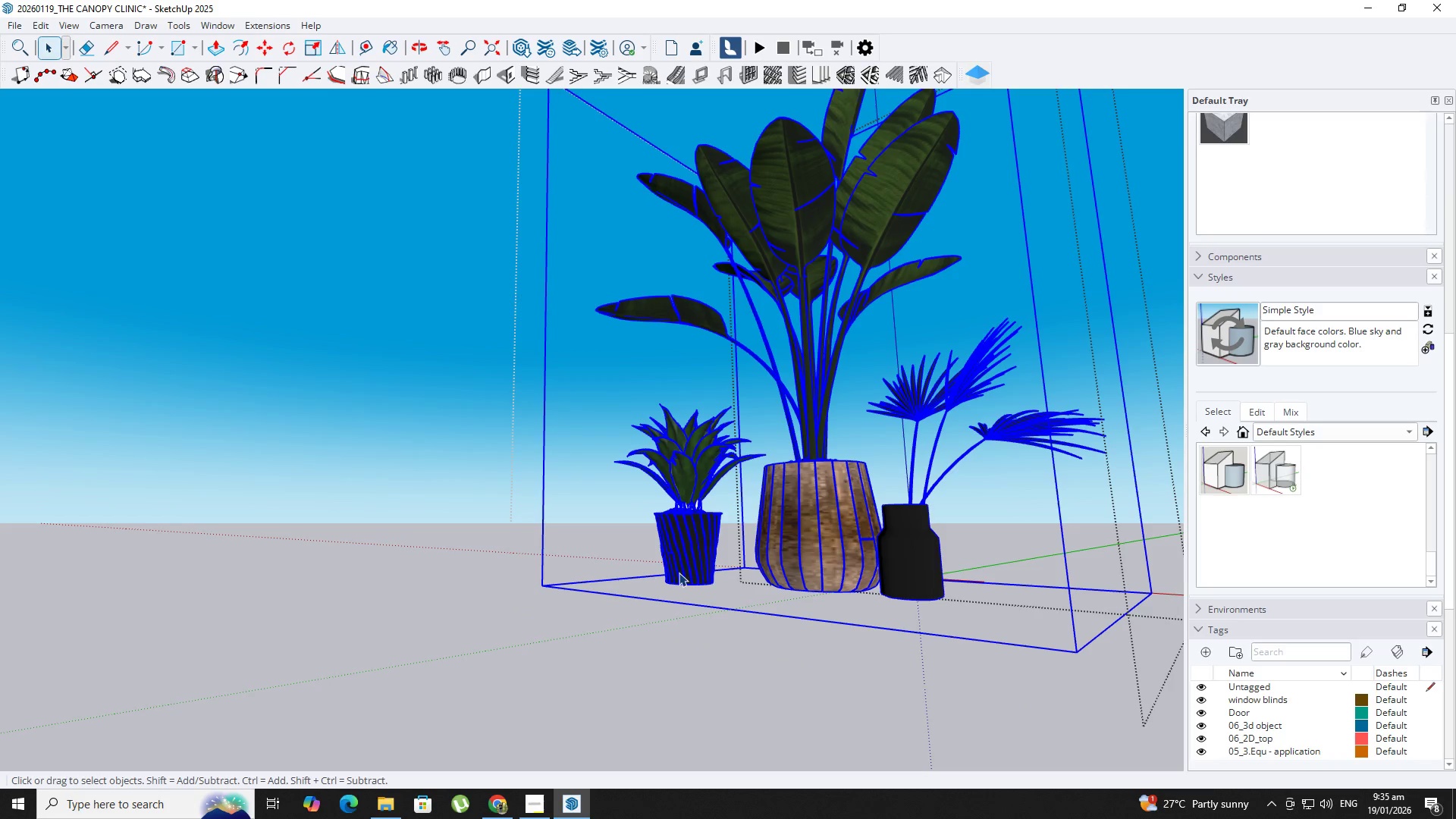 
double_click([679, 572])
 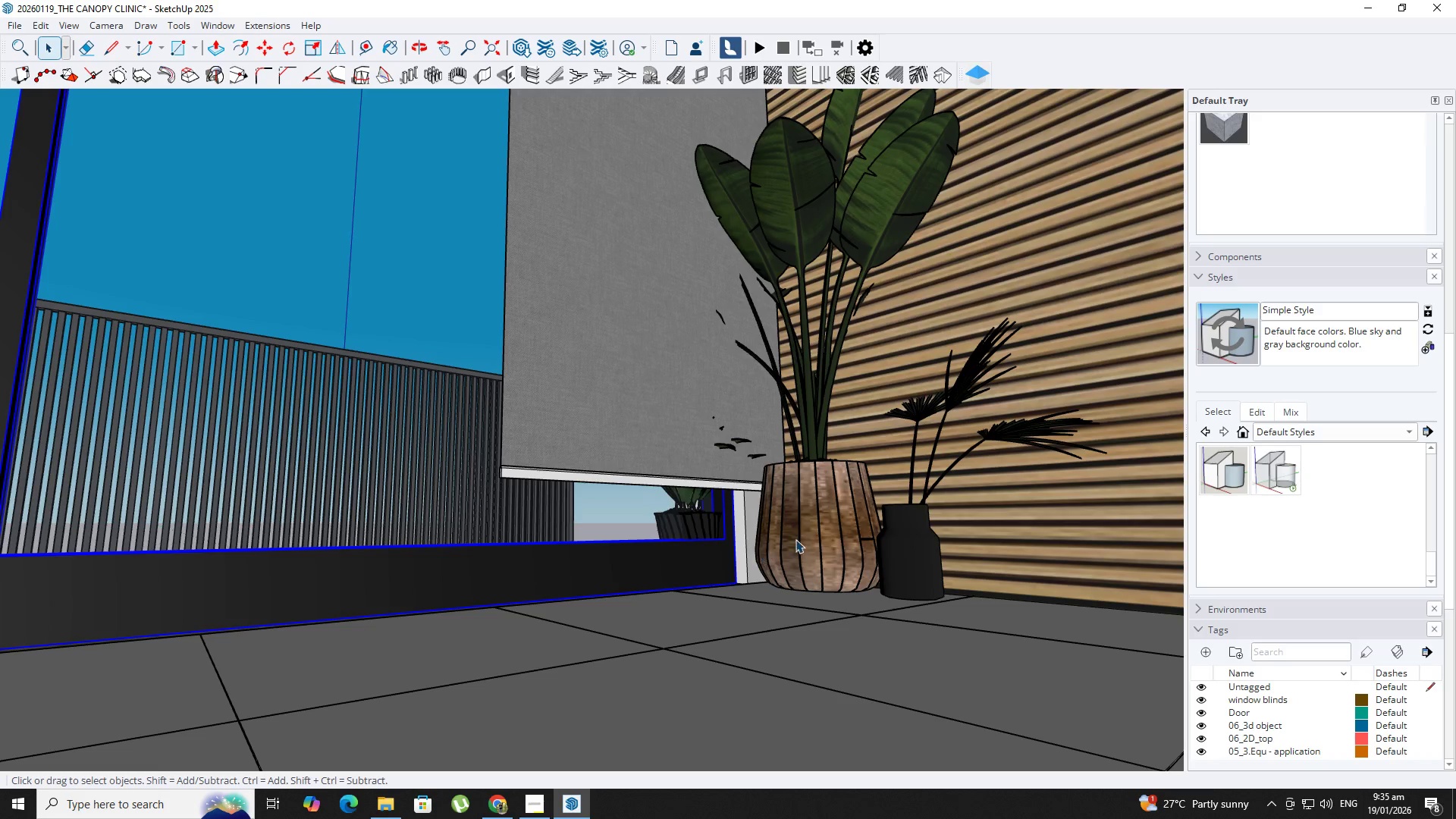 
double_click([826, 535])
 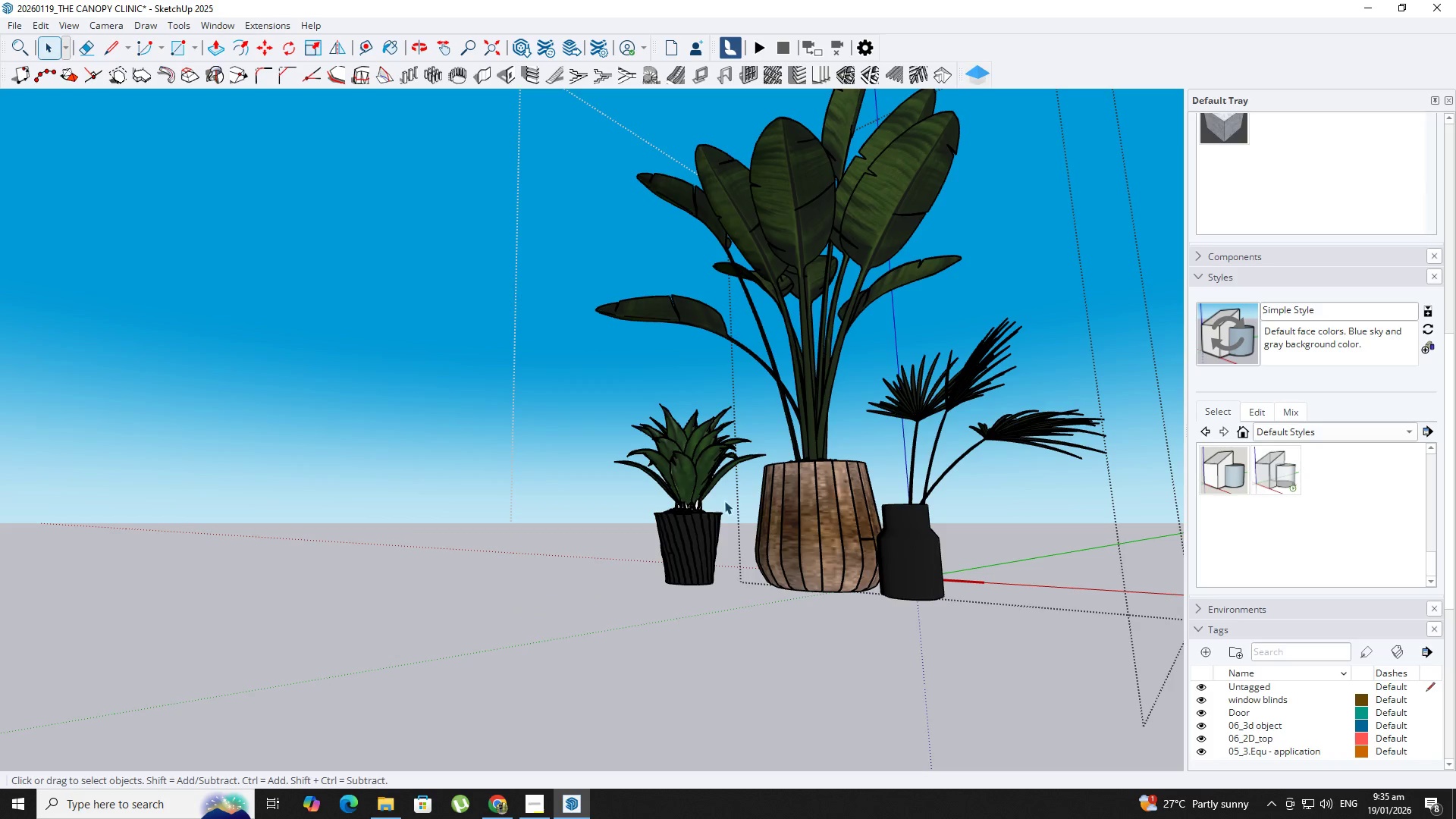 
left_click([700, 487])
 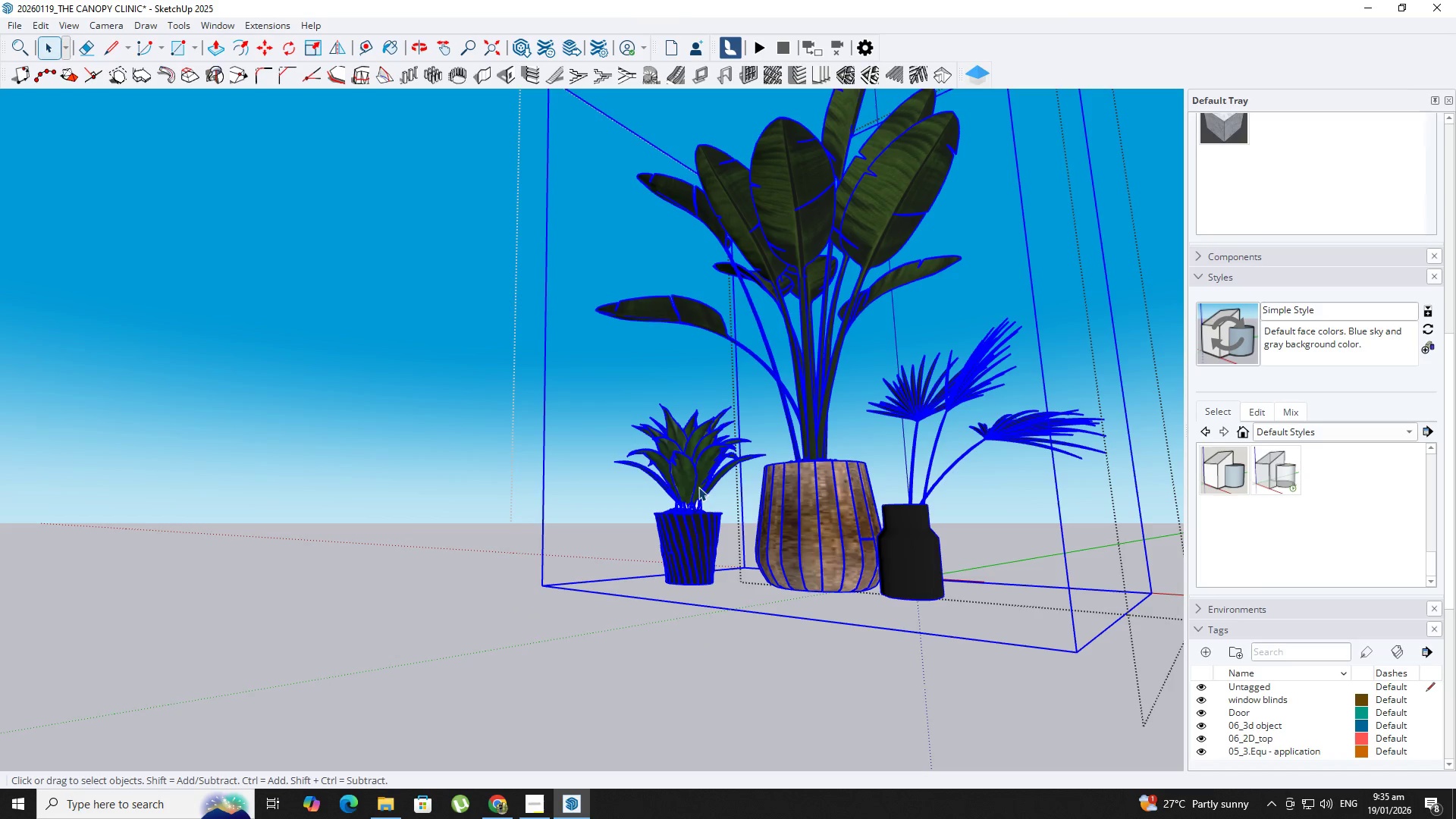 
double_click([698, 487])
 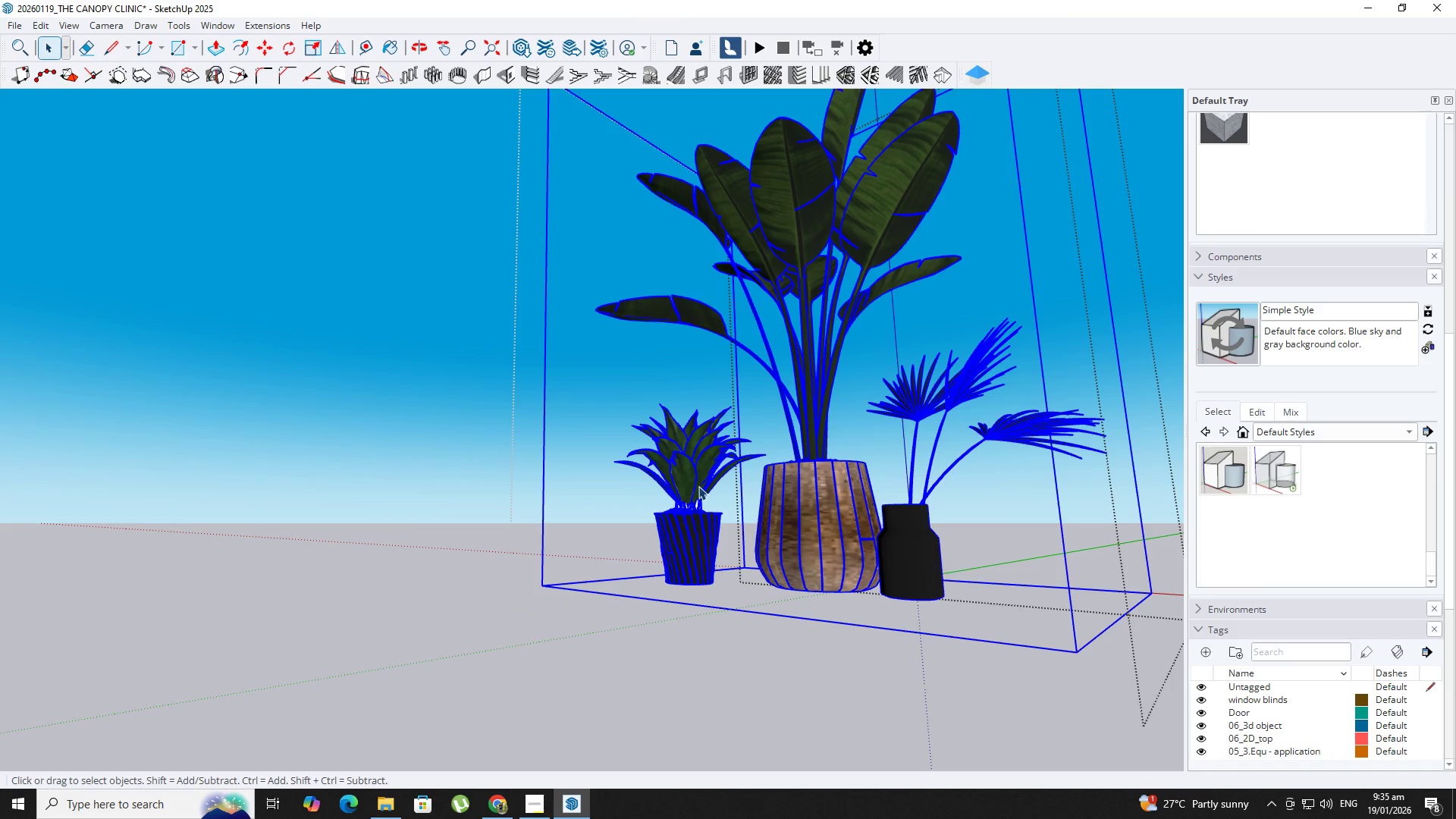 
triple_click([698, 486])
 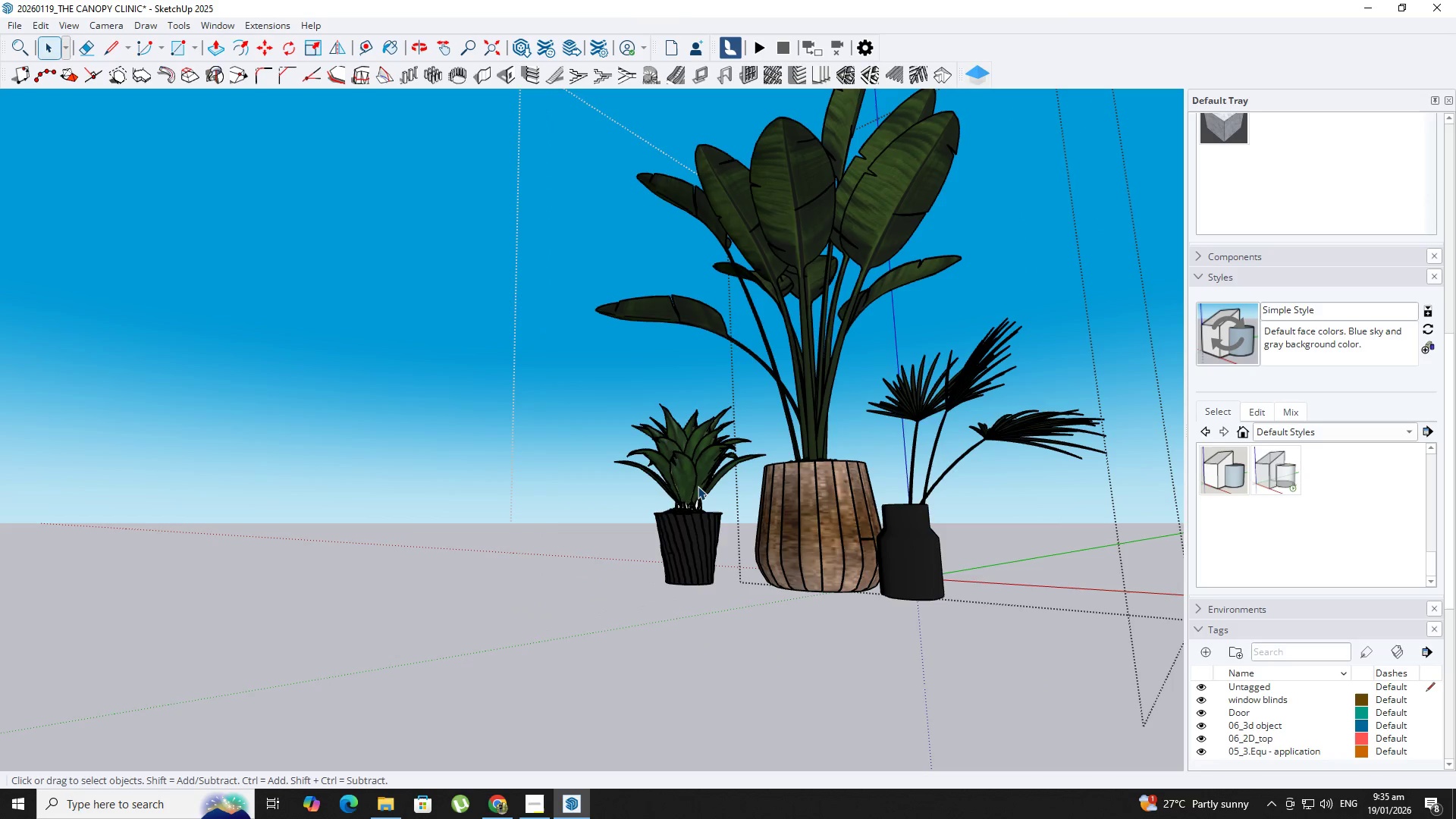 
triple_click([698, 486])
 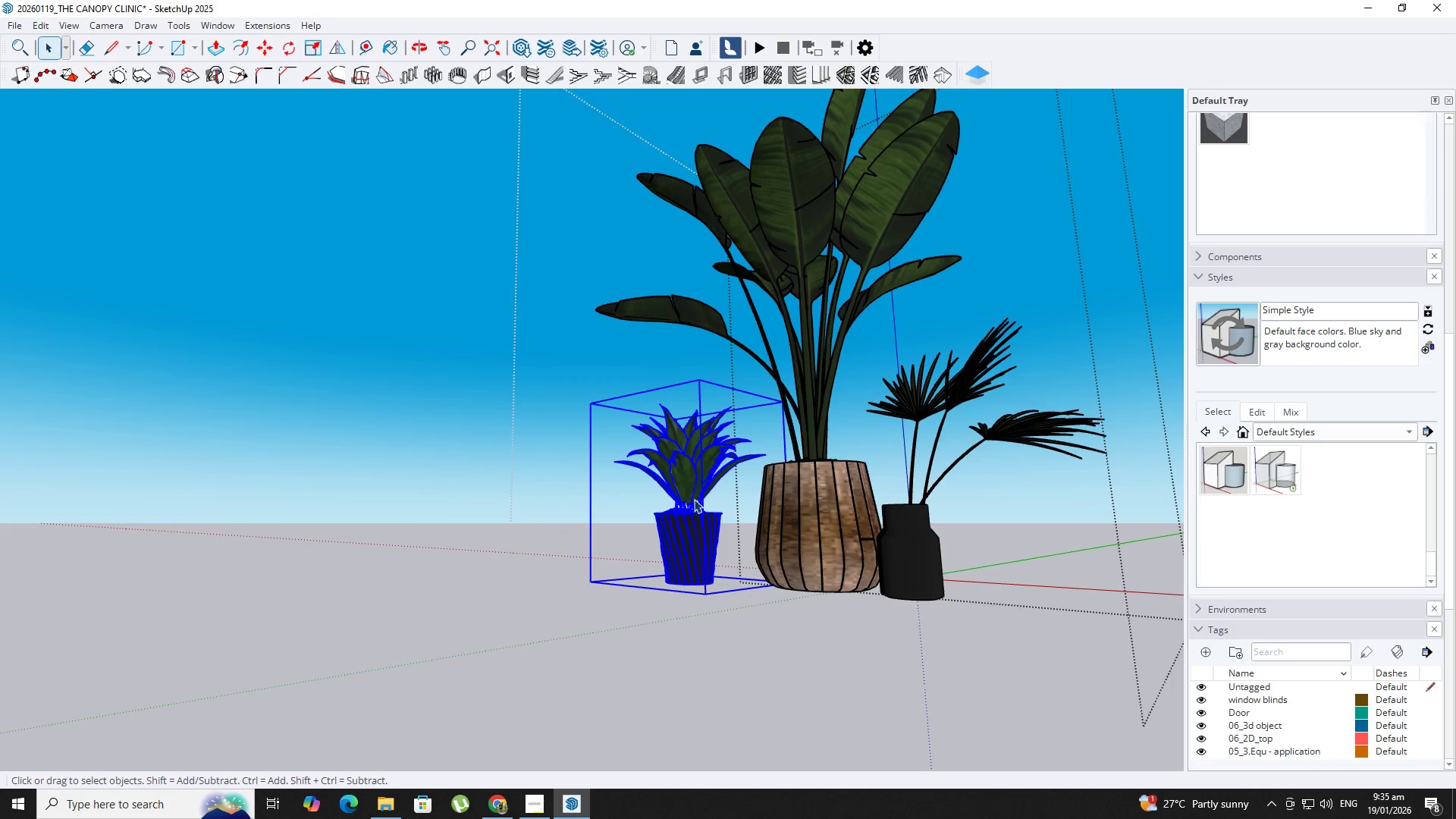 
key(M)
 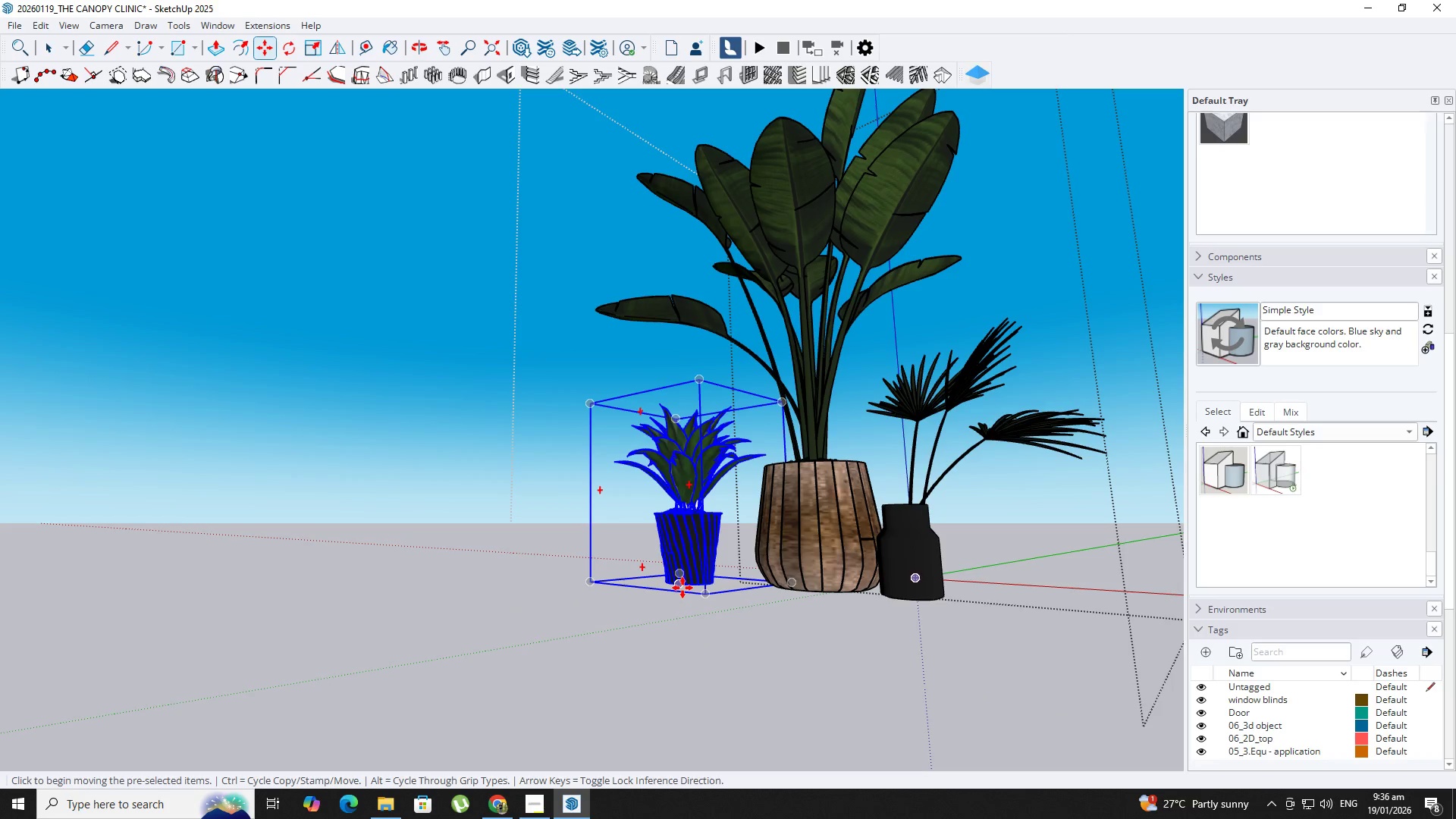 
left_click([682, 588])
 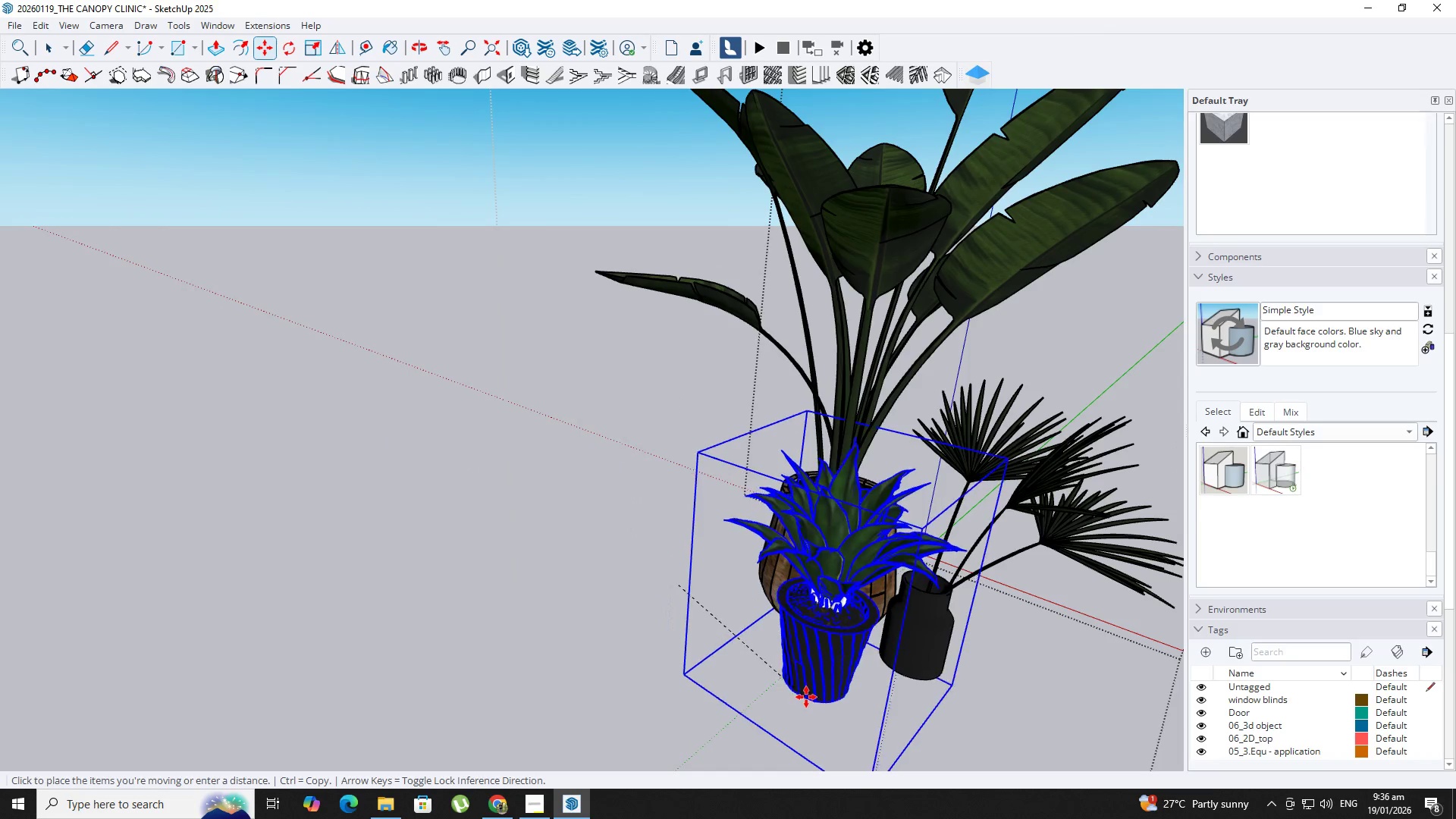 
left_click([789, 686])
 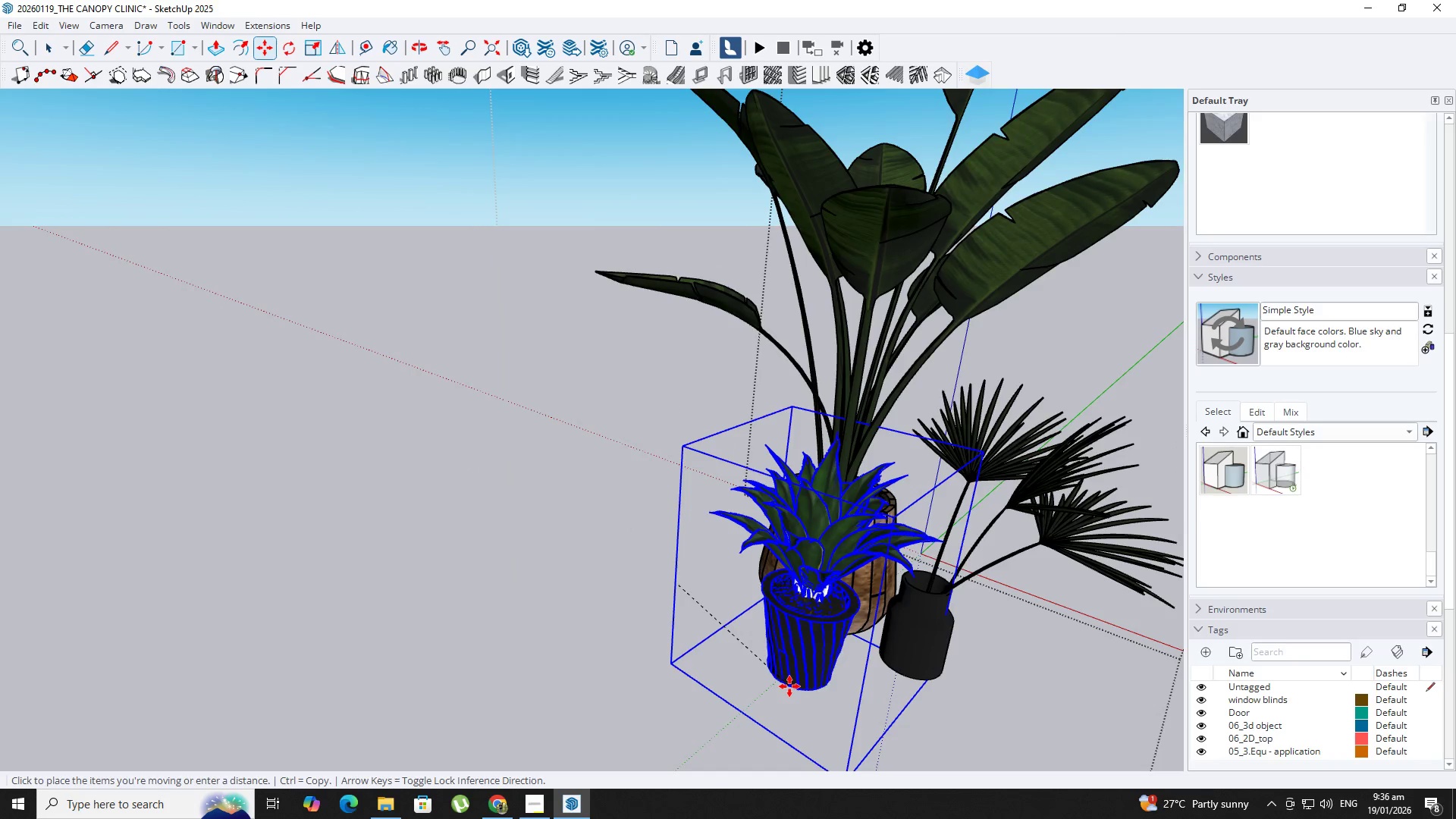 
key(Backquote)
 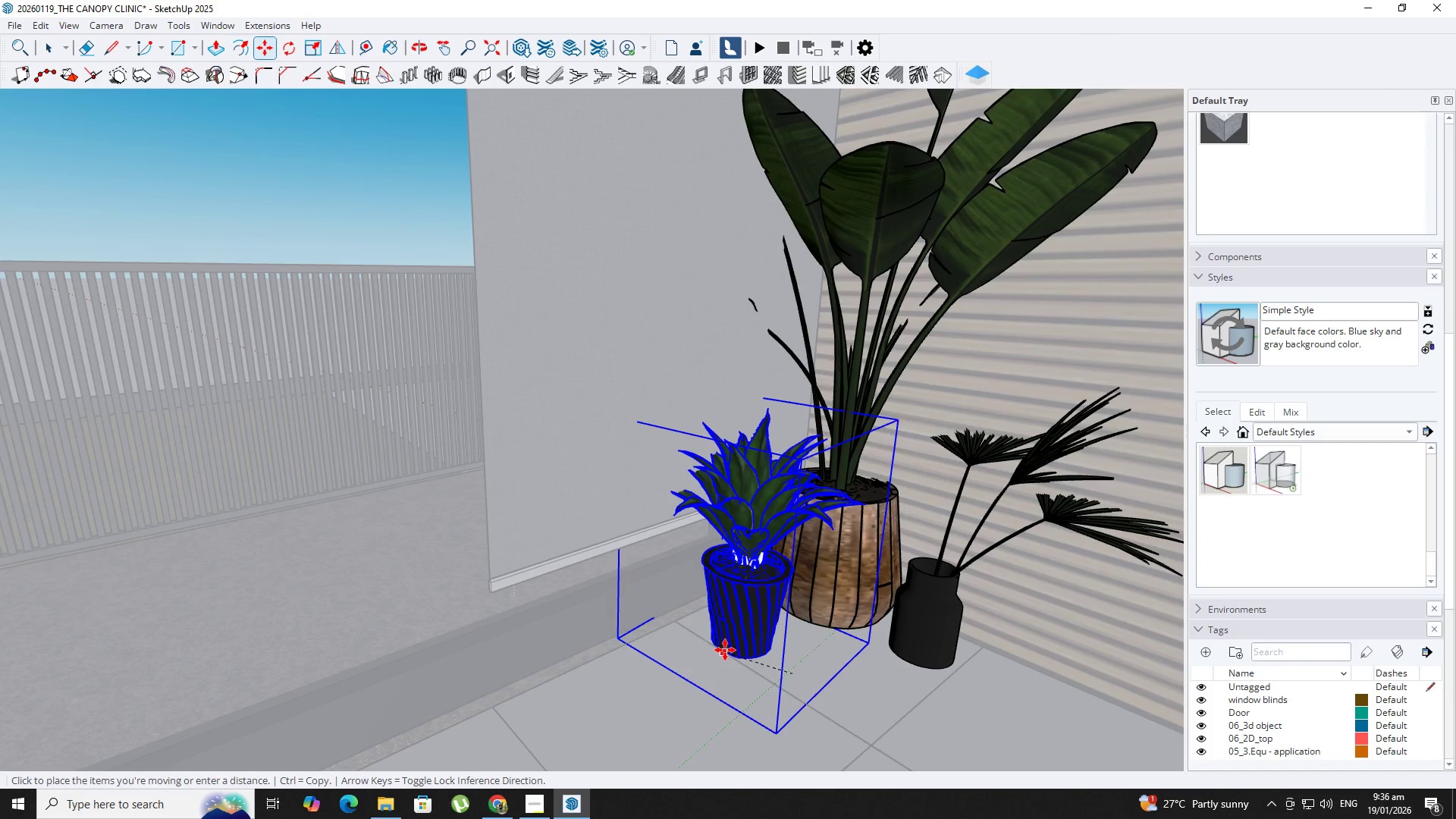 
left_click([753, 674])
 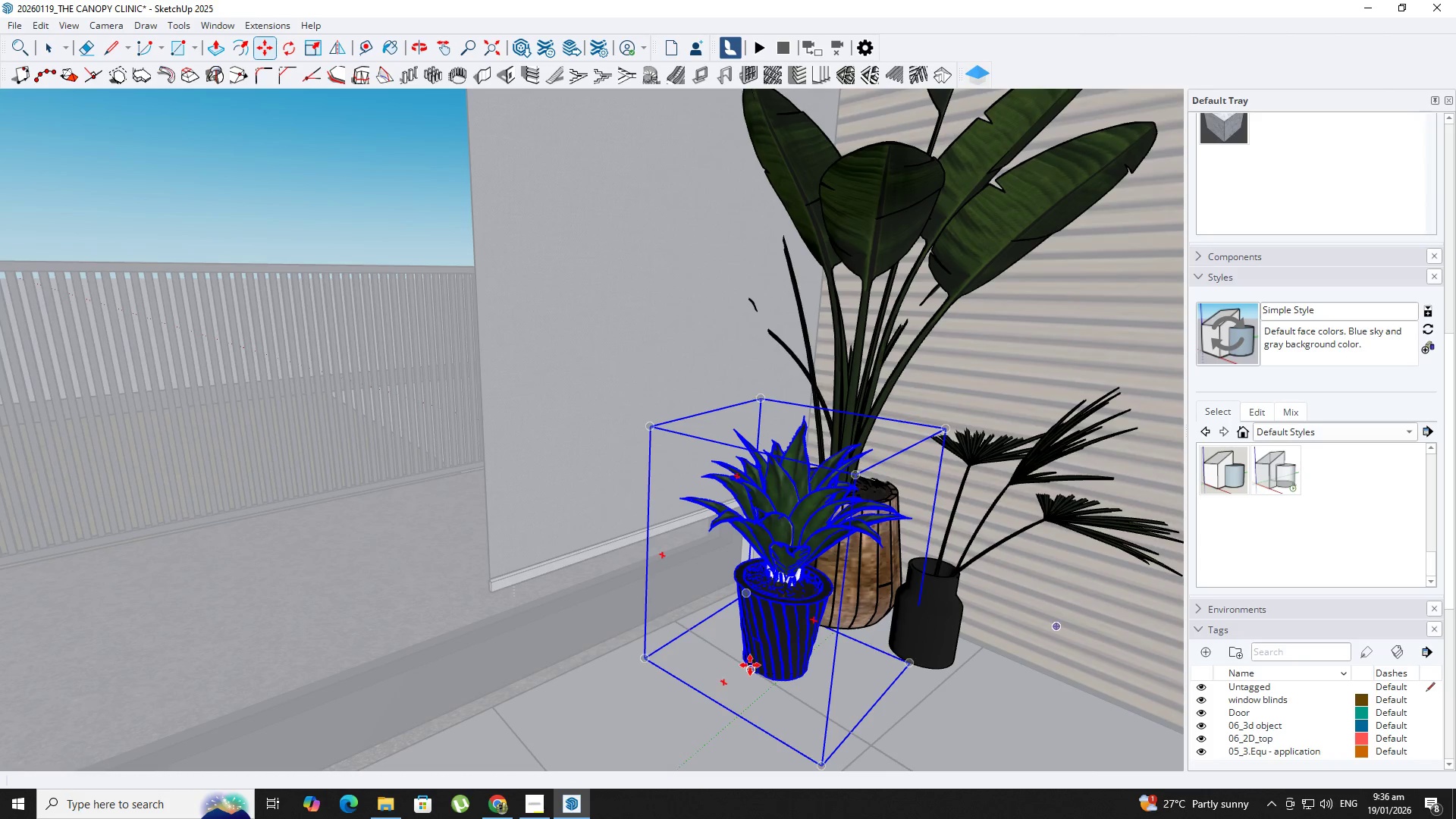 
key(Space)
 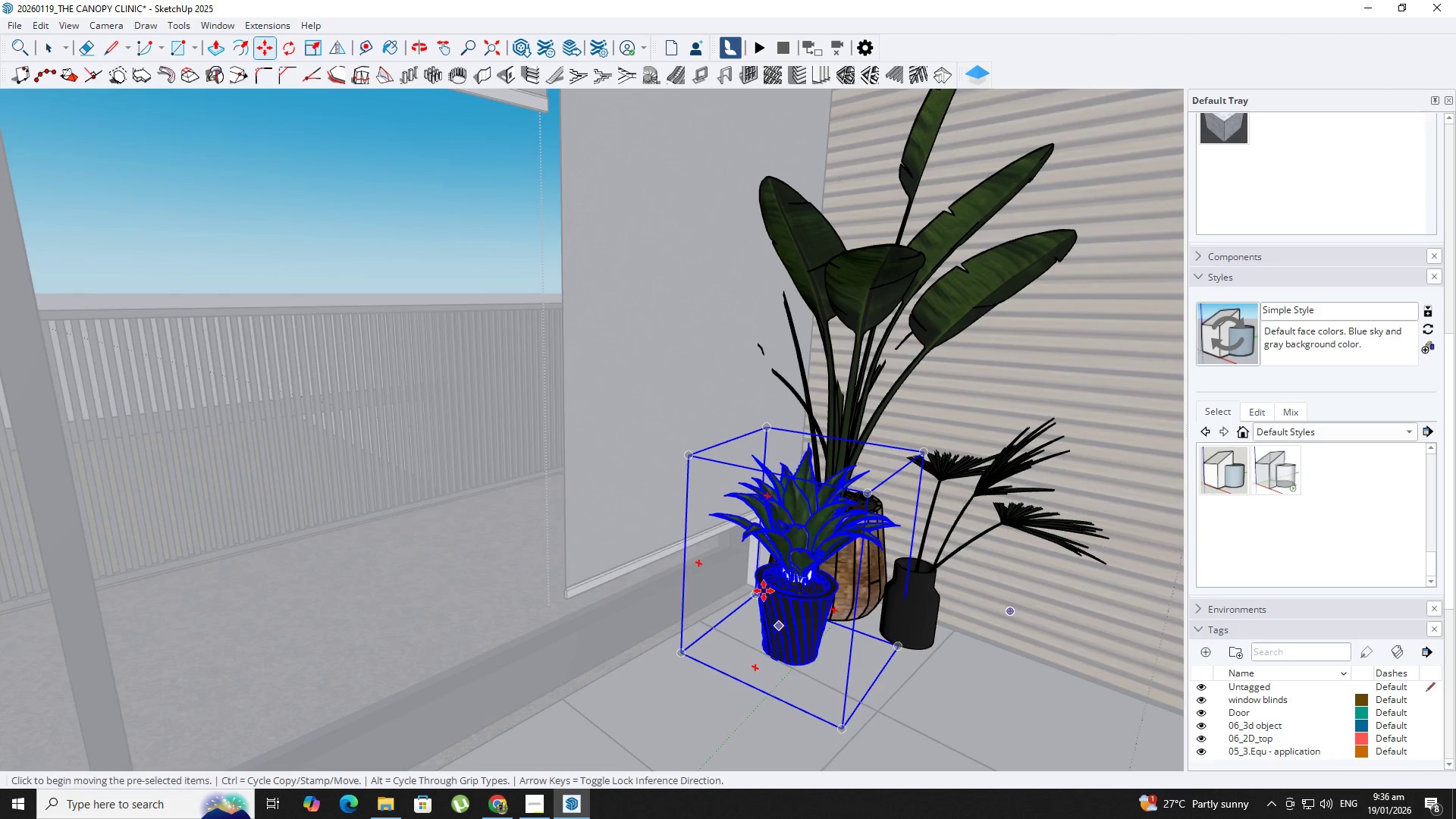 
key(Escape)
 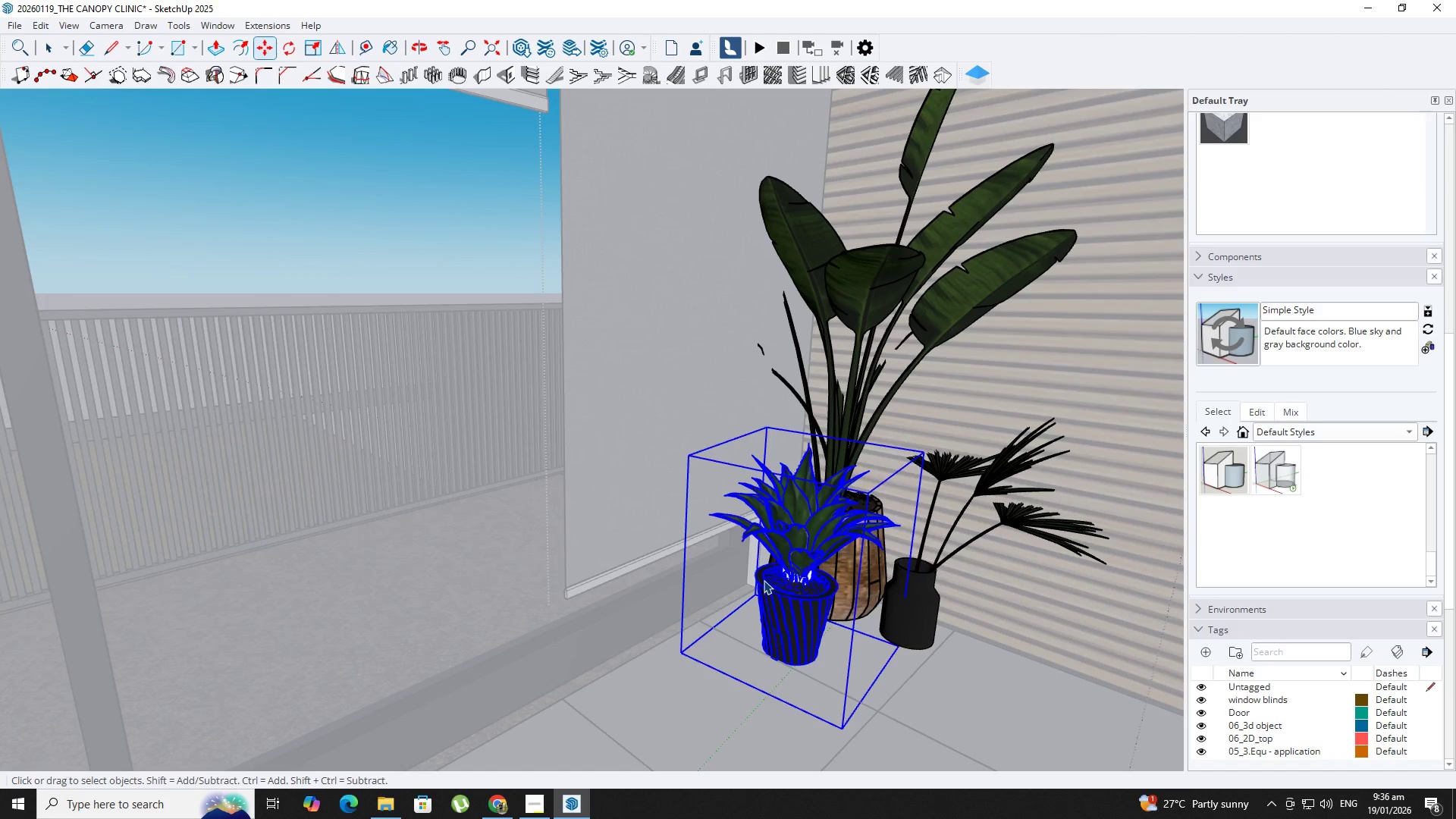 
scroll: coordinate [791, 651], scroll_direction: down, amount: 2.0
 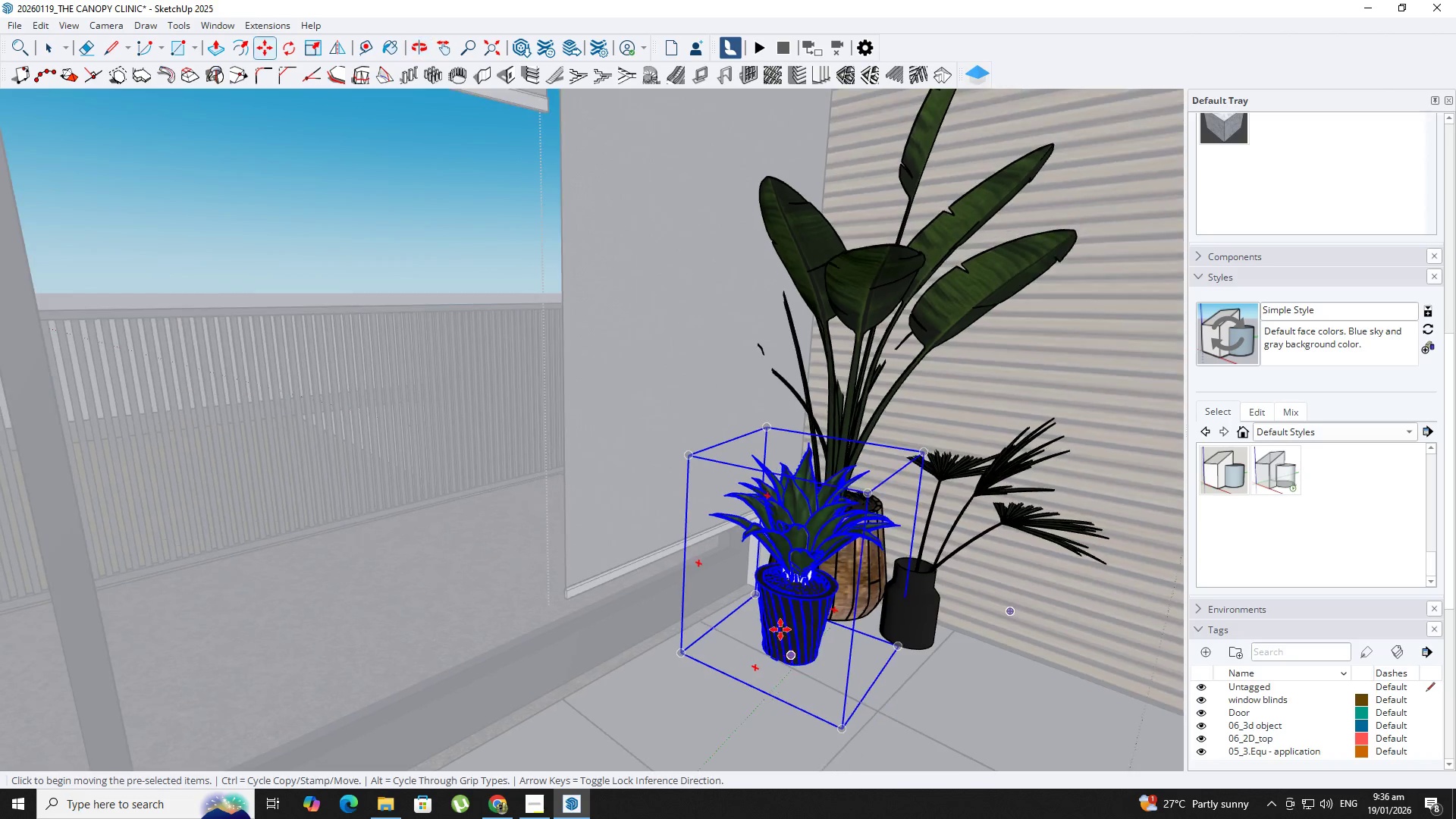 
key(Escape)
 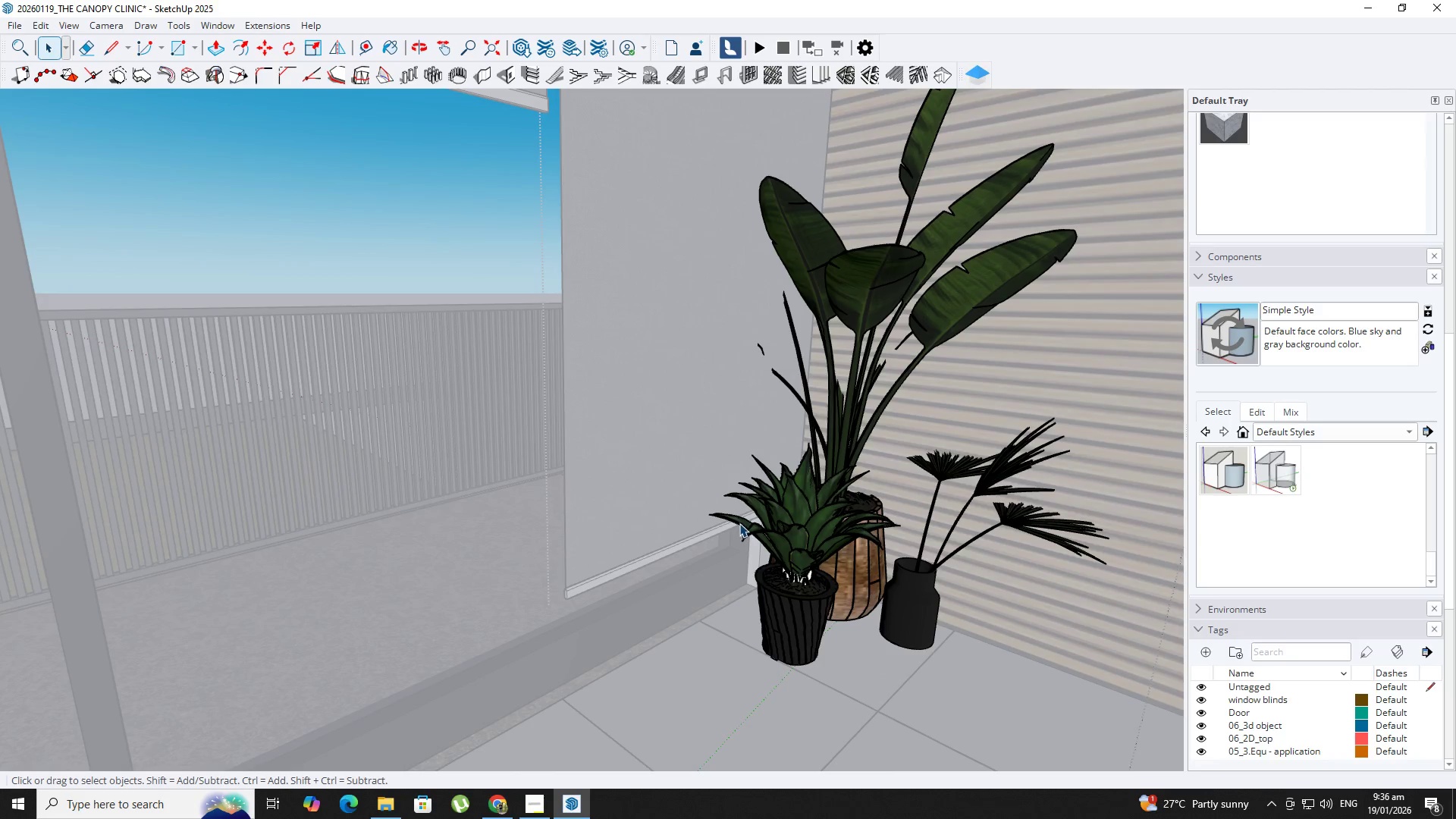 
key(Escape)
 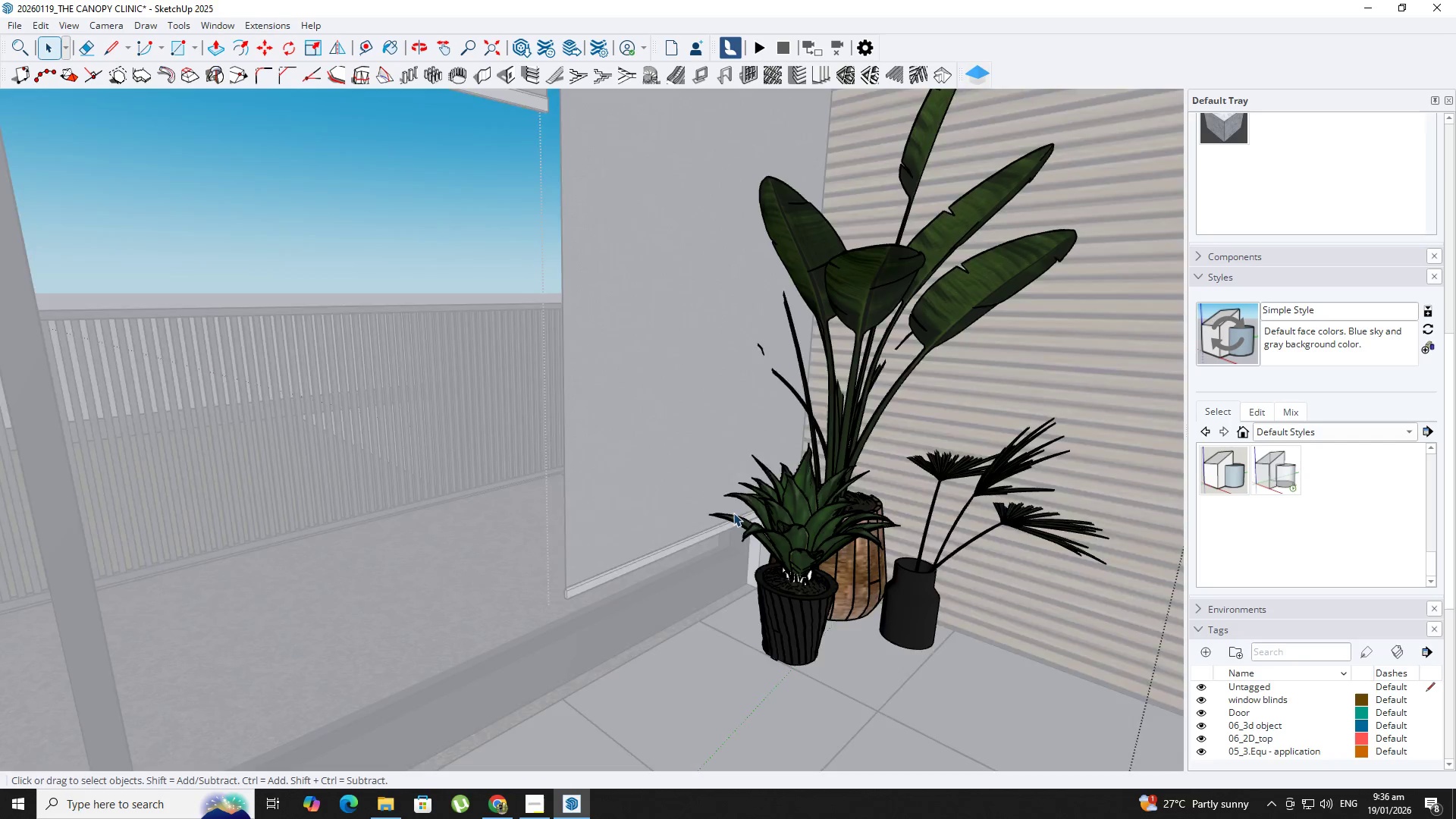 
key(Escape)
 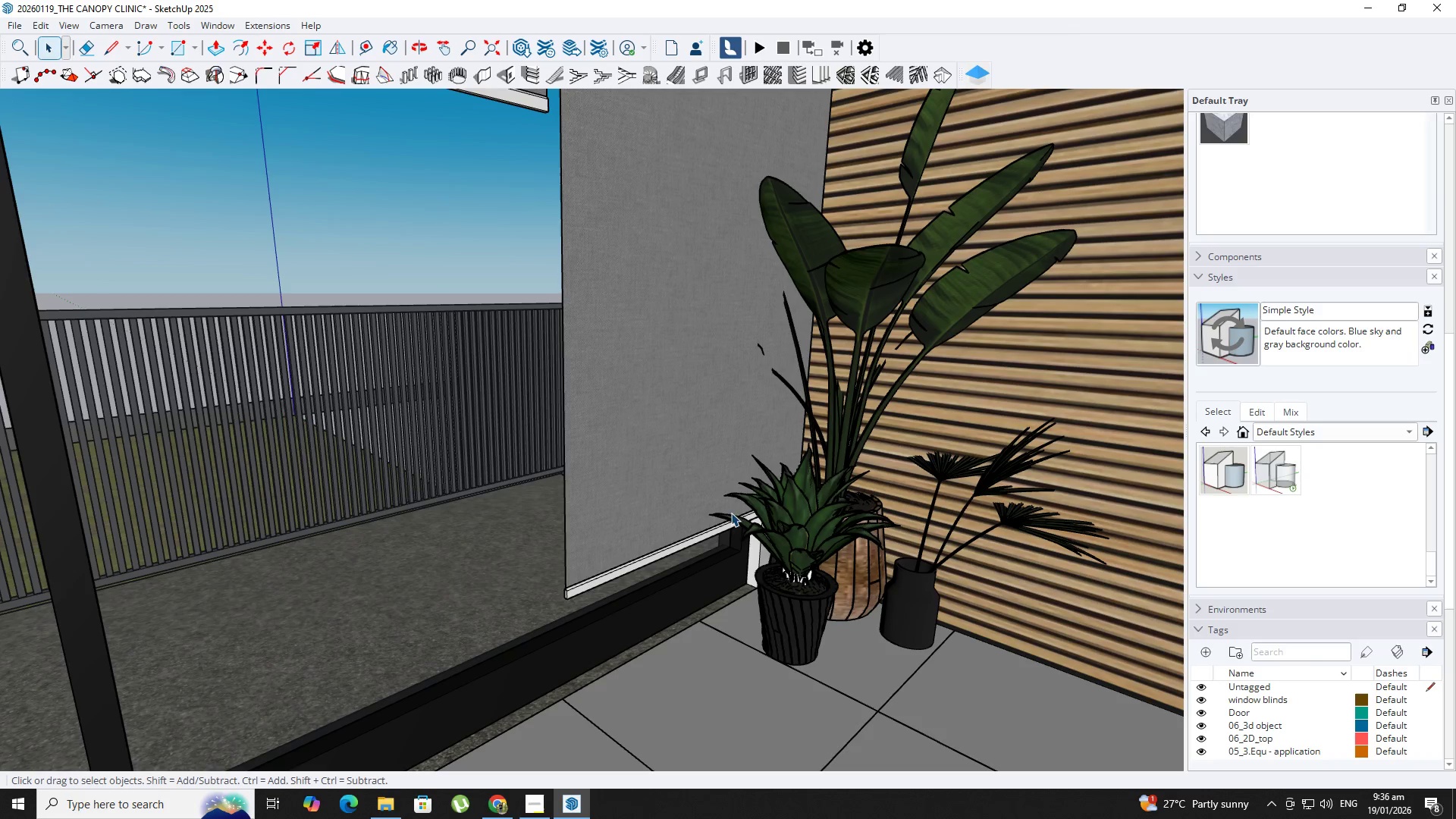 
key(Escape)
 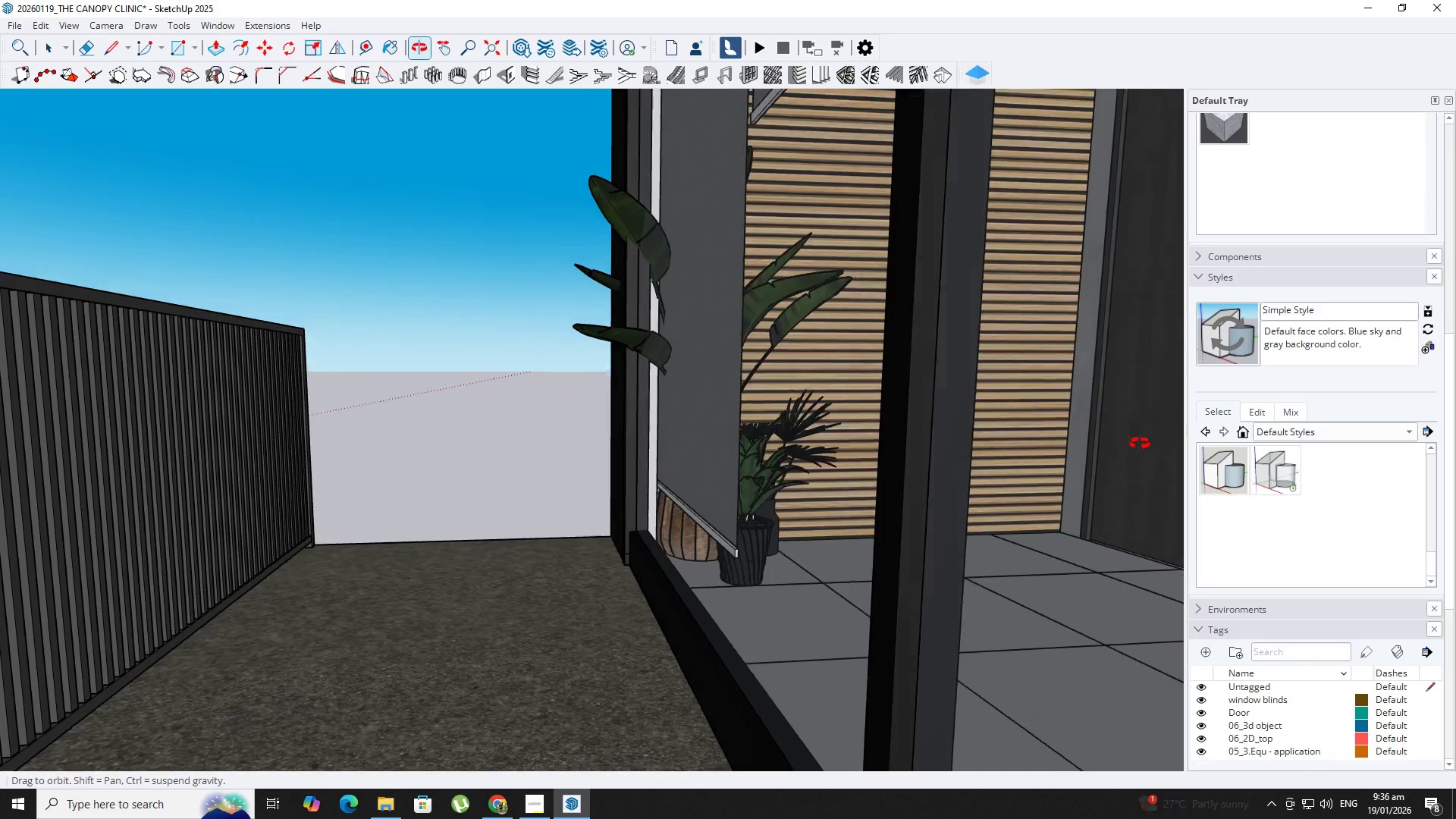 
hold_key(key=ShiftLeft, duration=0.42)
 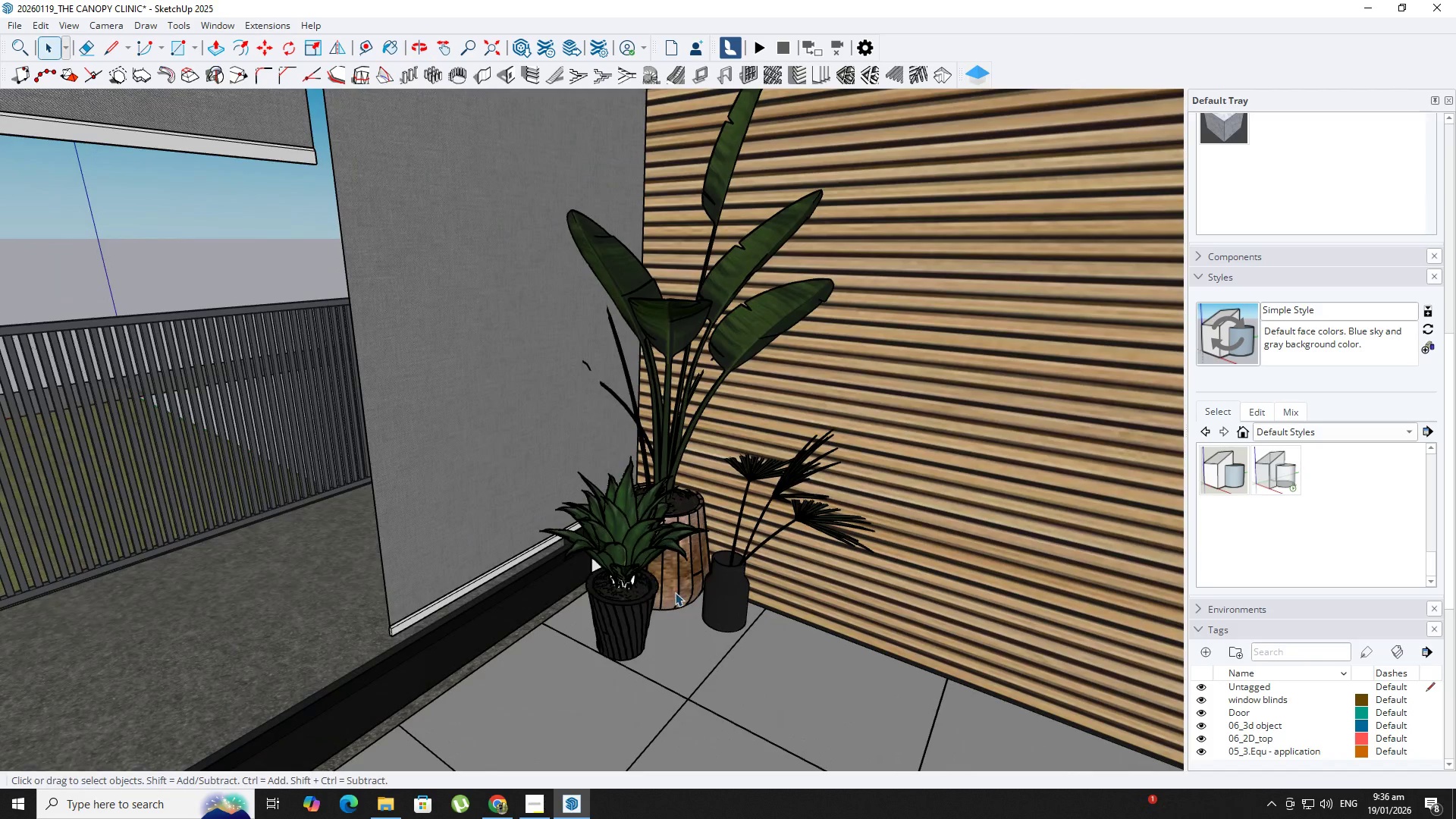 
left_click([675, 592])
 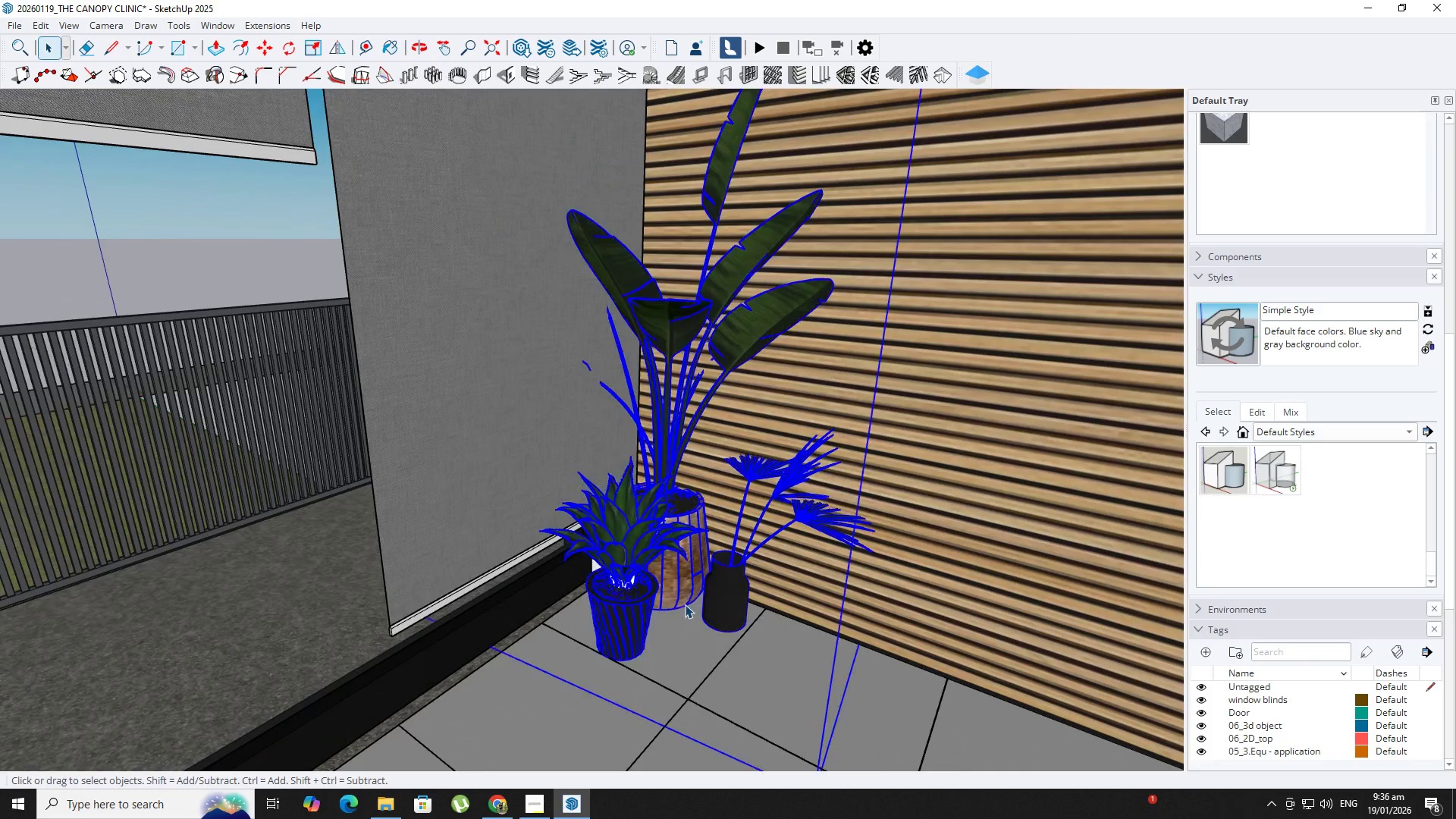 
key(M)
 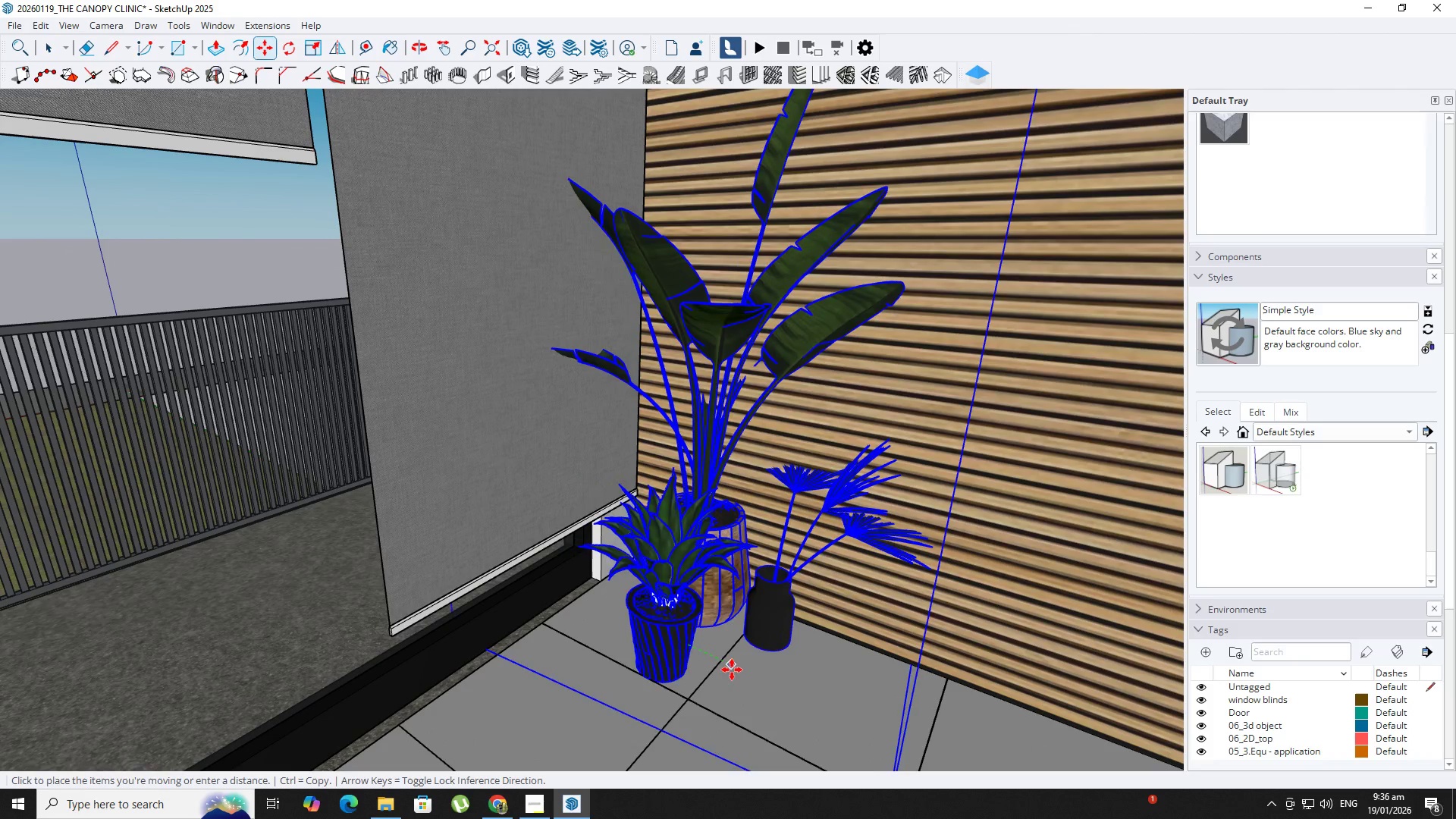 
left_click([732, 670])
 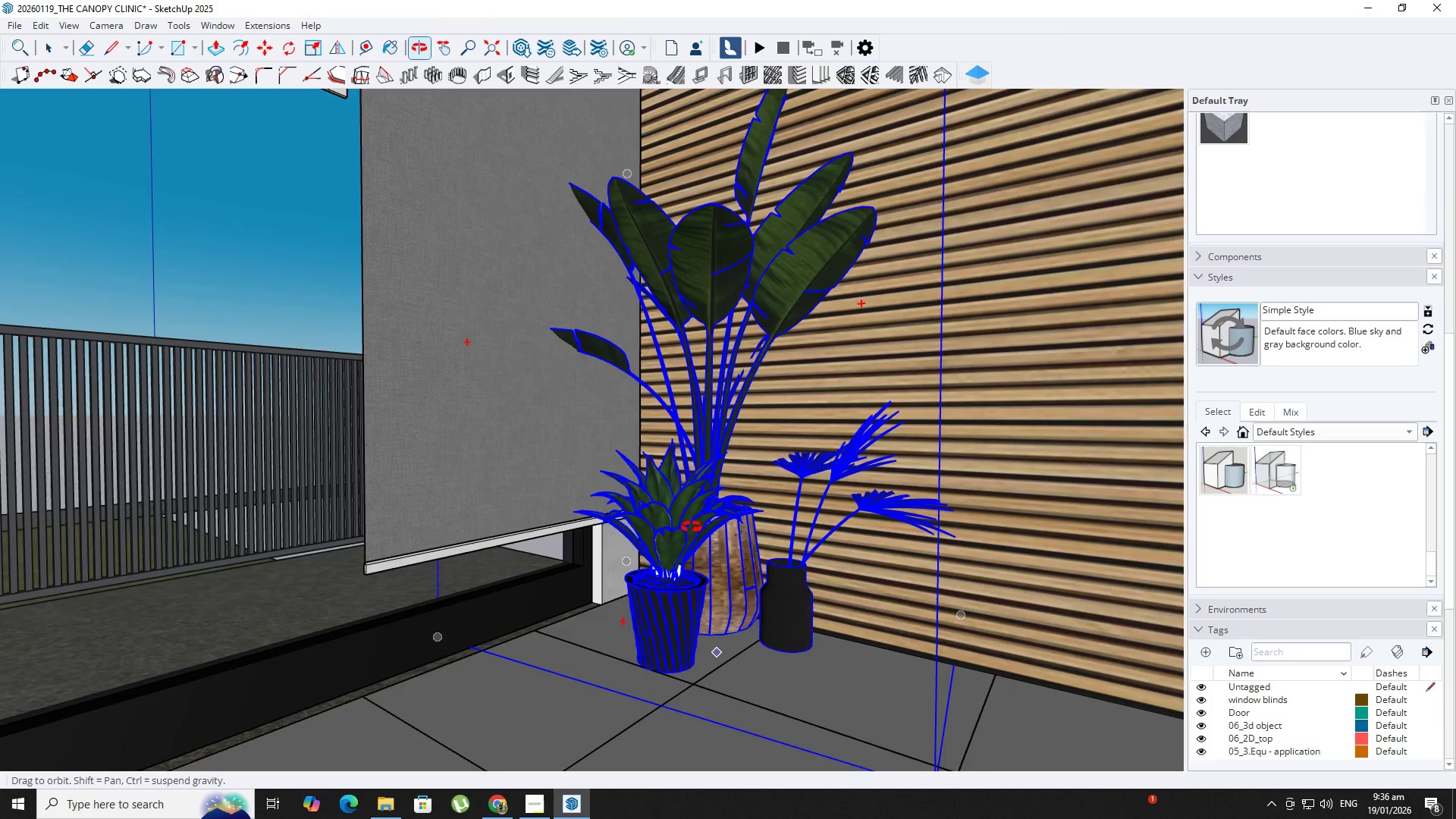 
key(Space)
 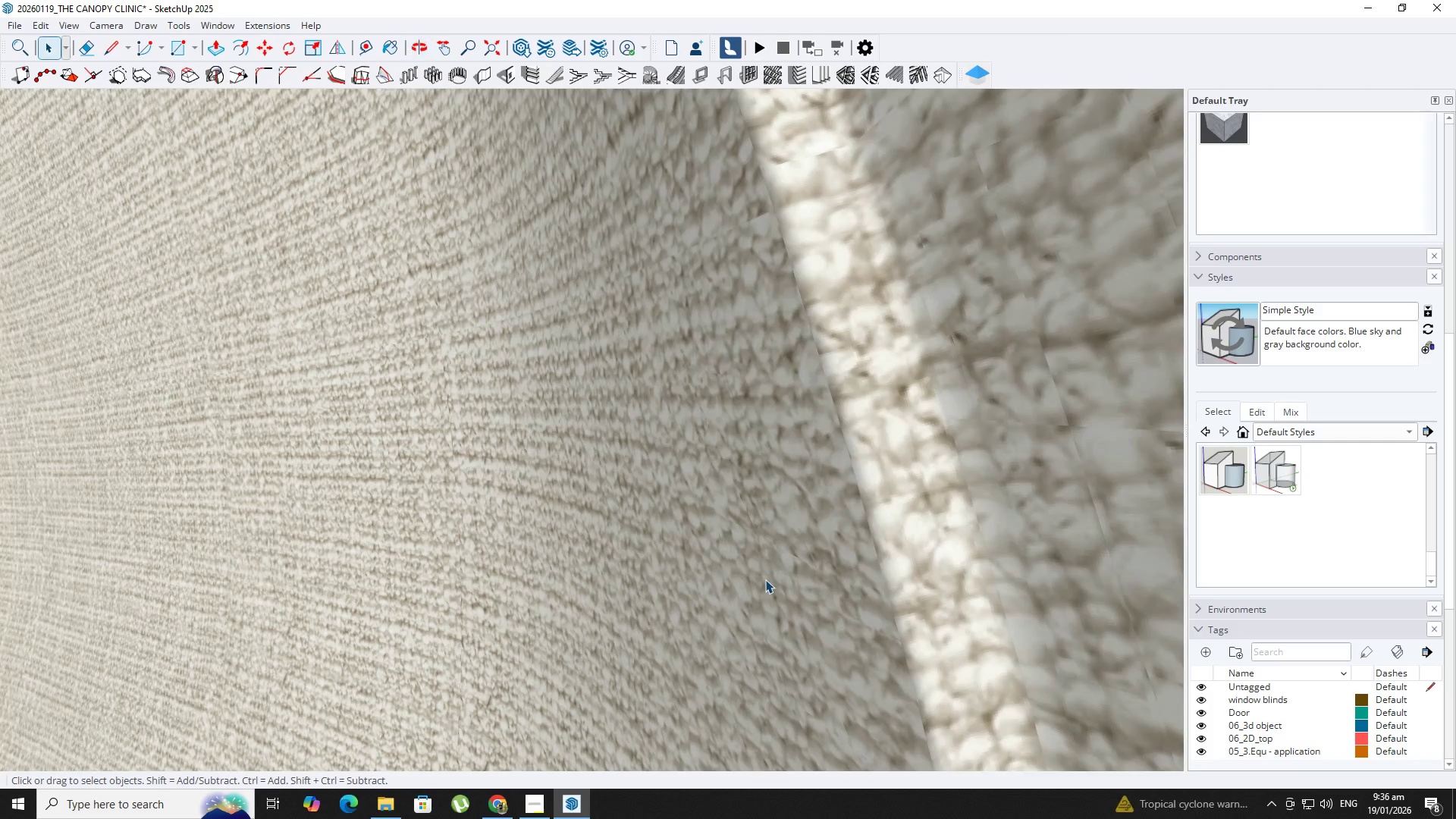 
hold_key(key=ShiftLeft, duration=0.5)
 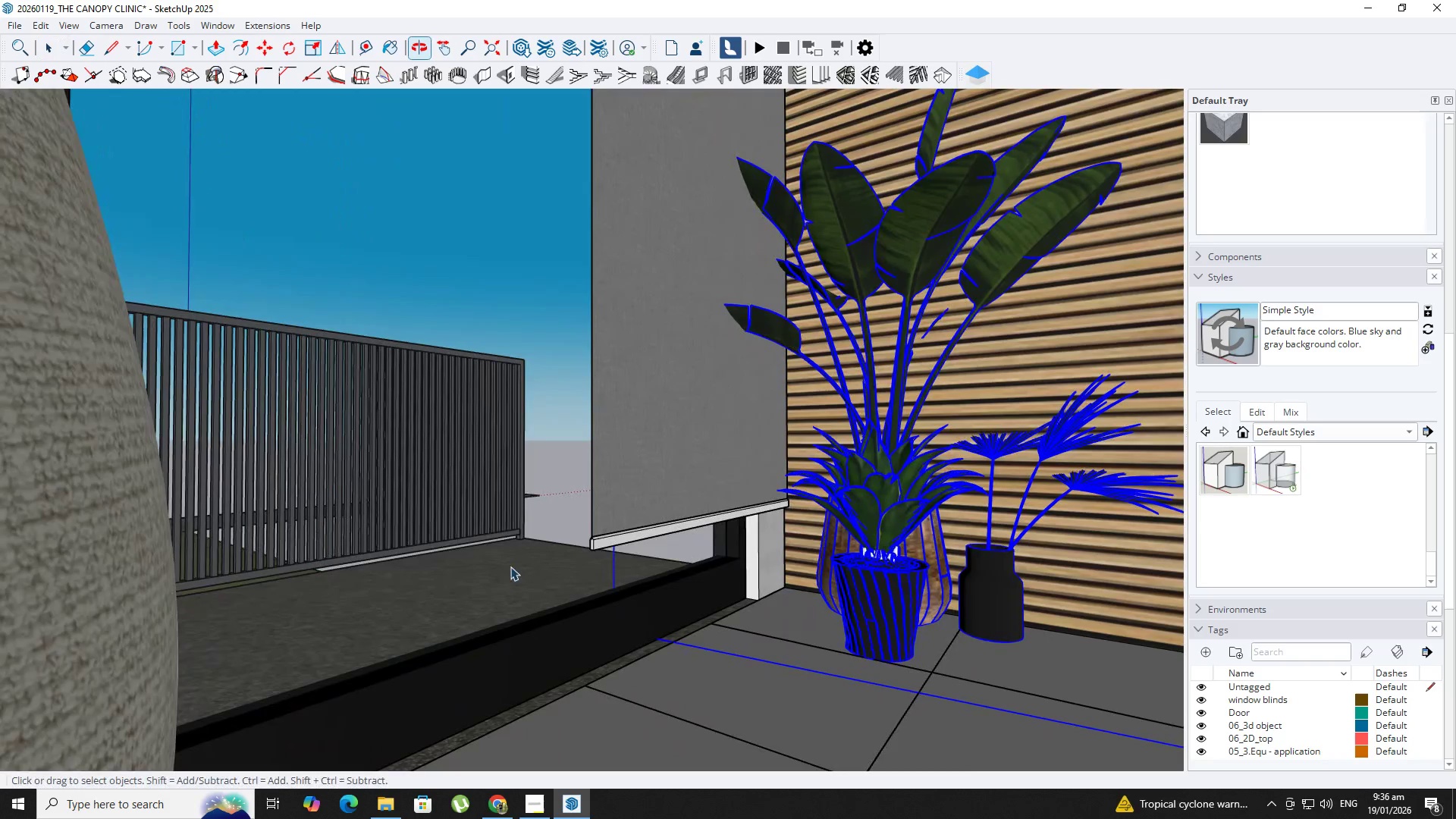 
scroll: coordinate [761, 581], scroll_direction: up, amount: 1.0
 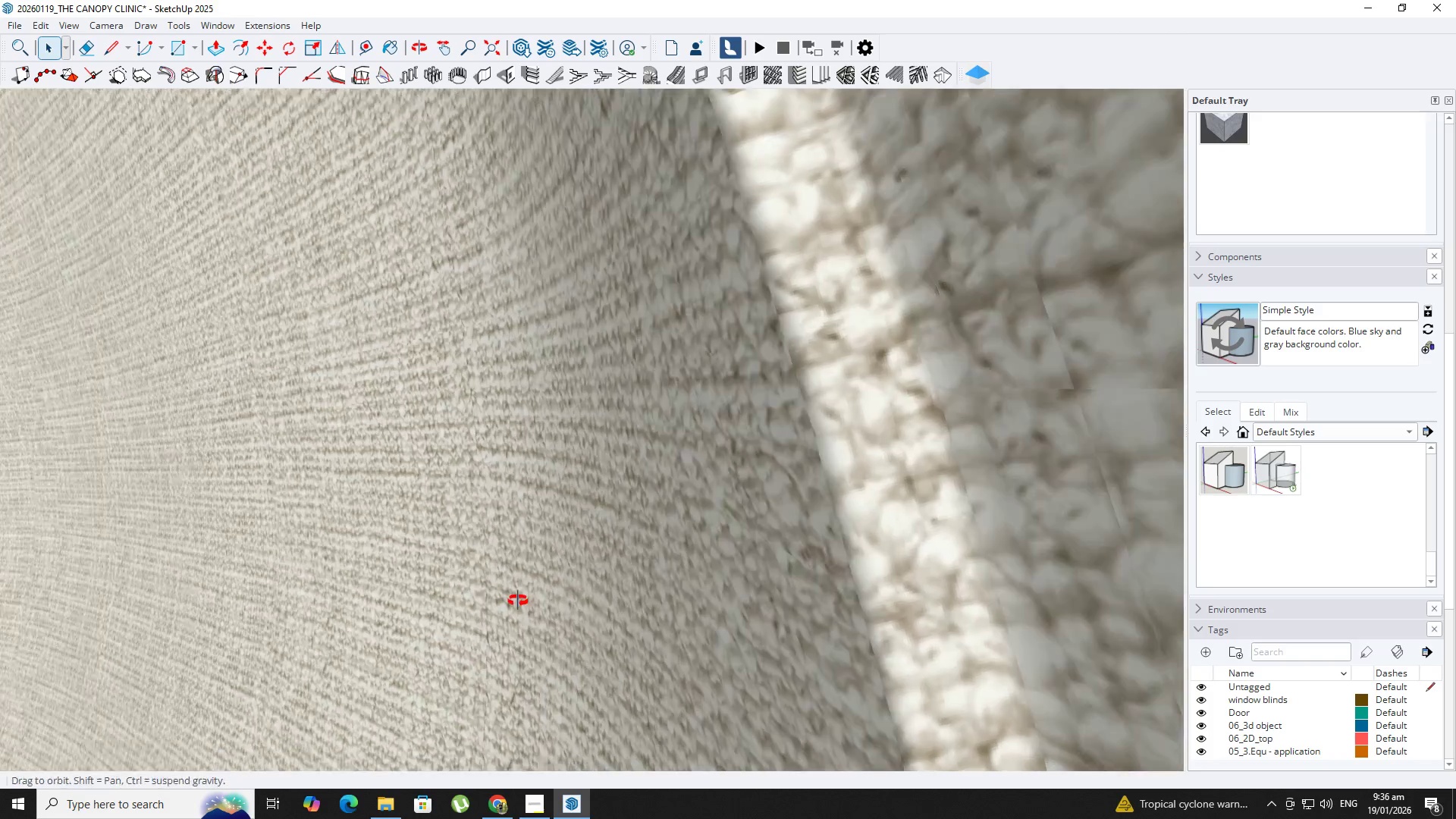 
key(Space)
 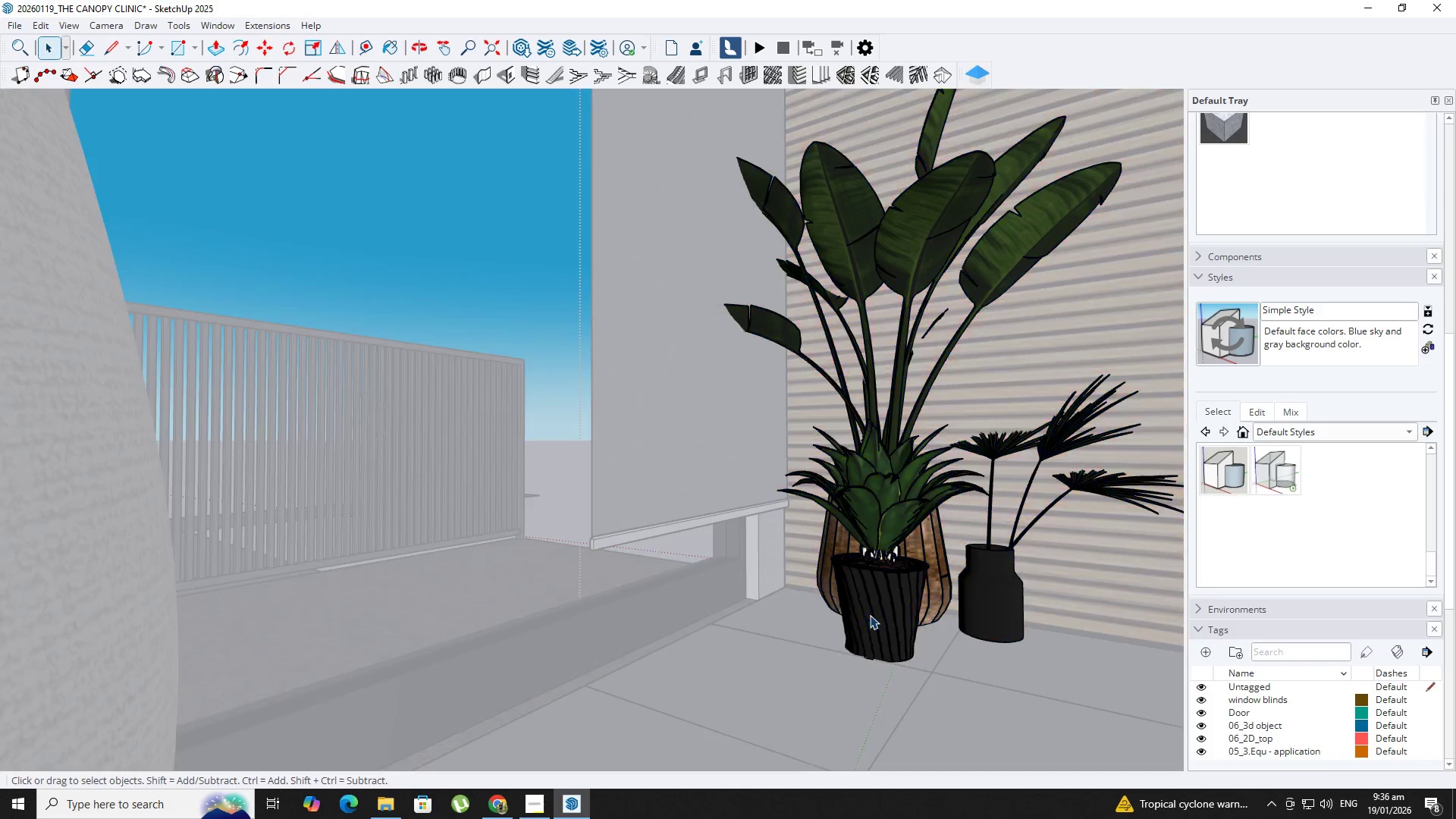 
key(M)
 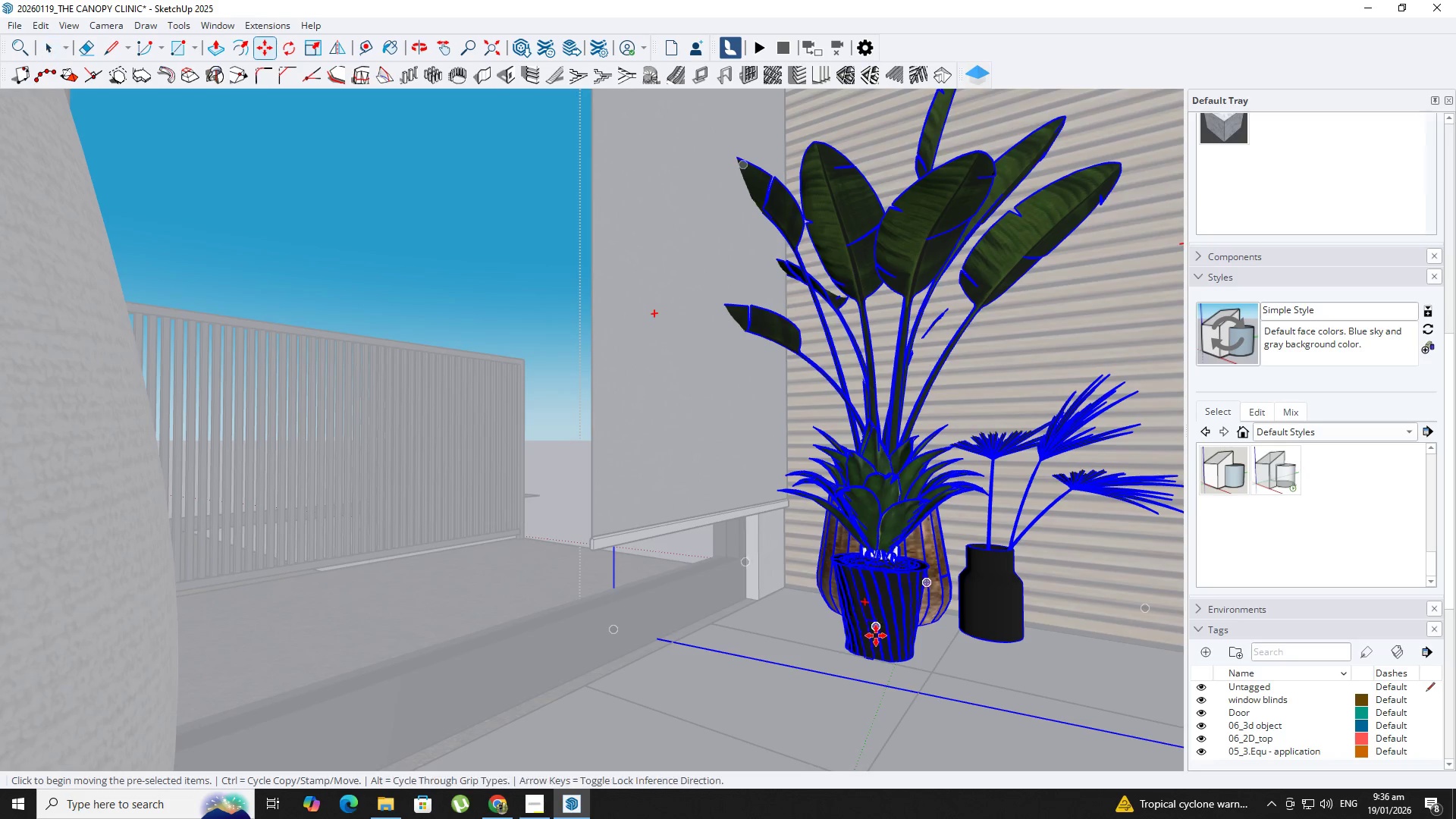 
key(Space)
 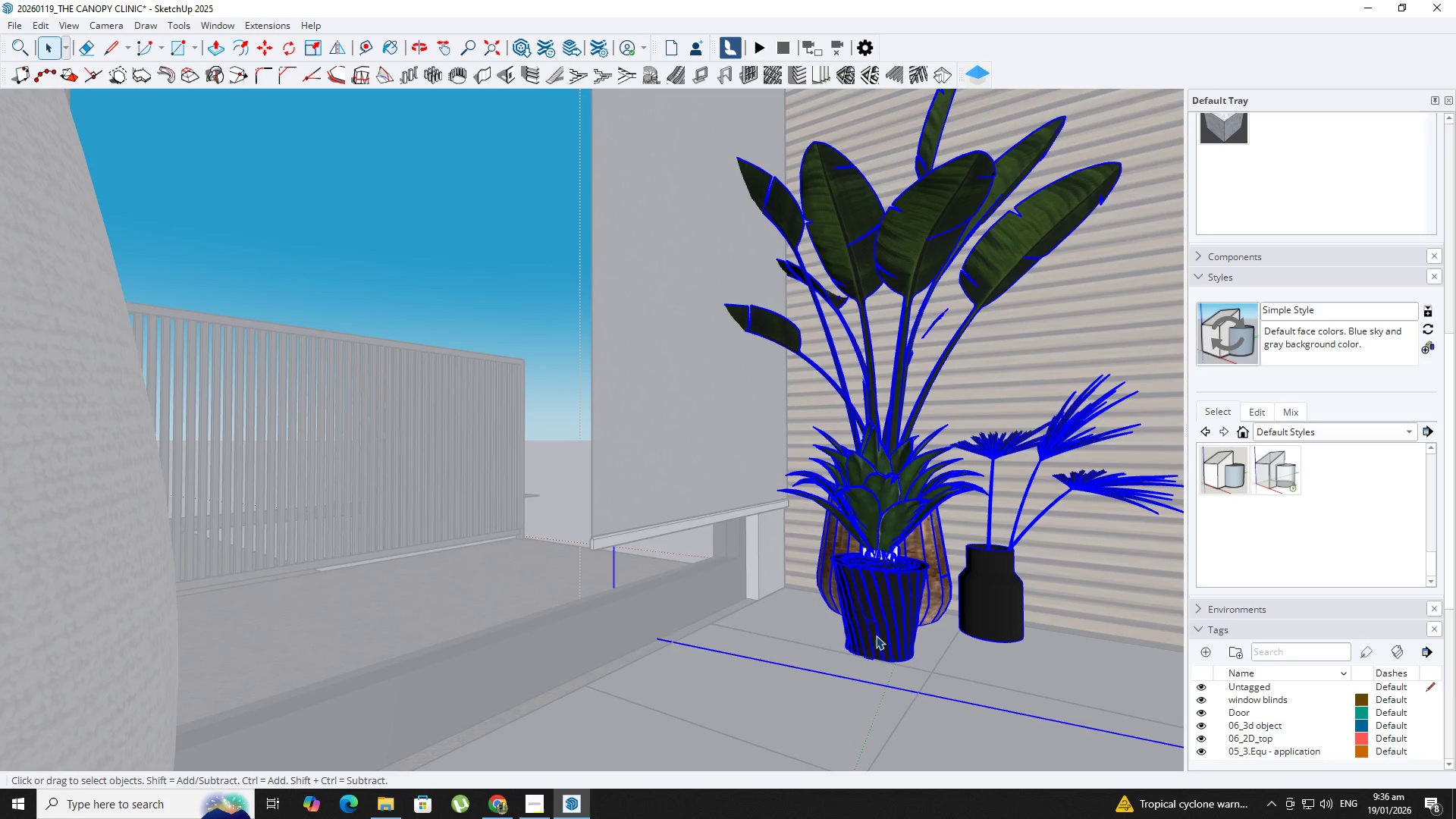 
triple_click([876, 635])
 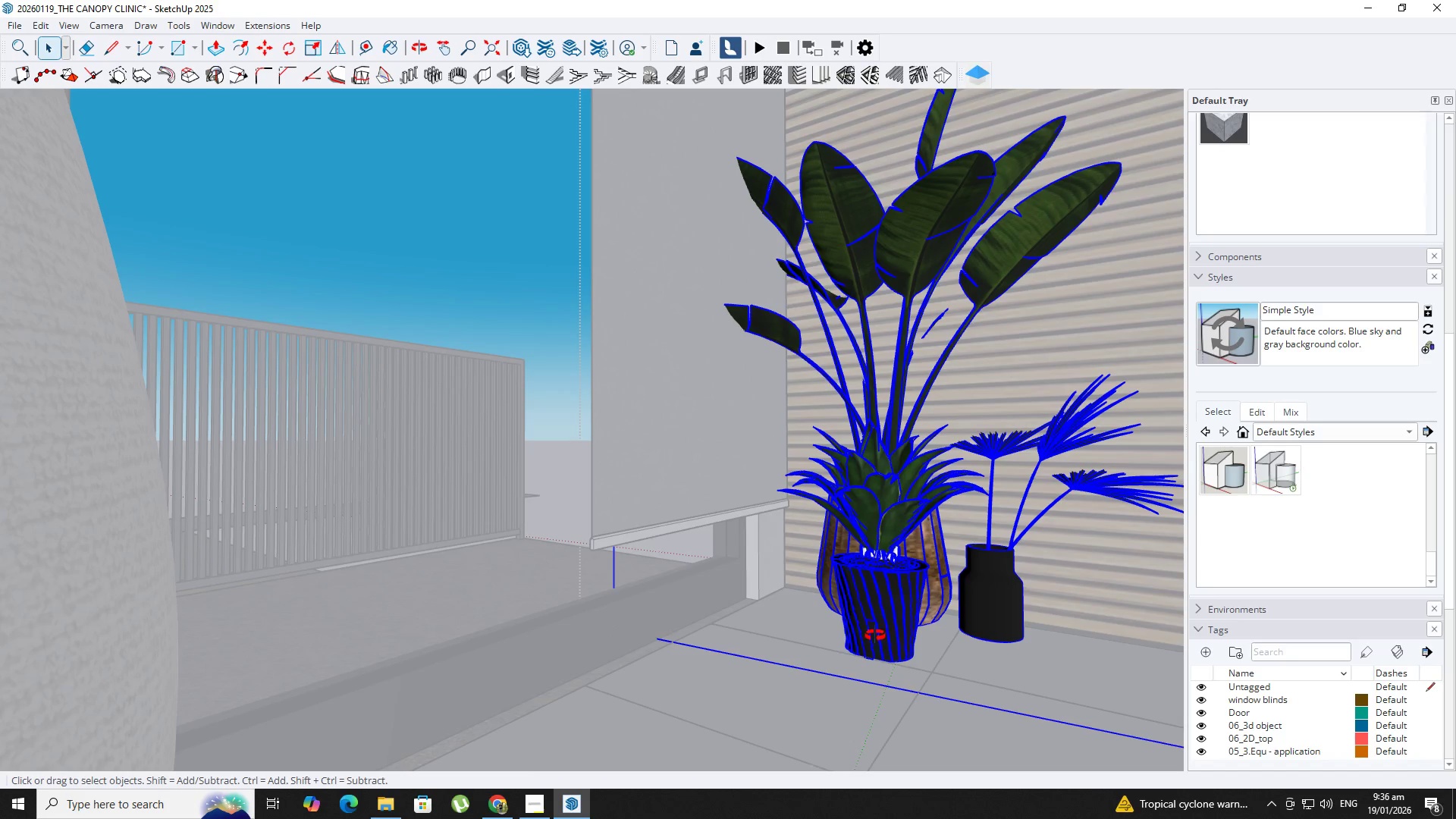 
hold_key(key=ShiftLeft, duration=0.44)
 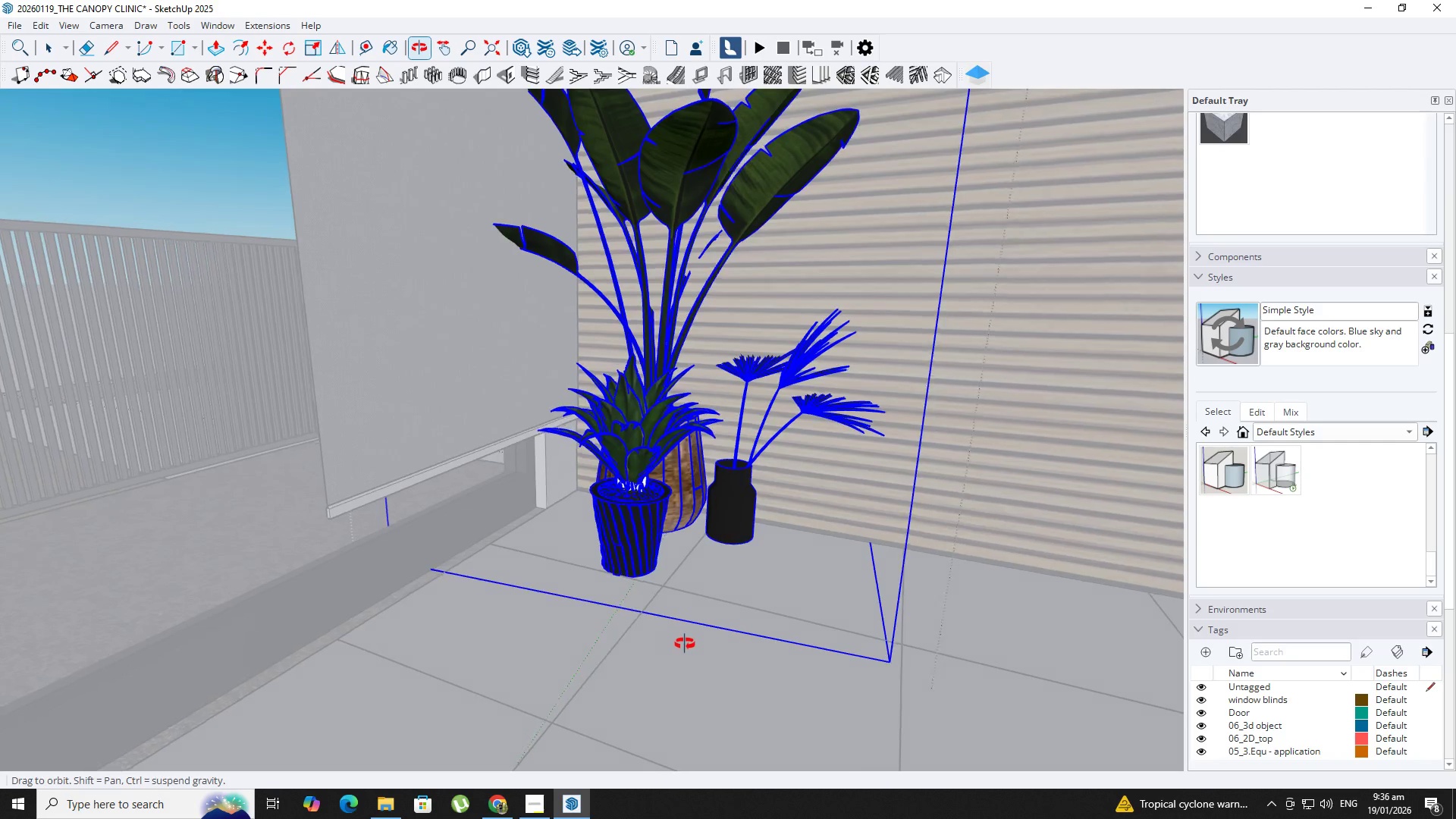 
hold_key(key=ShiftLeft, duration=0.36)
 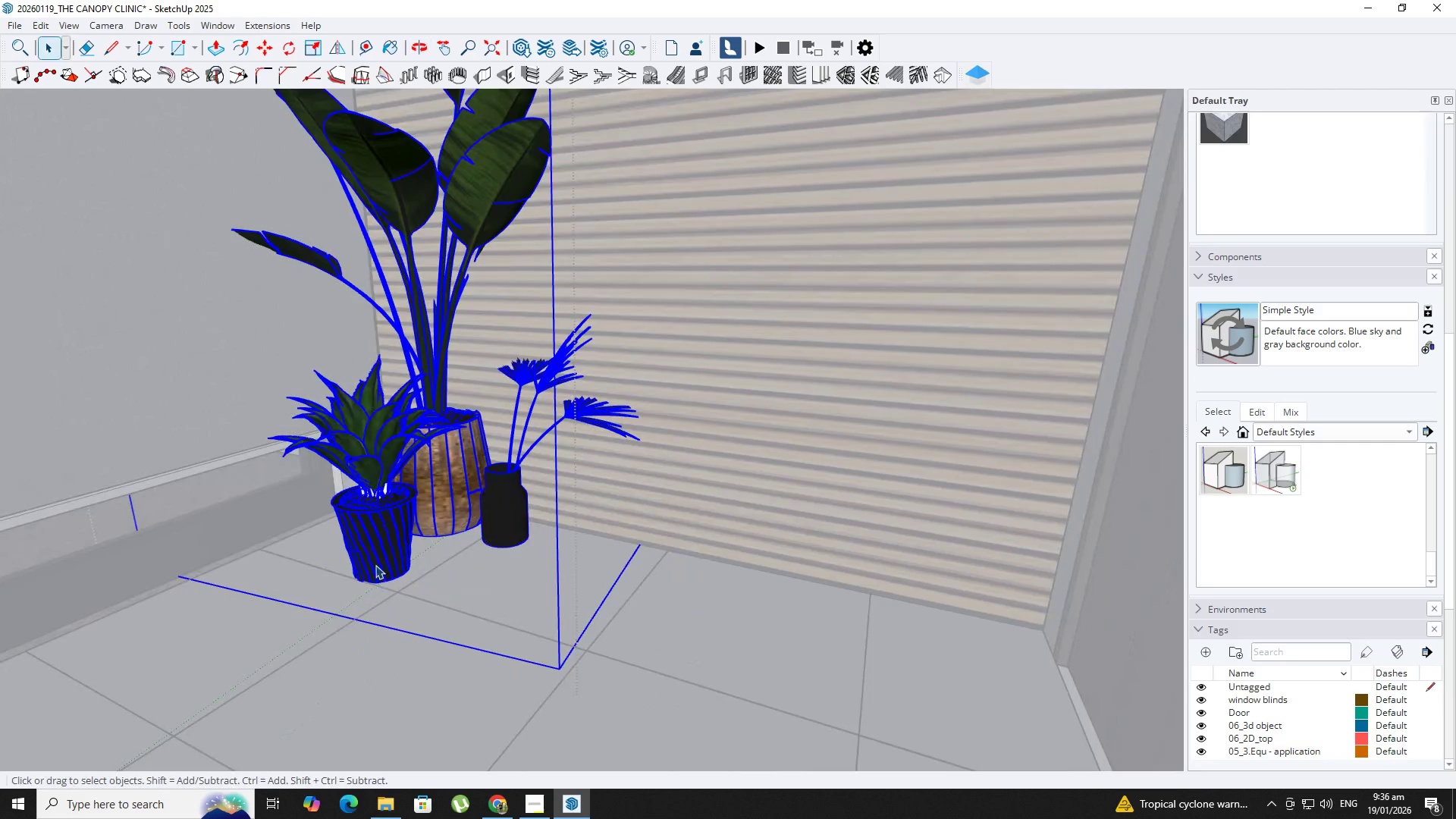 
key(Space)
 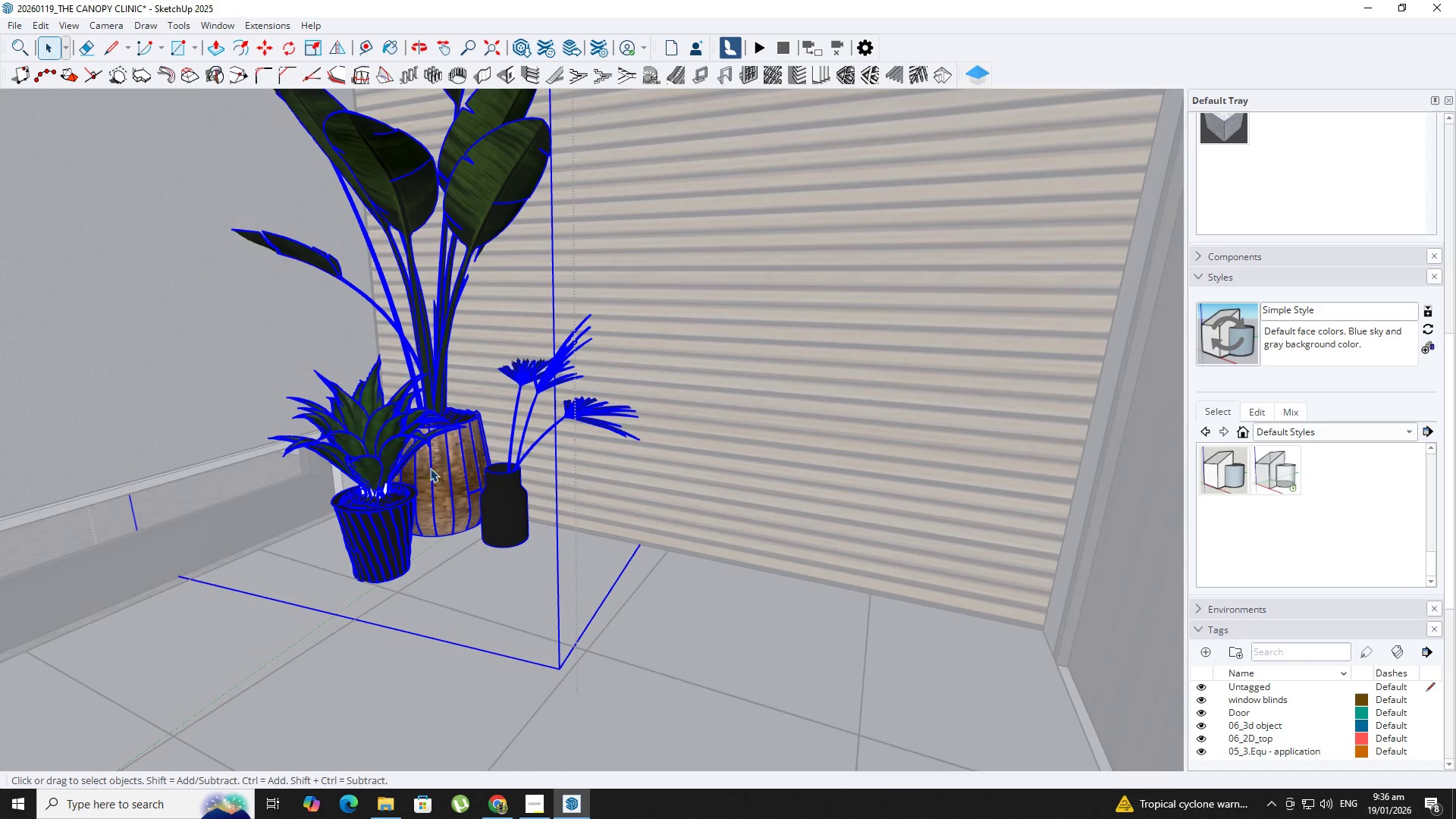 
key(M)
 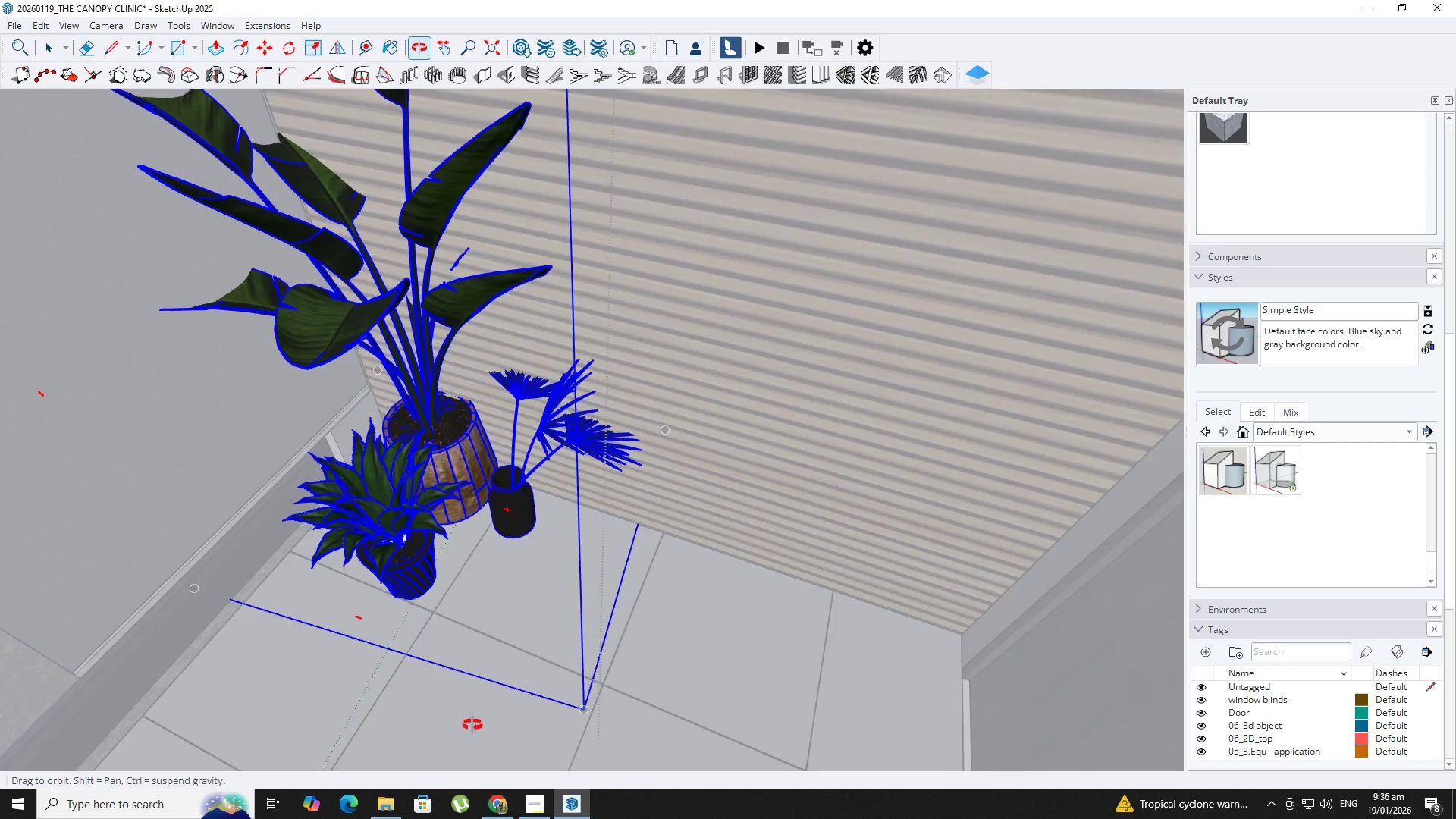 
key(Space)
 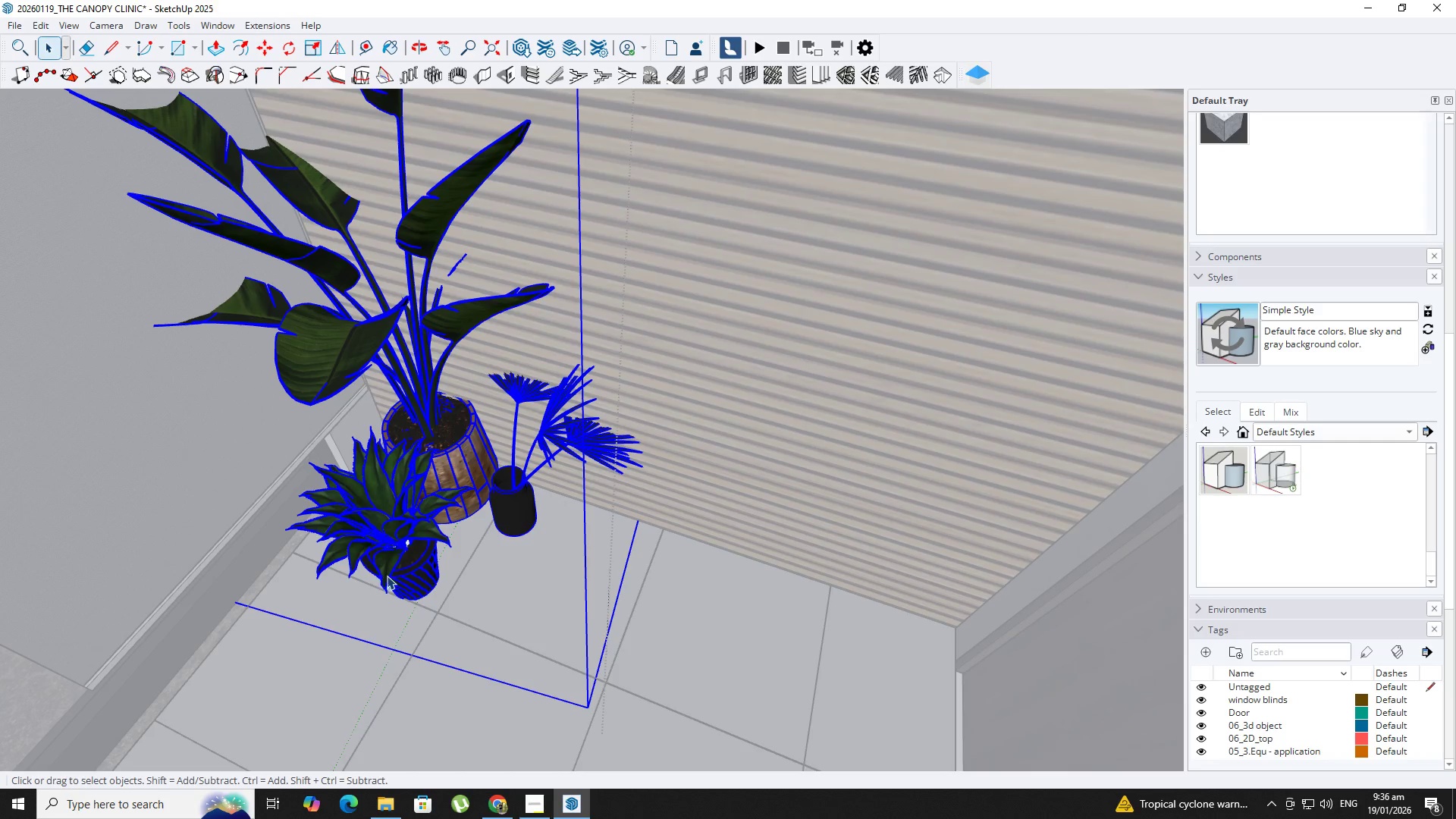 
double_click([387, 576])
 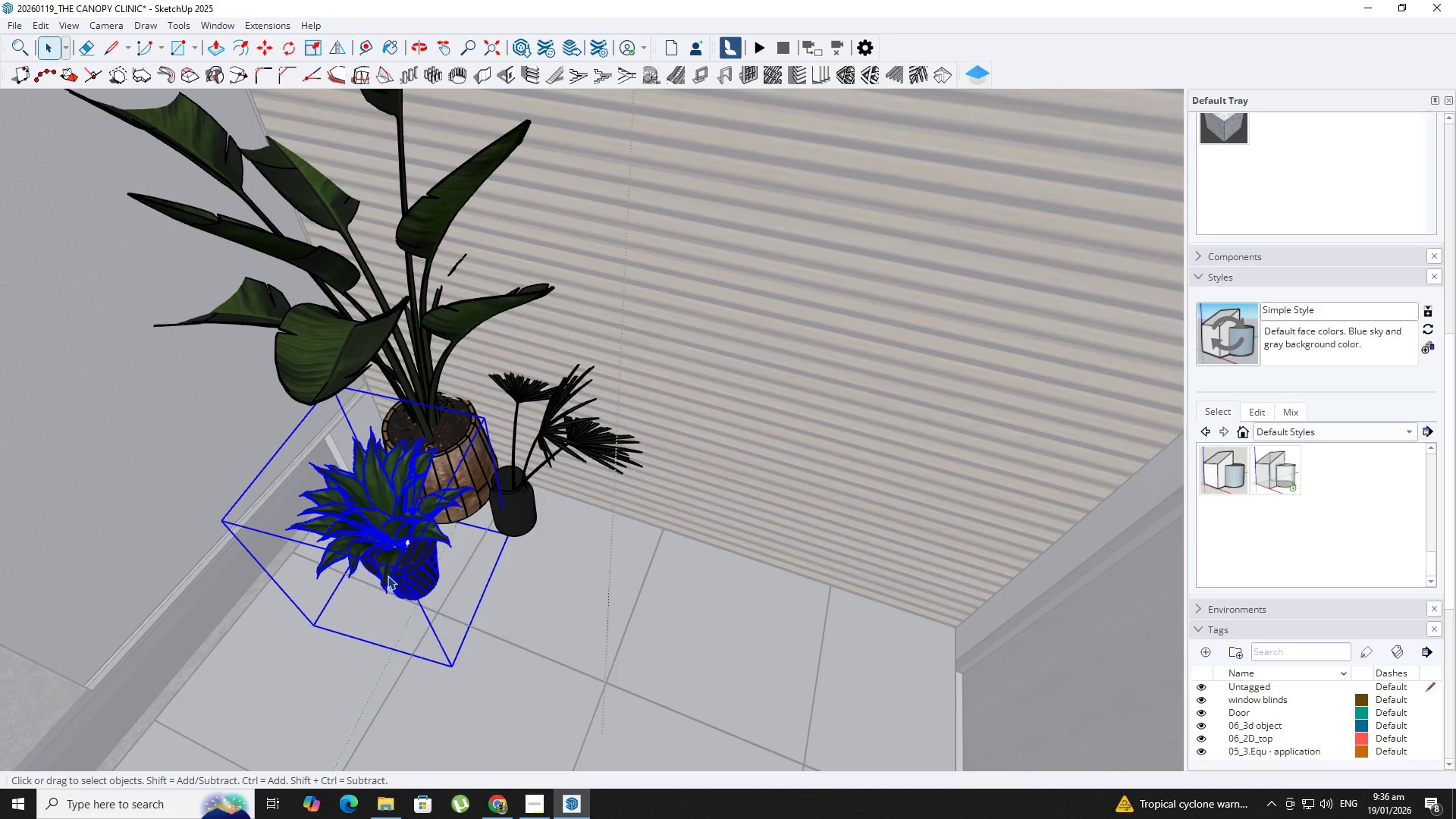 
key(M)
 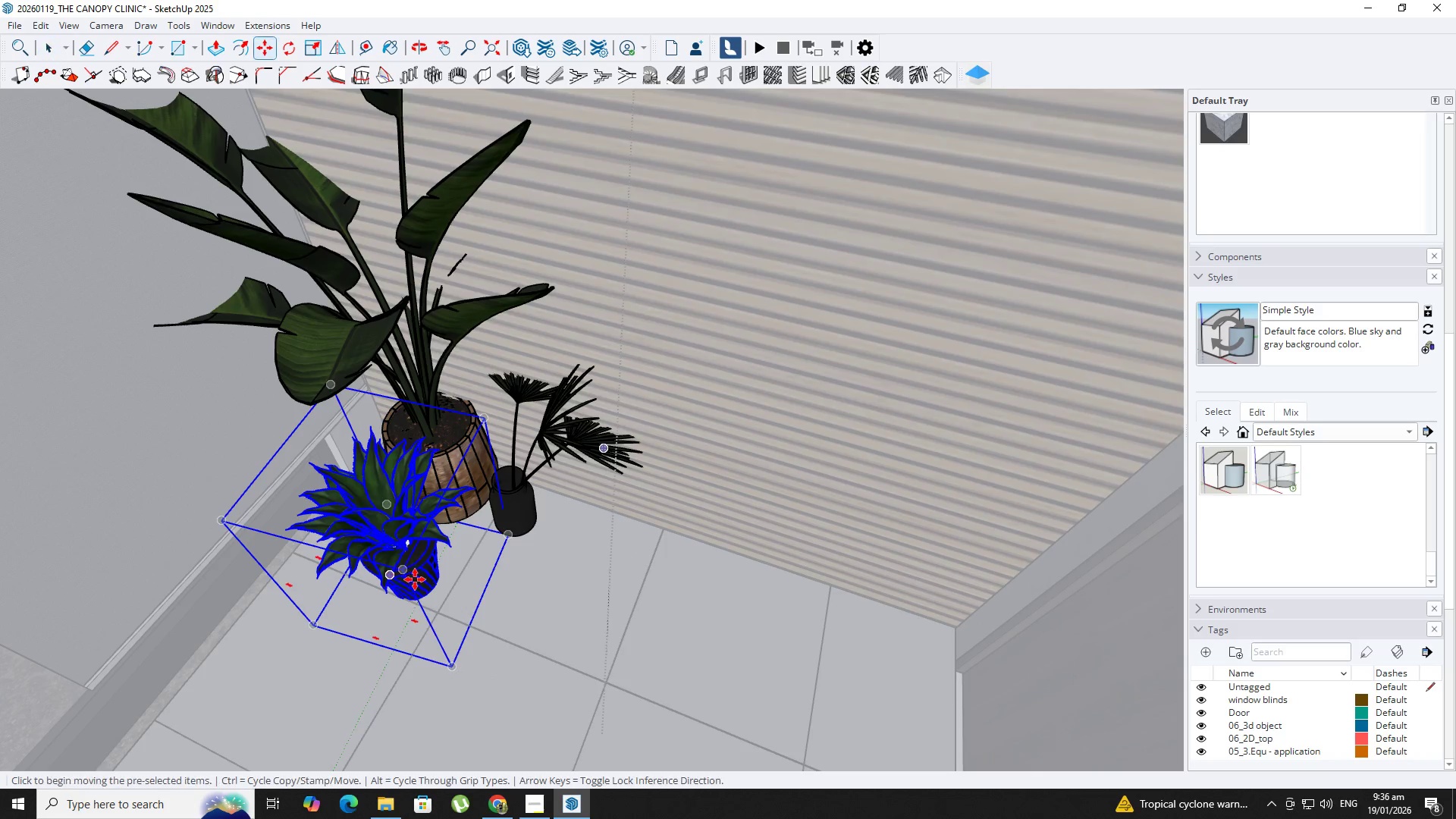 
key(Comma)
 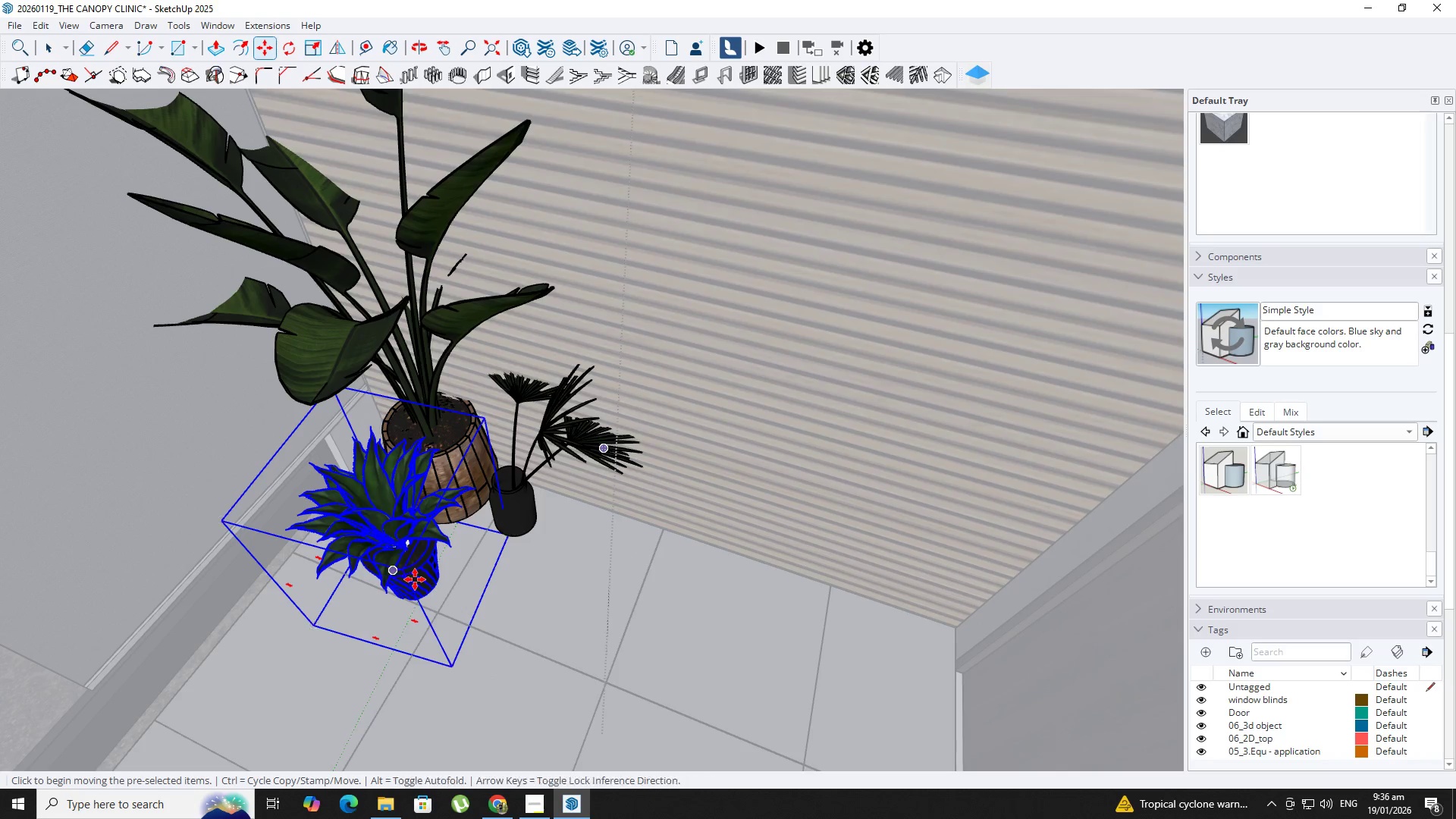 
left_click([415, 579])
 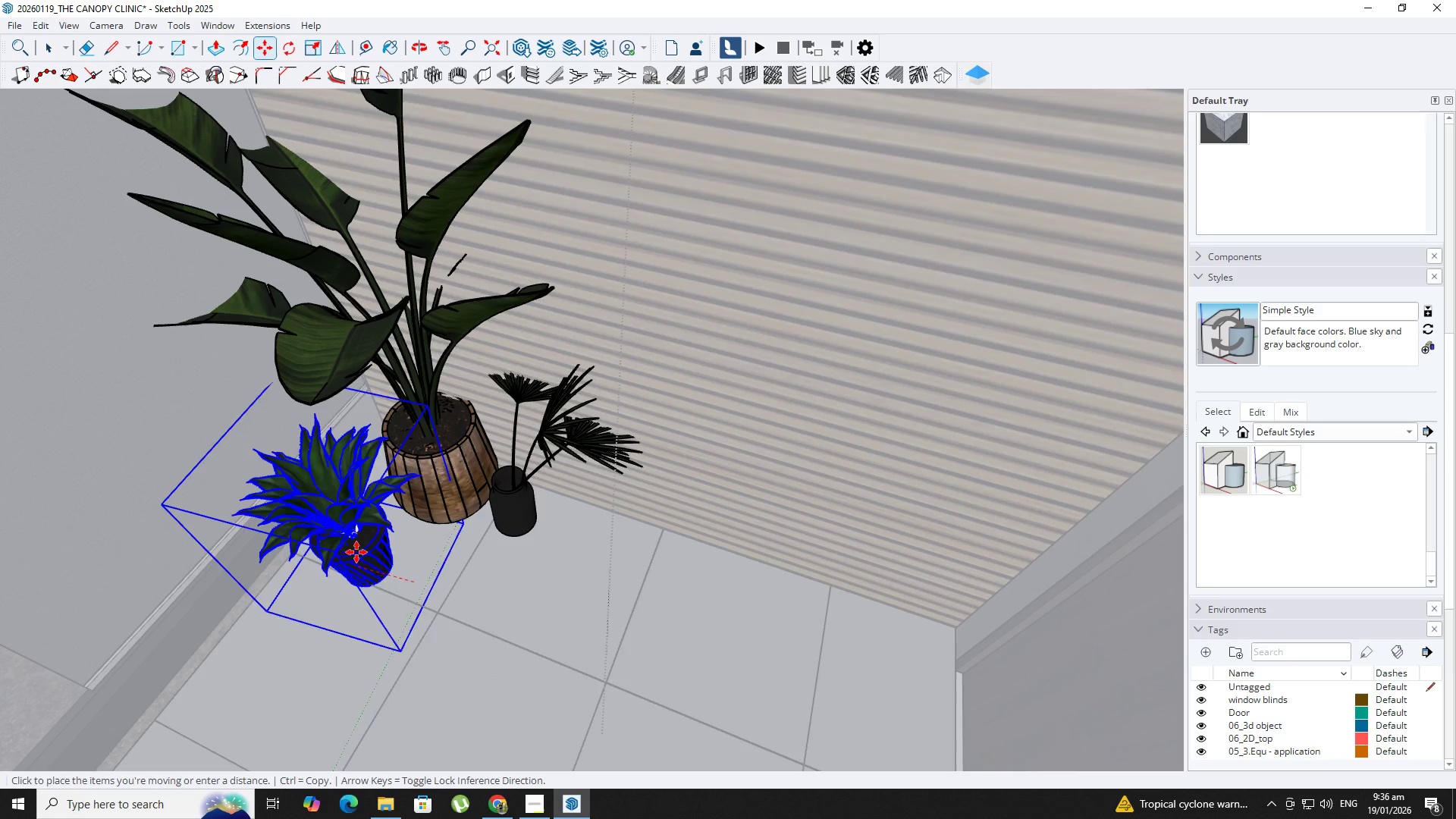 
left_click([356, 550])
 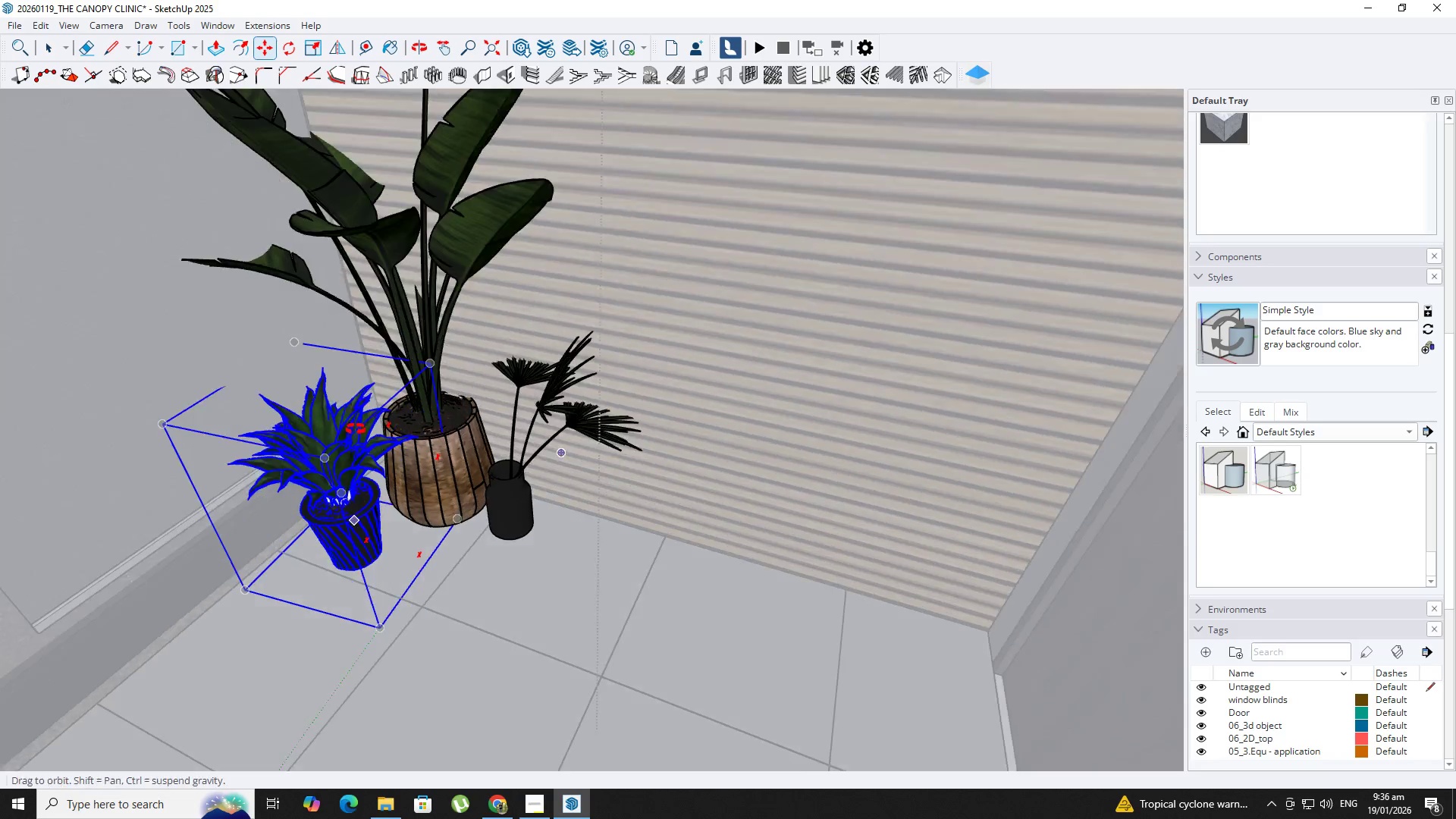 
key(Space)
 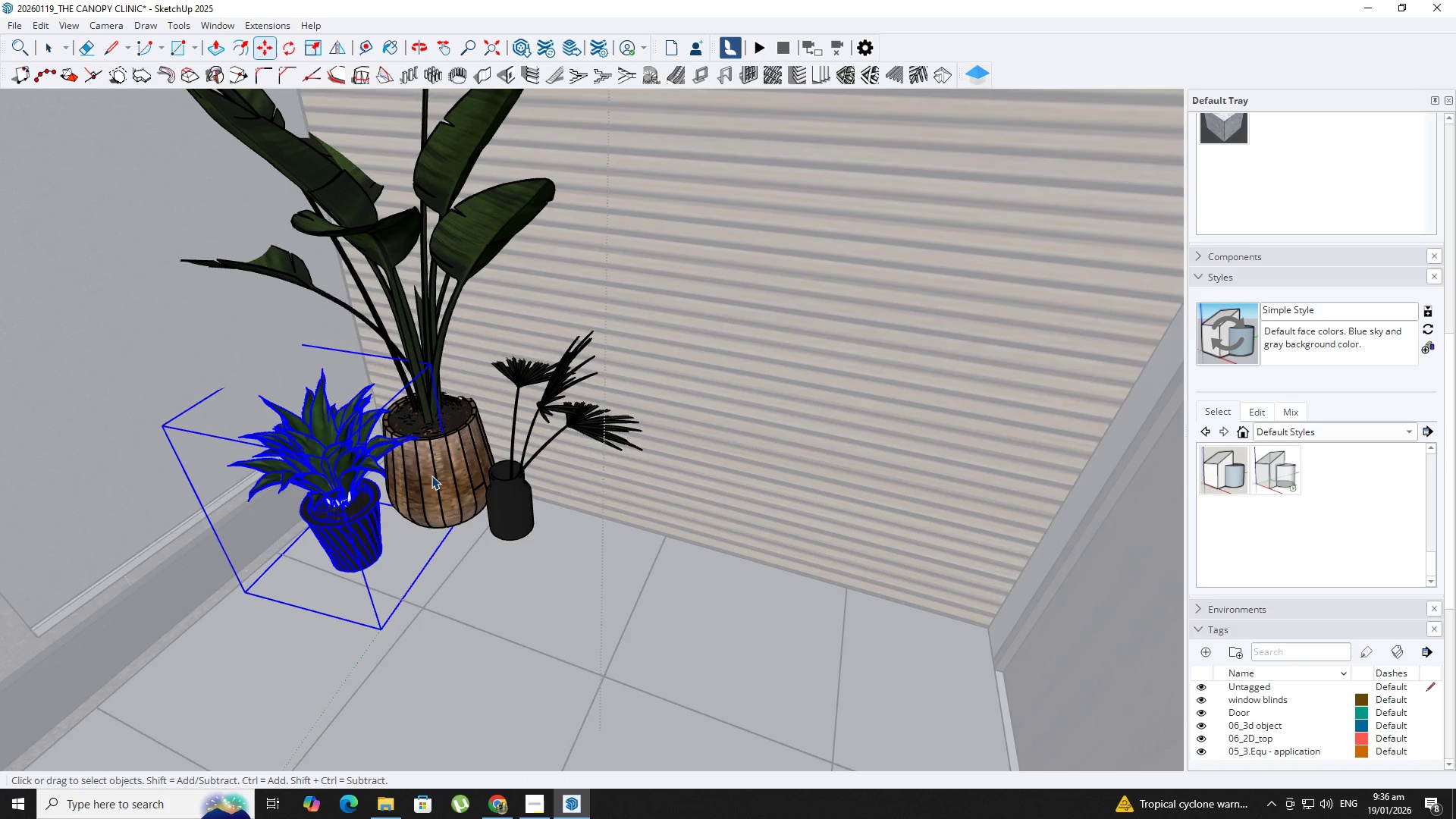 
key(Escape)
 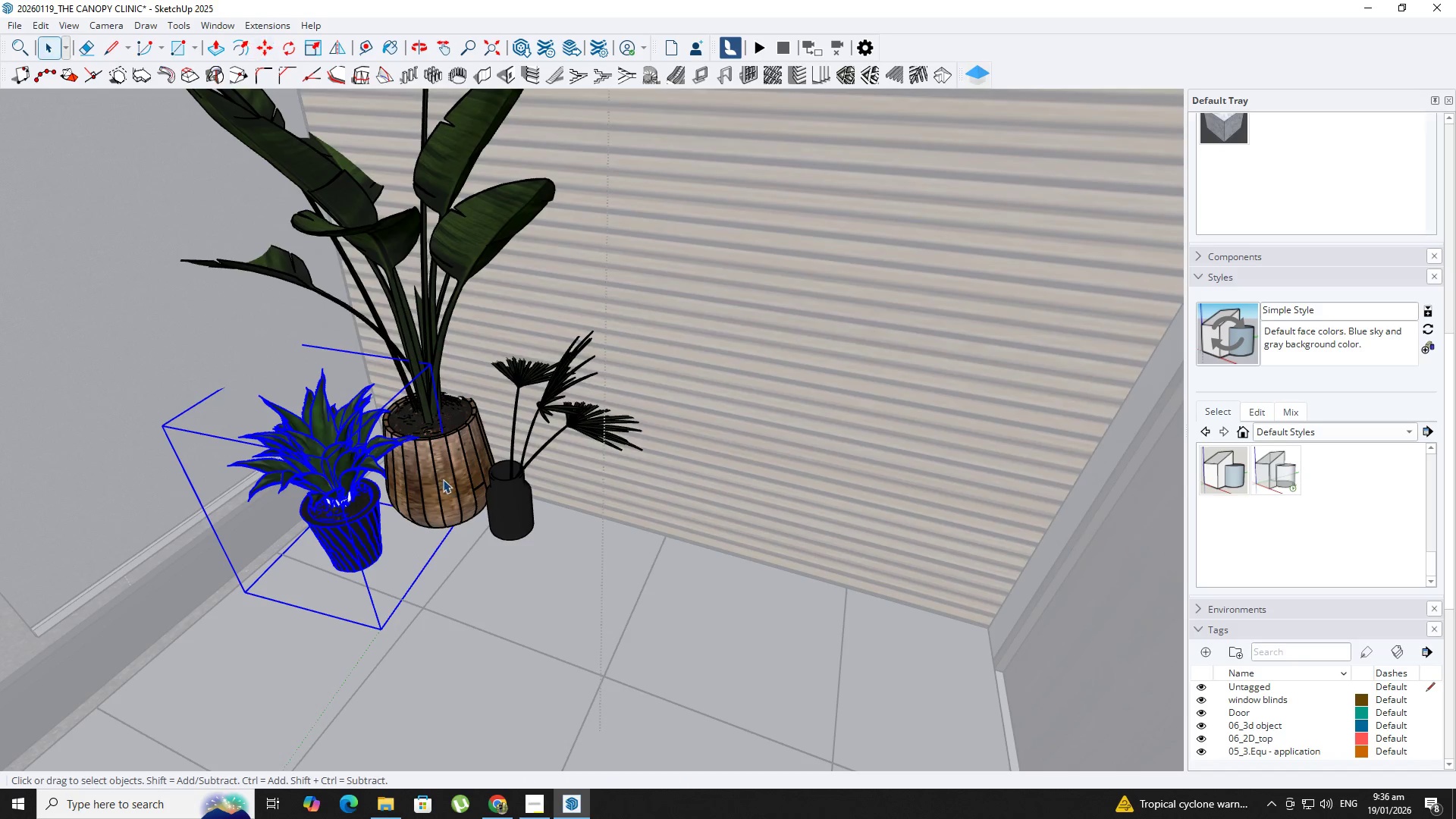 
left_click([443, 479])
 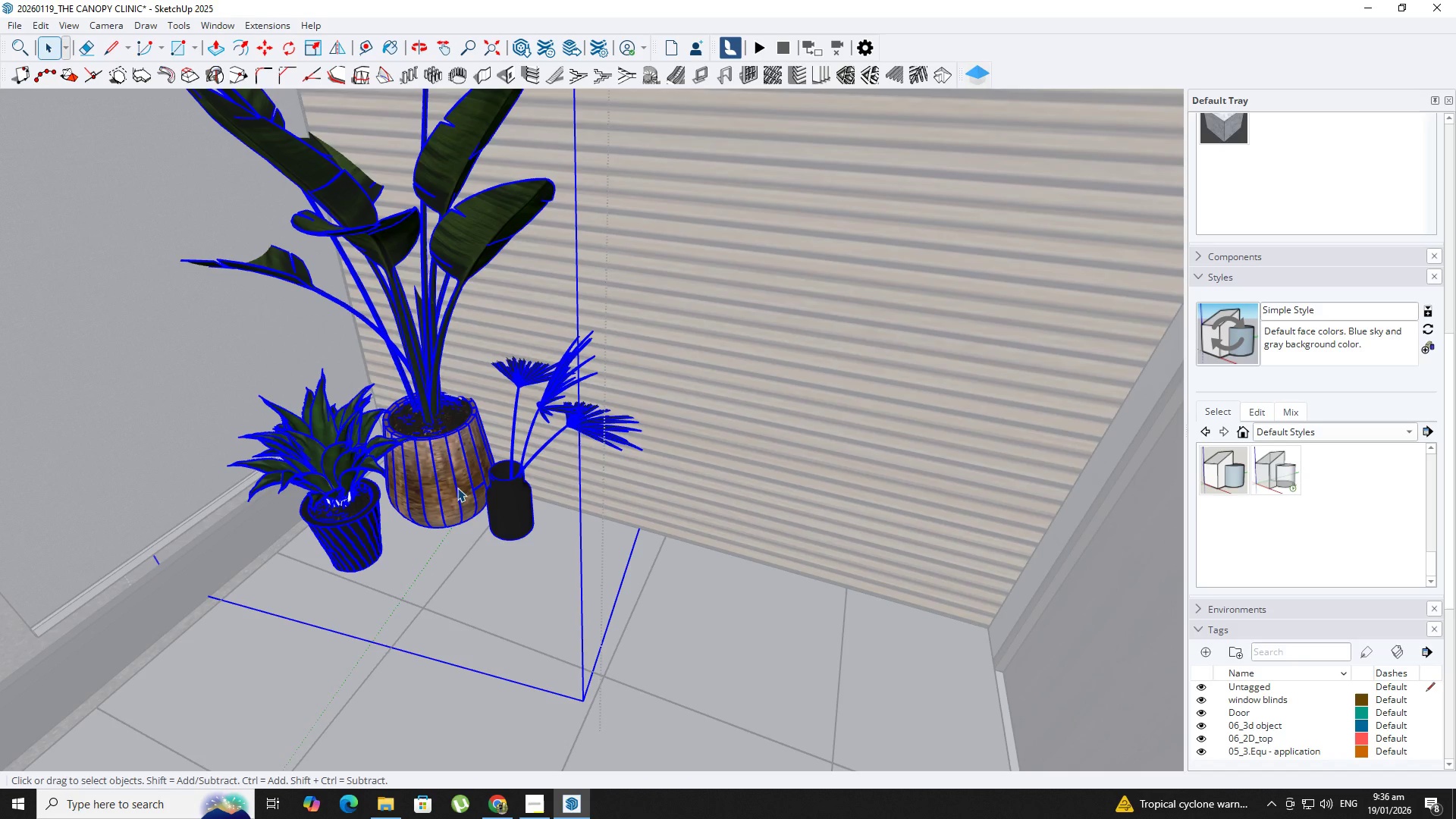 
key(M)
 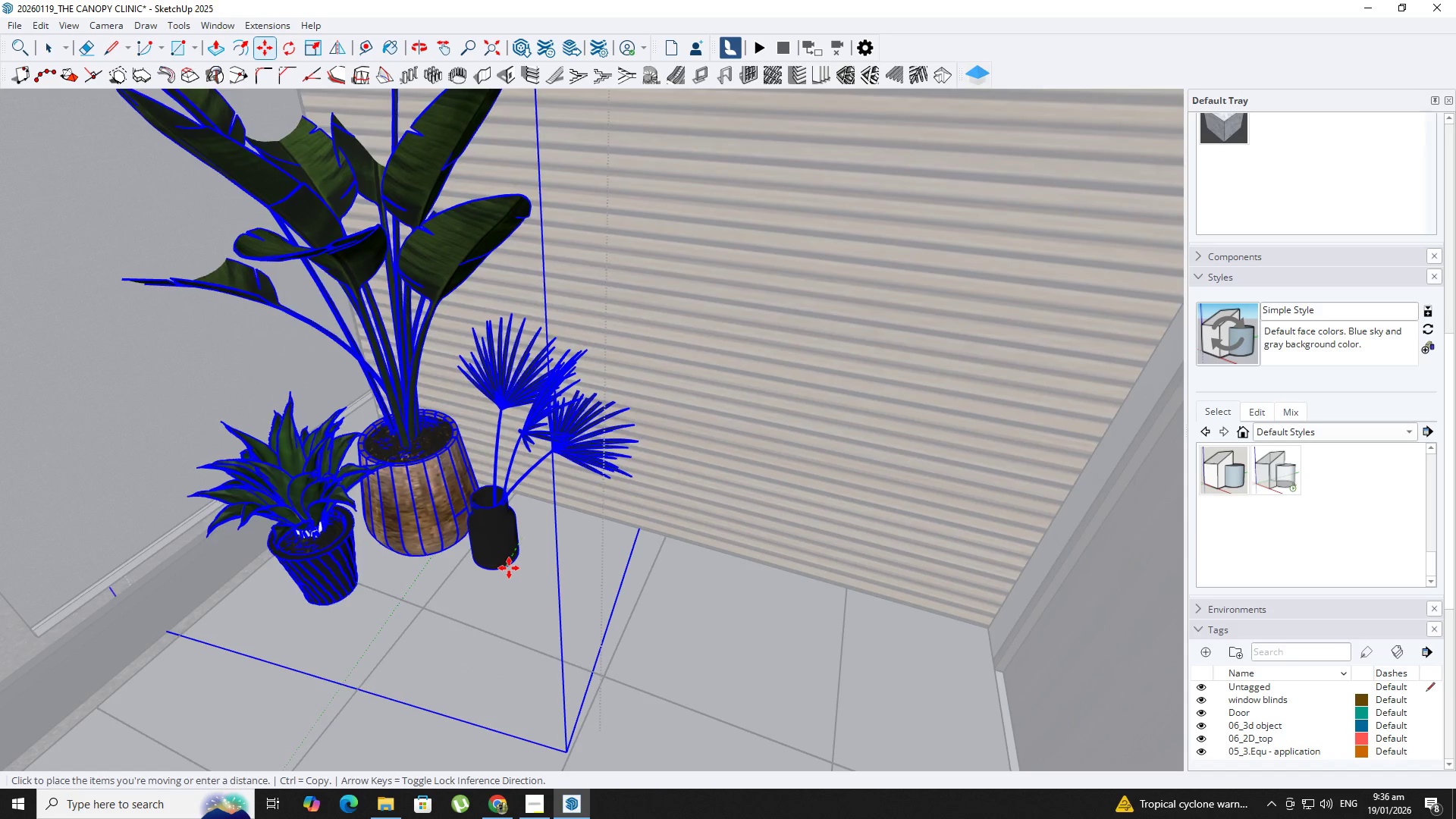 
left_click([509, 568])
 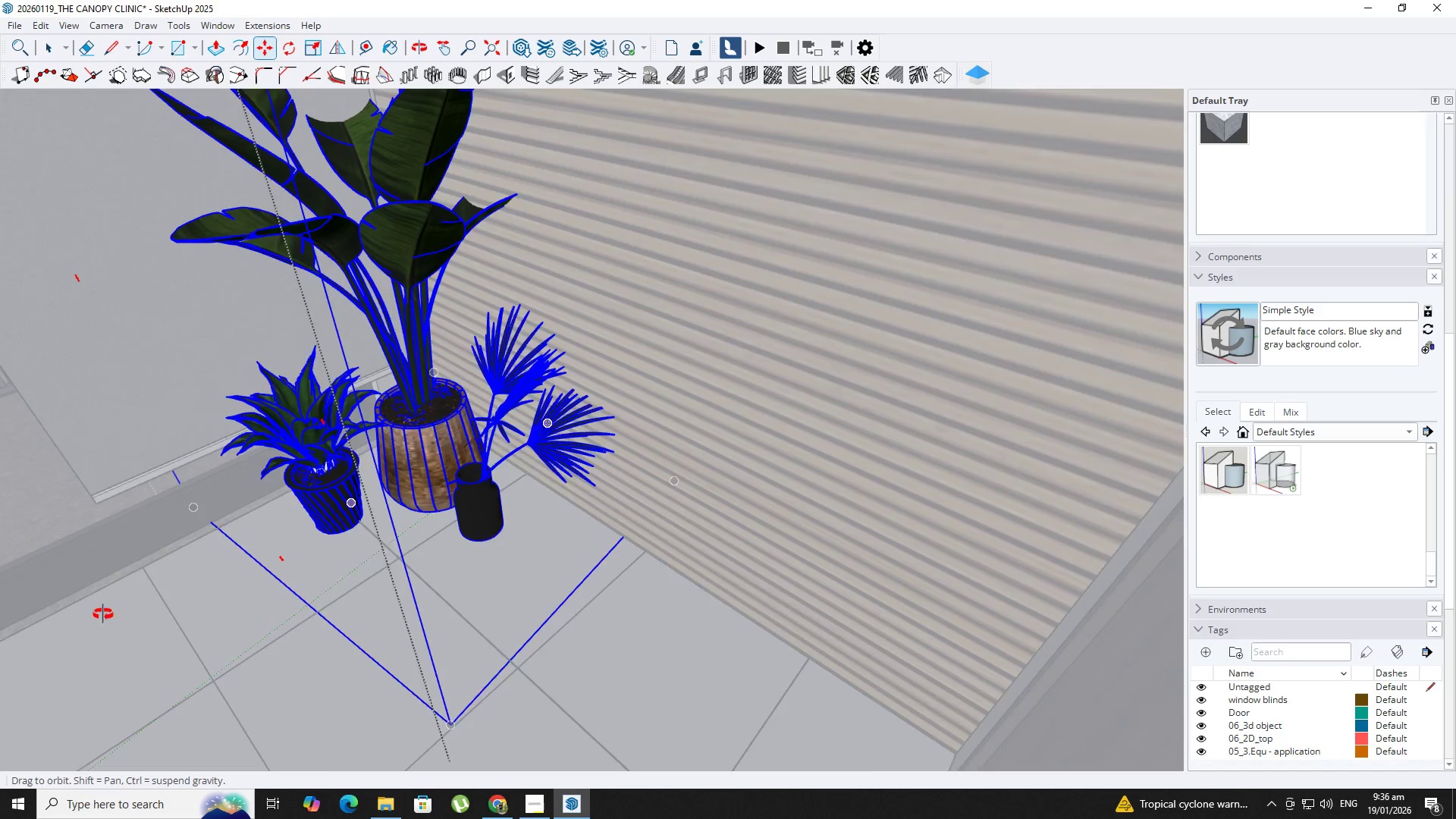 
scroll: coordinate [3, 670], scroll_direction: up, amount: 1.0
 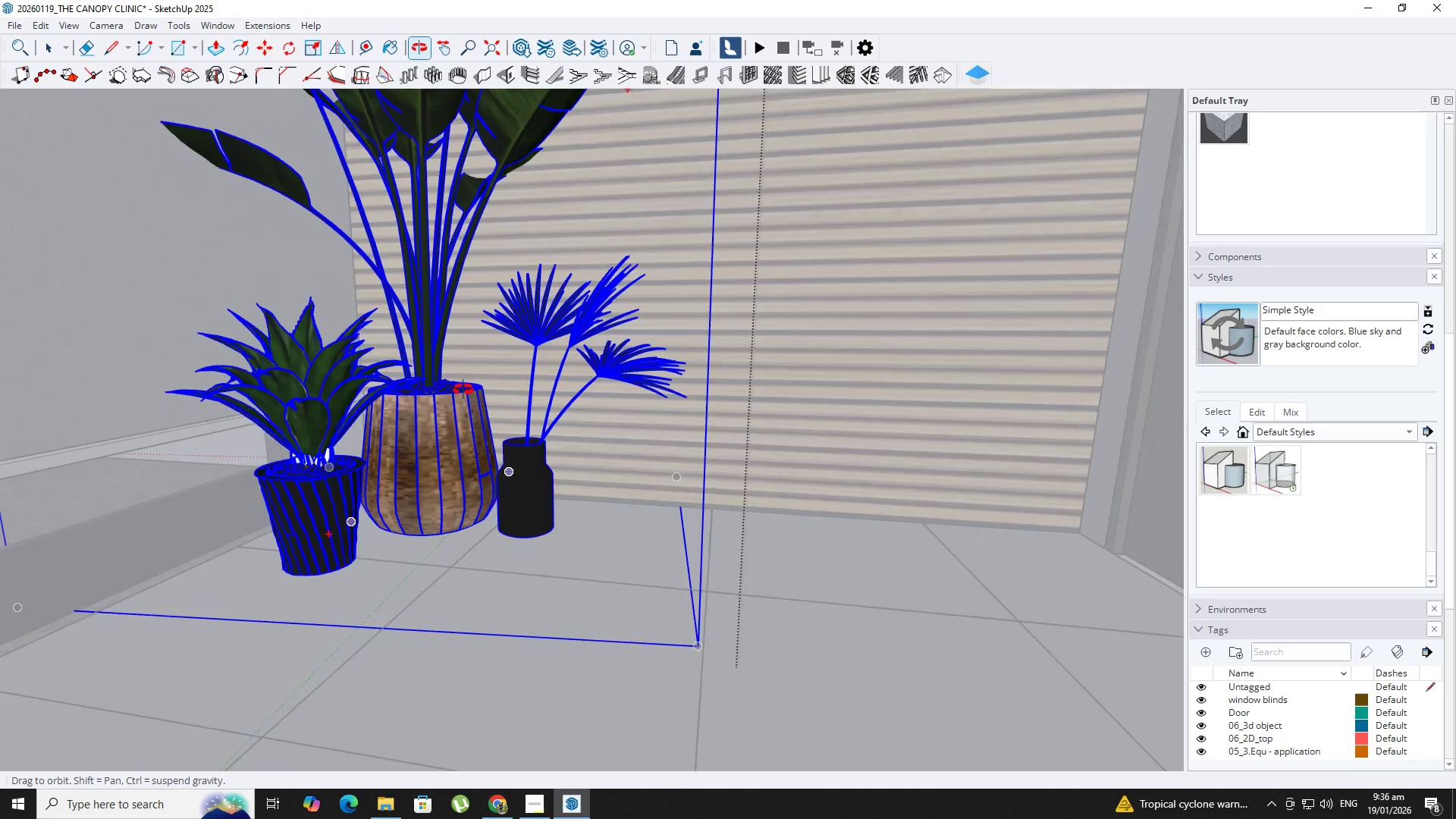 
hold_key(key=ShiftLeft, duration=0.36)
 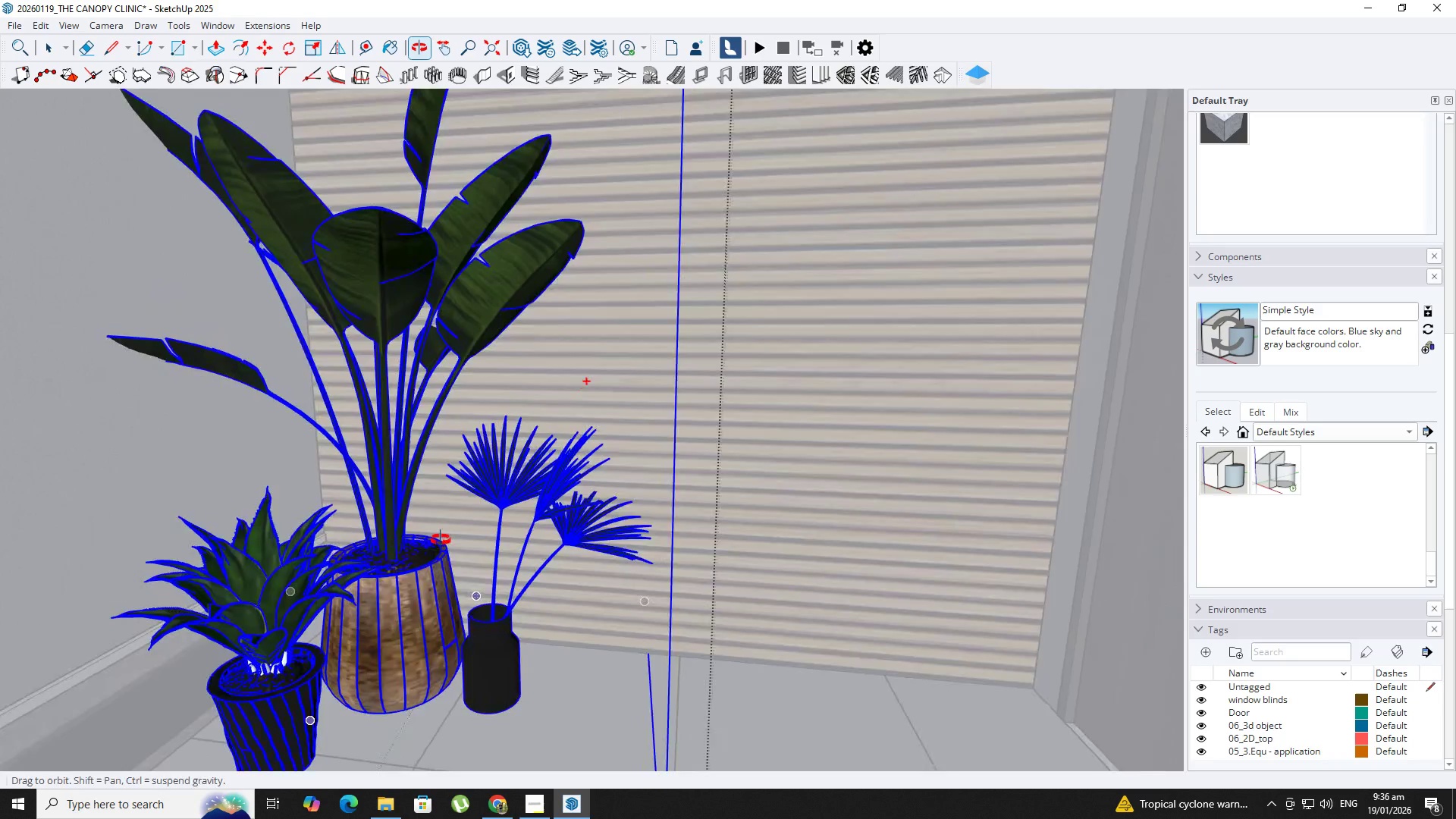 
scroll: coordinate [439, 539], scroll_direction: down, amount: 7.0
 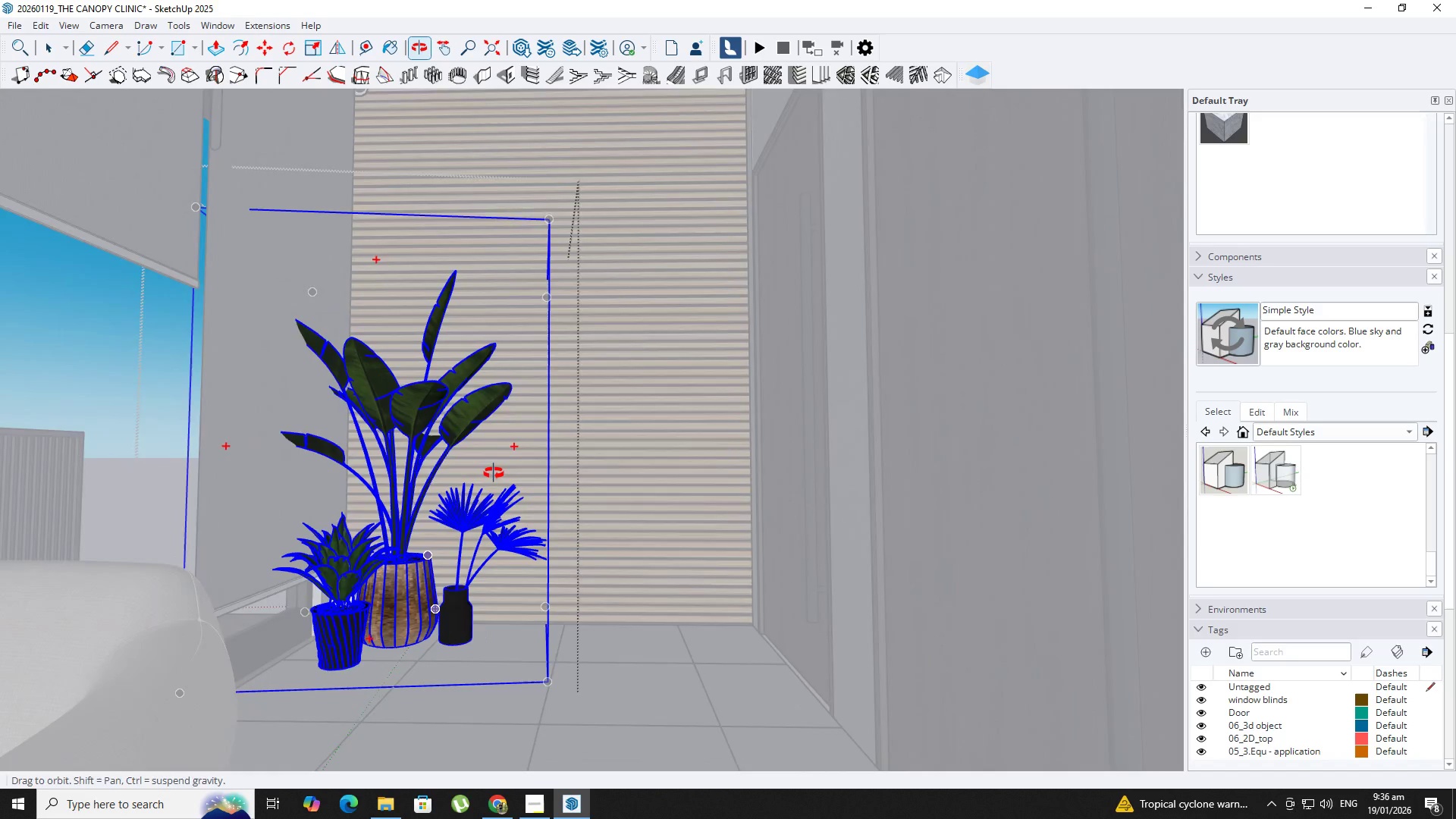 
hold_key(key=ShiftLeft, duration=0.83)
 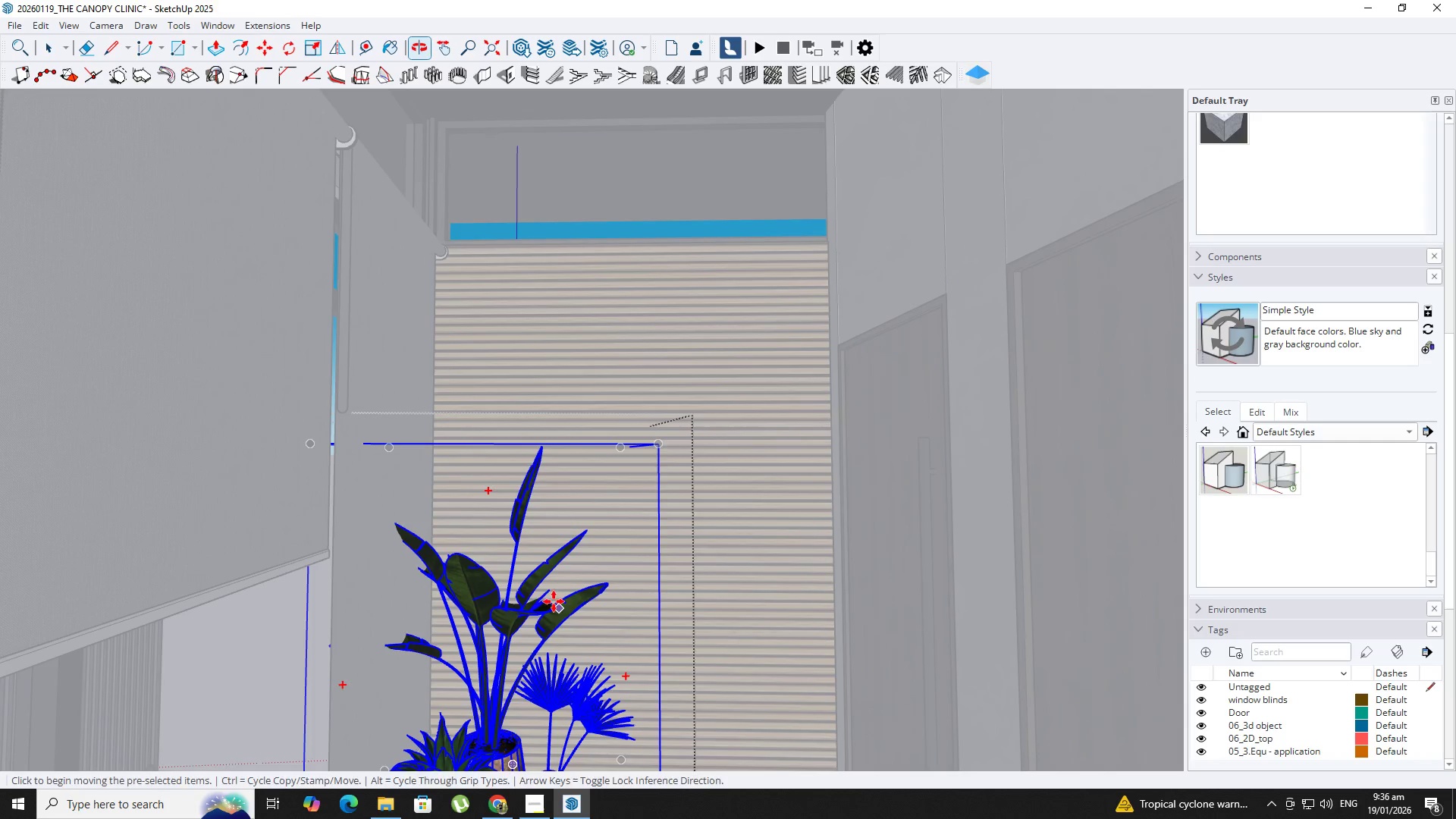 
key(Space)
 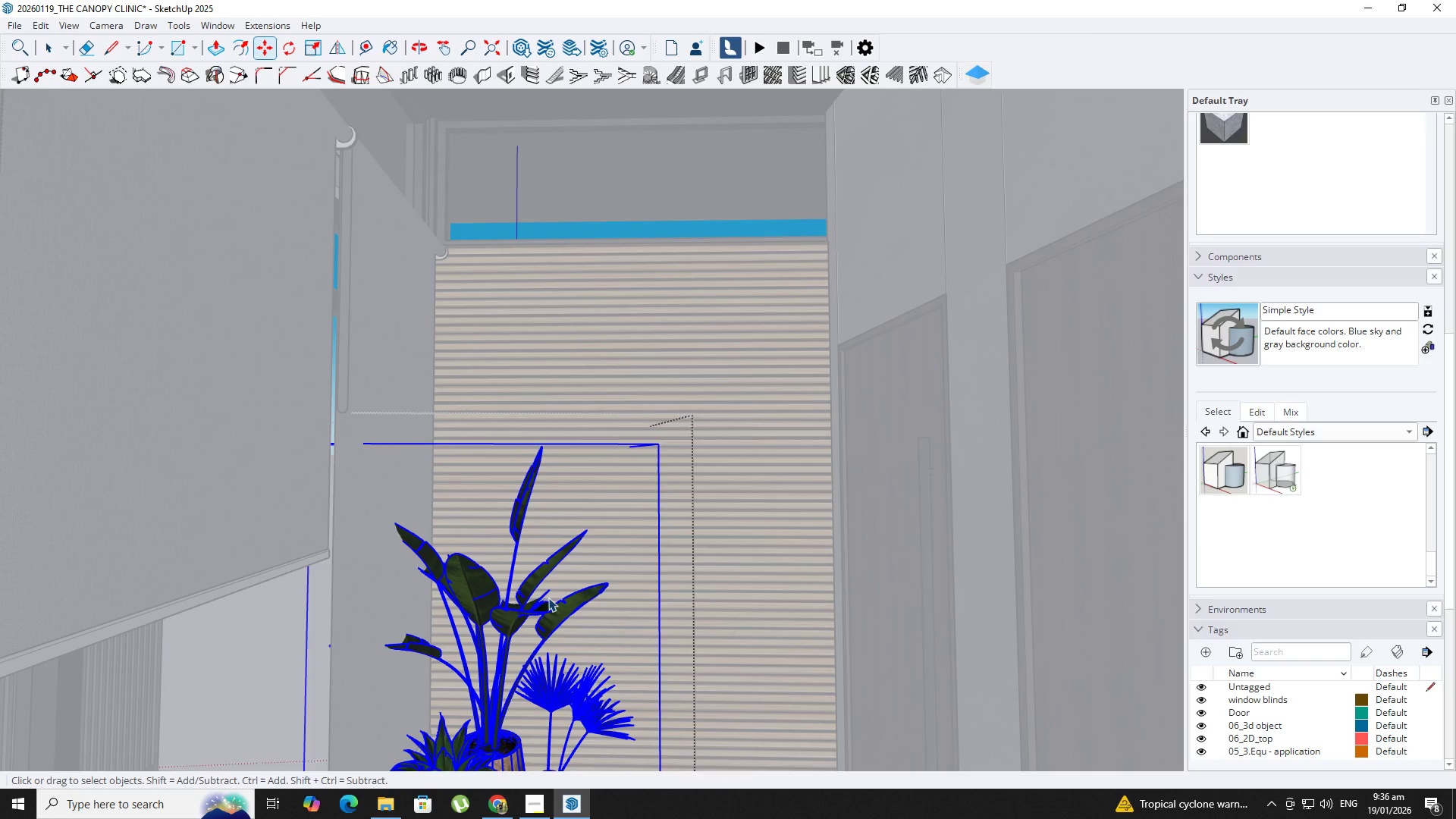 
key(Escape)
 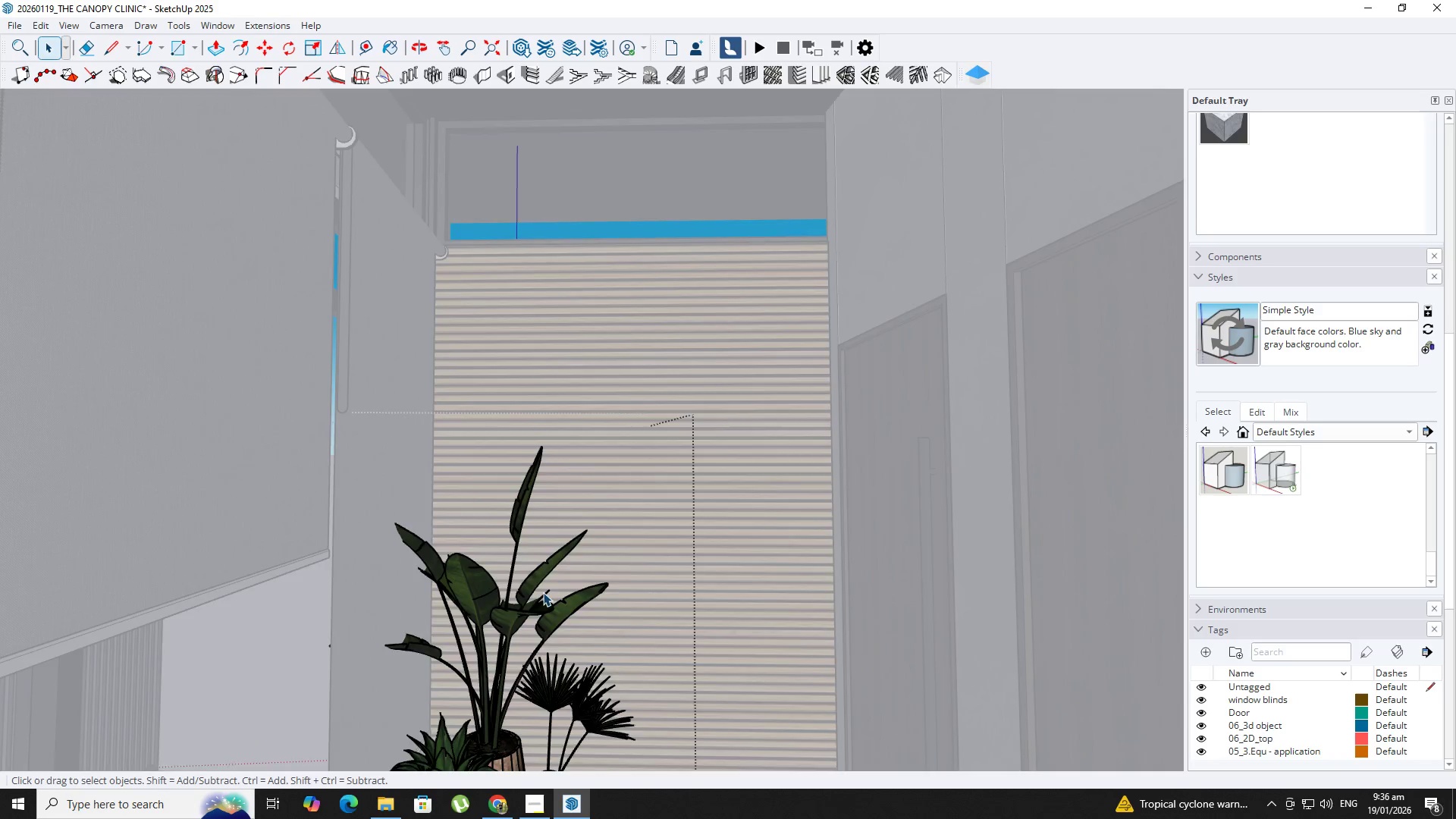 
key(Escape)
 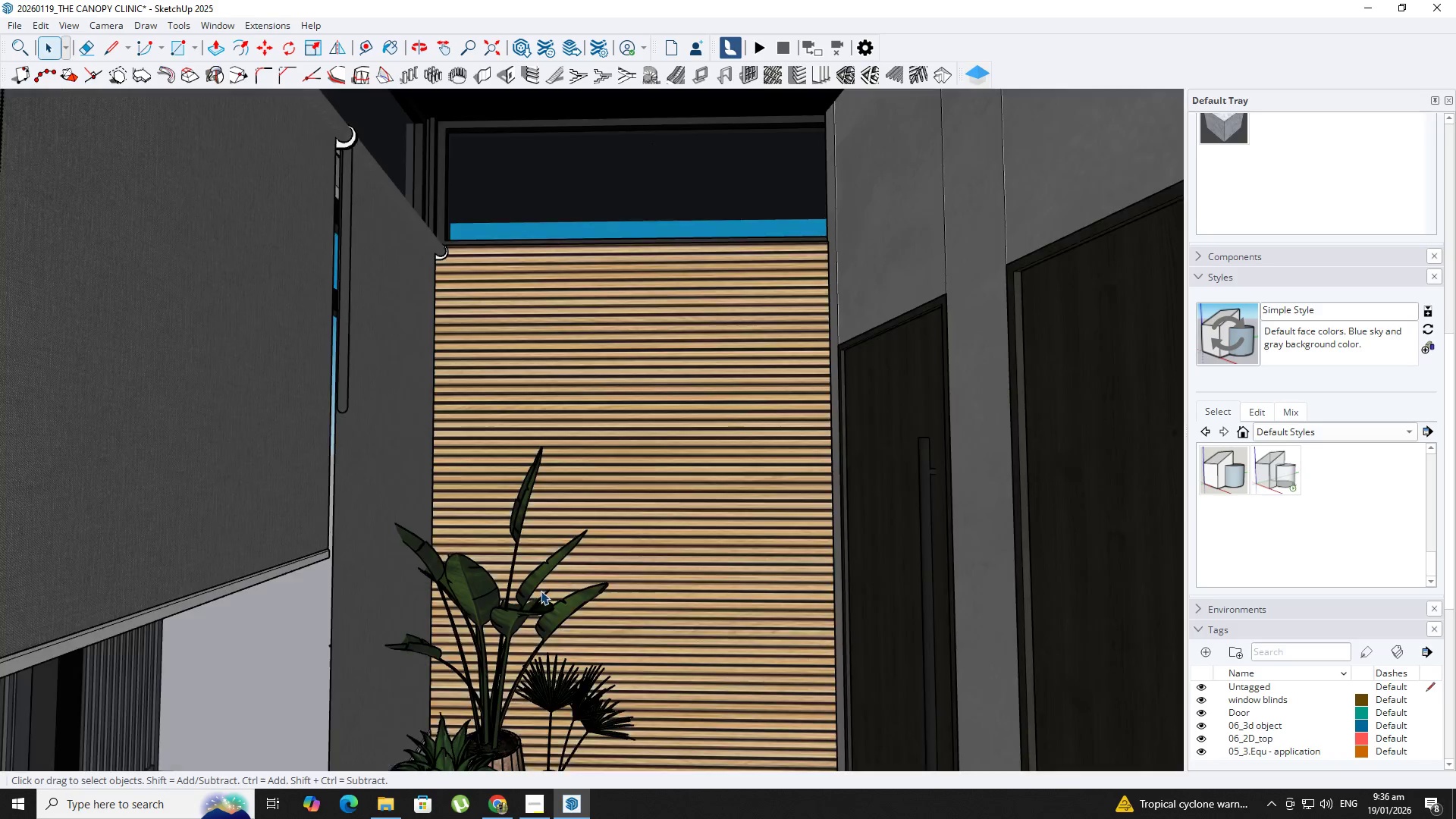 
key(Escape)
 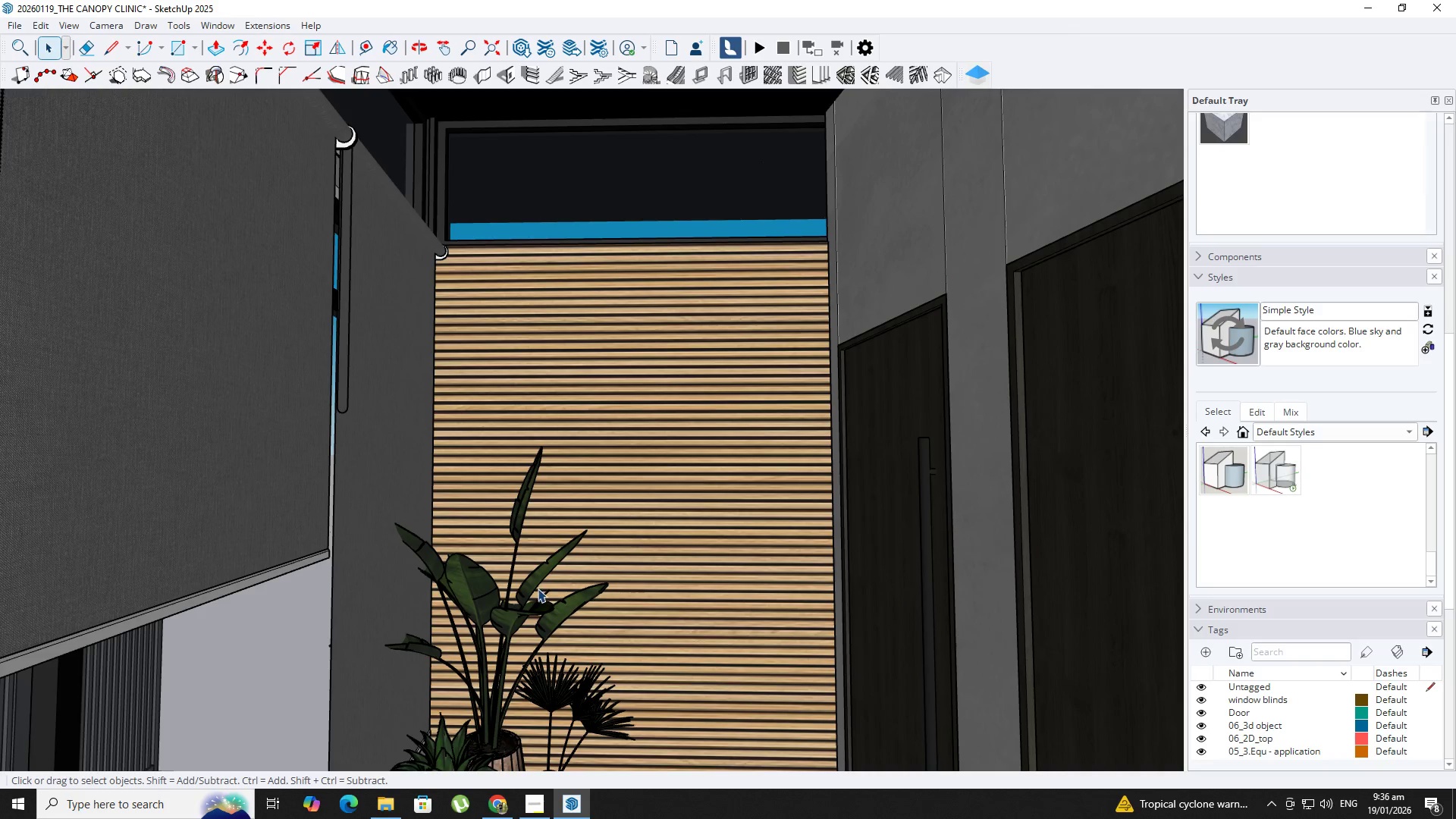 
key(Escape)
 